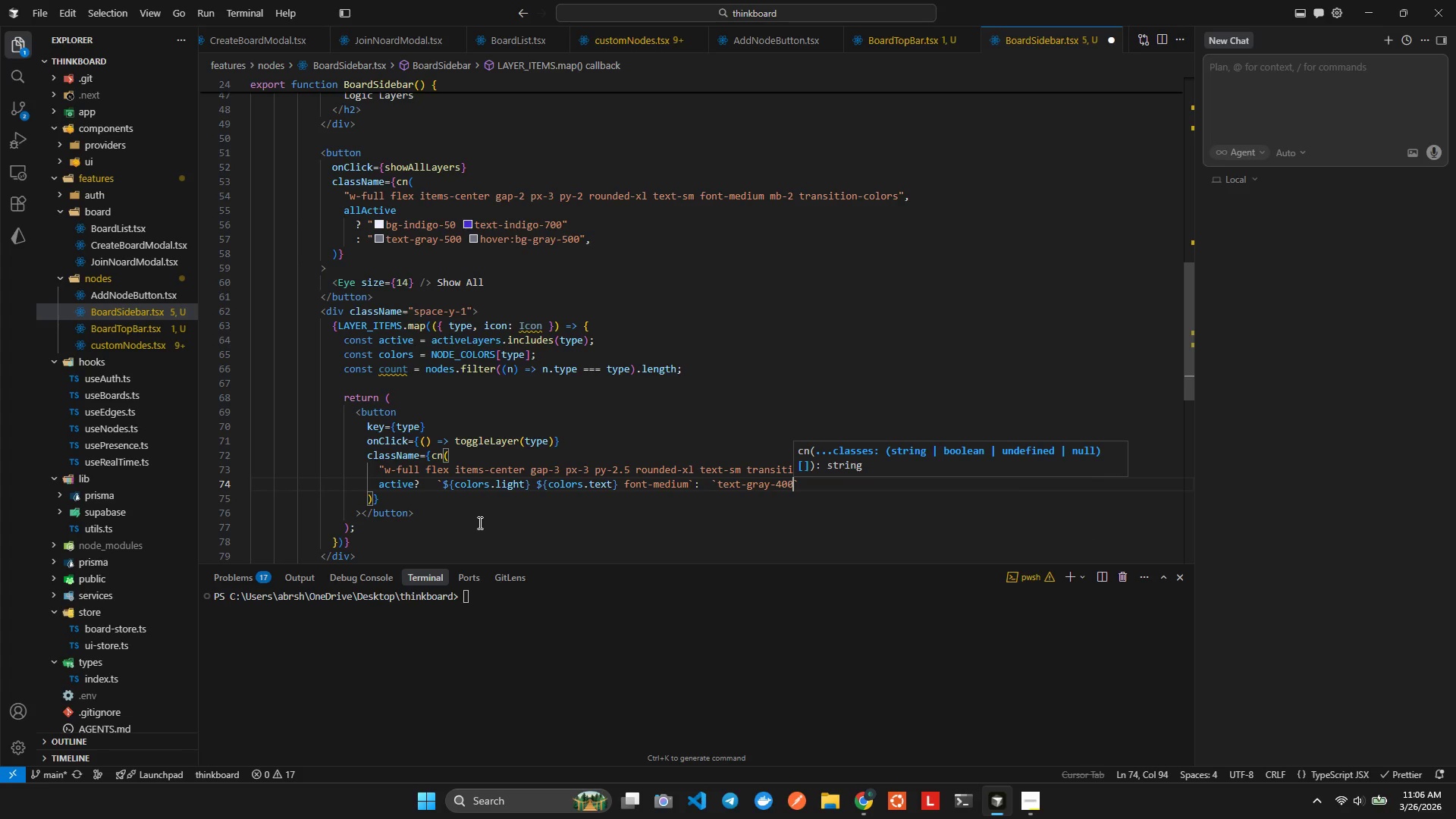 
key(Space)
 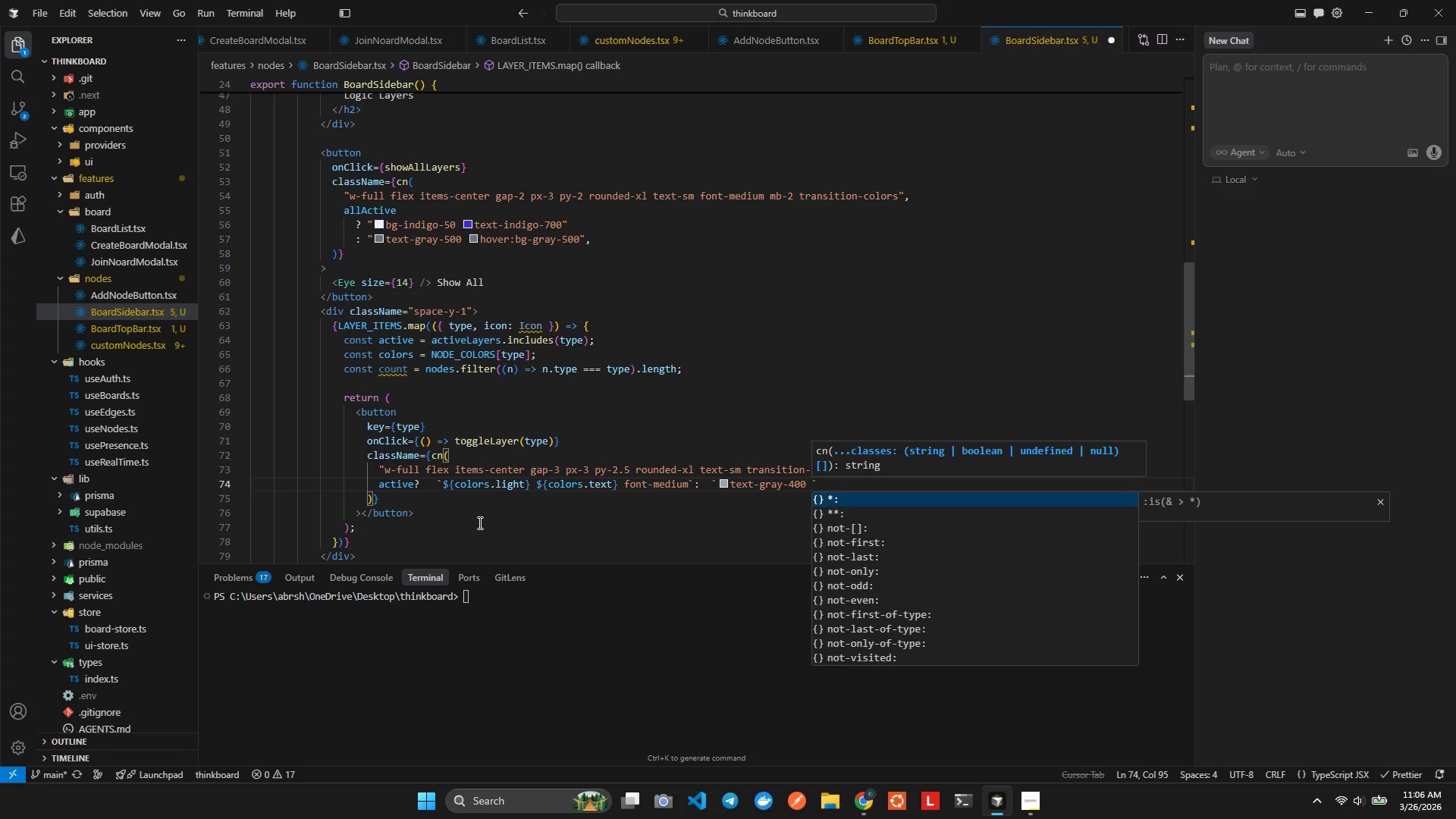 
type(hoverb)
key(Backspace)
type(: )
key(Backspace)
type(bggra)
 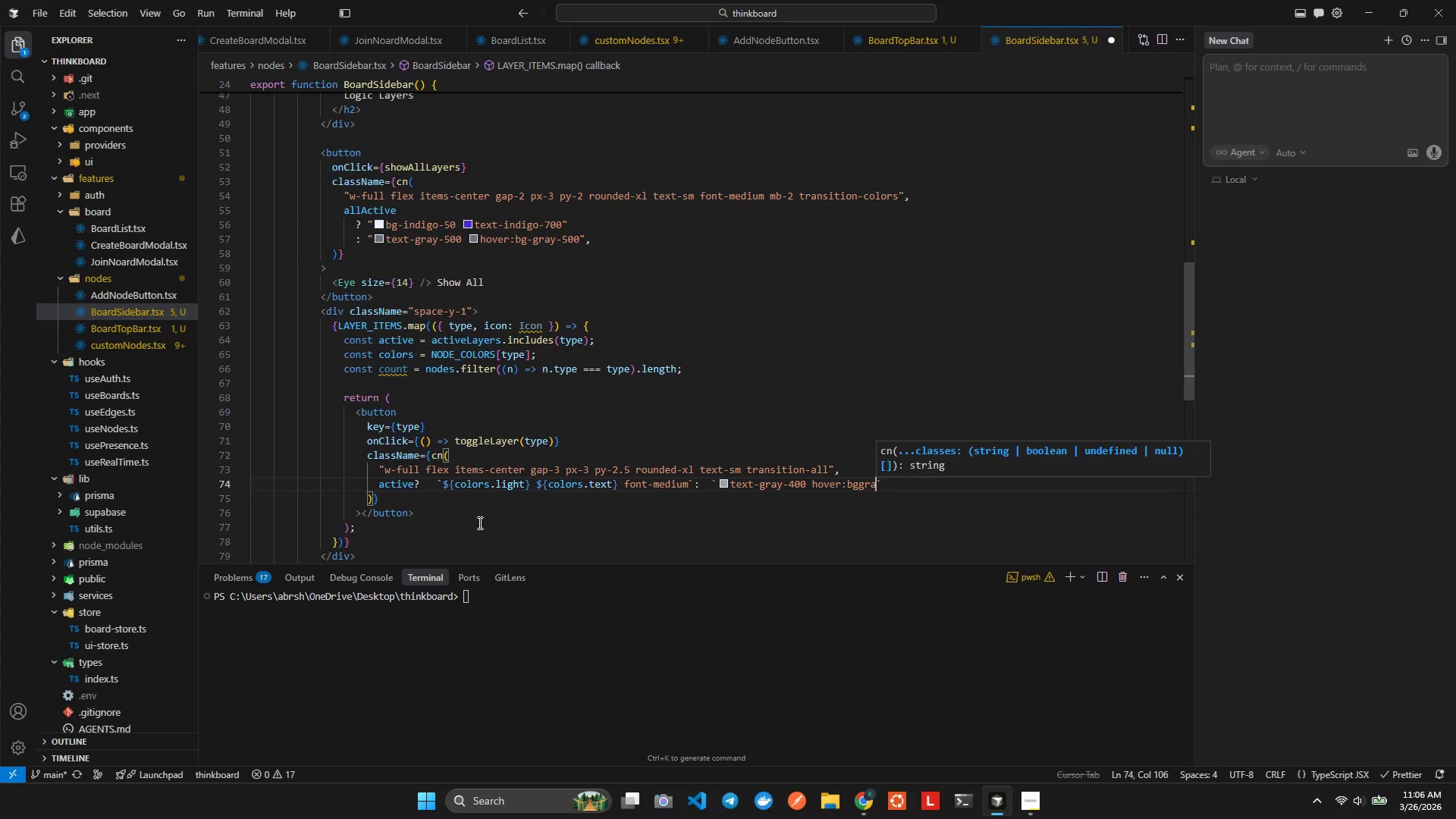 
key(Control+Space)
 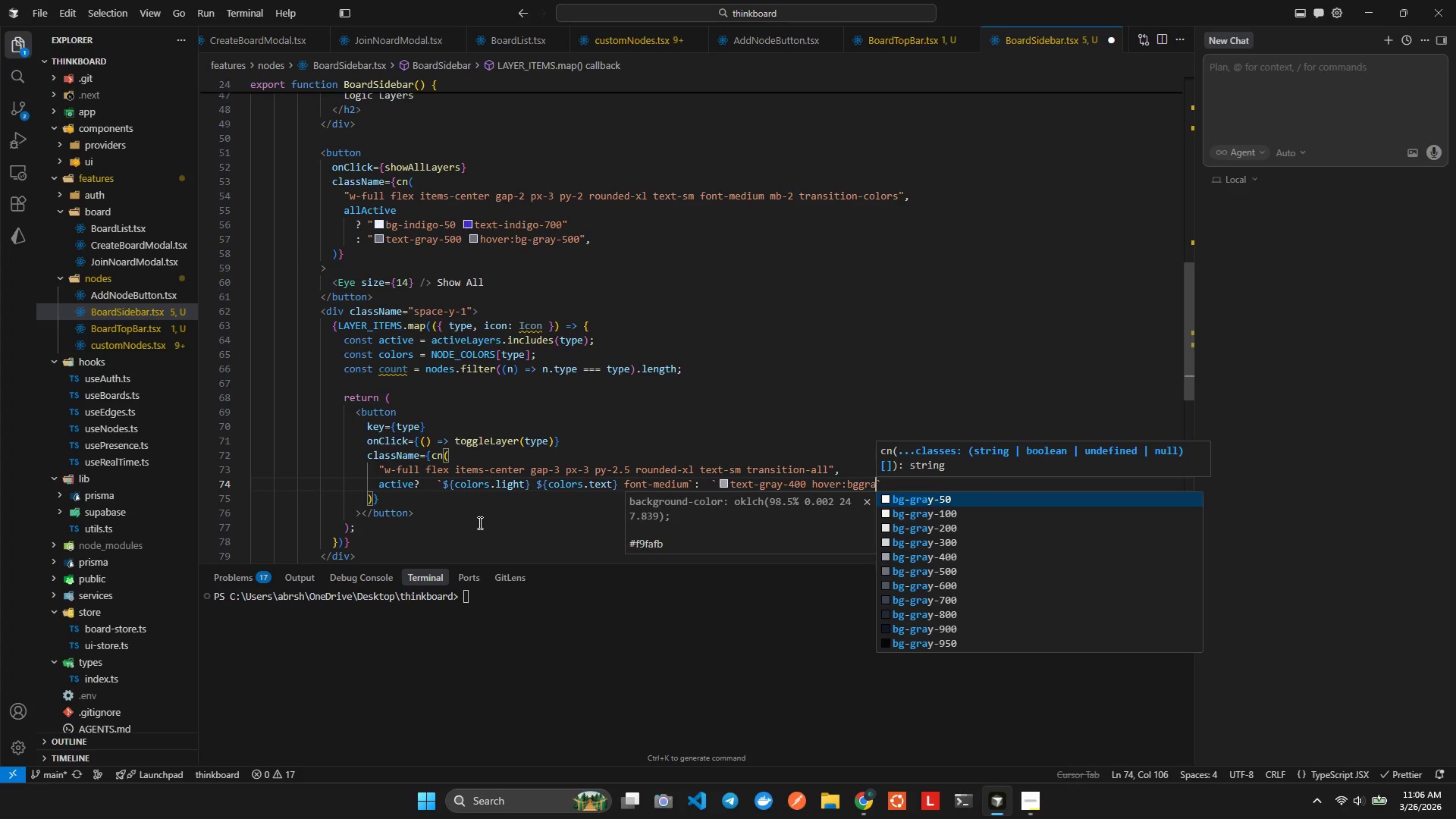 
type(50)
 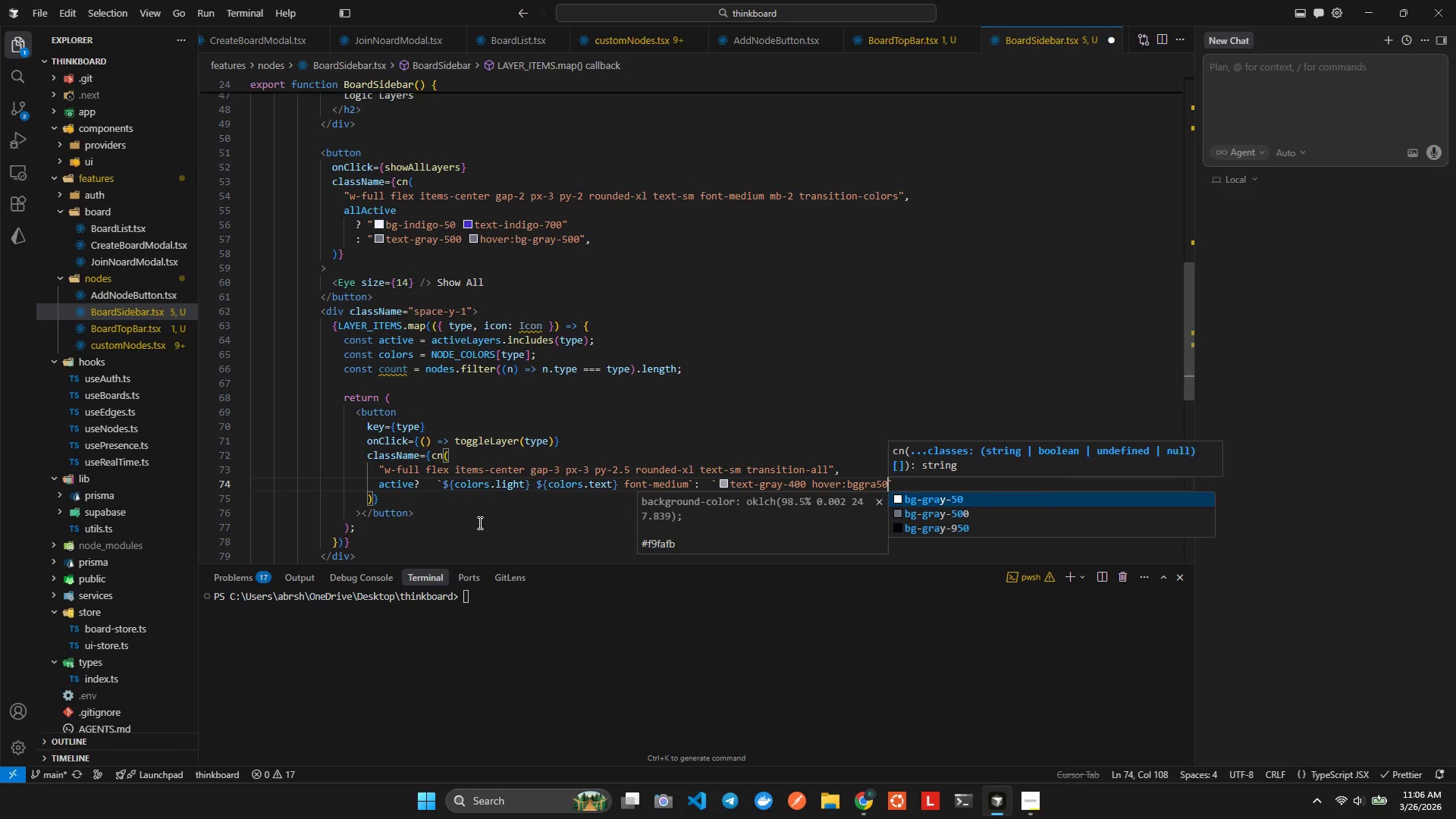 
key(Enter)
 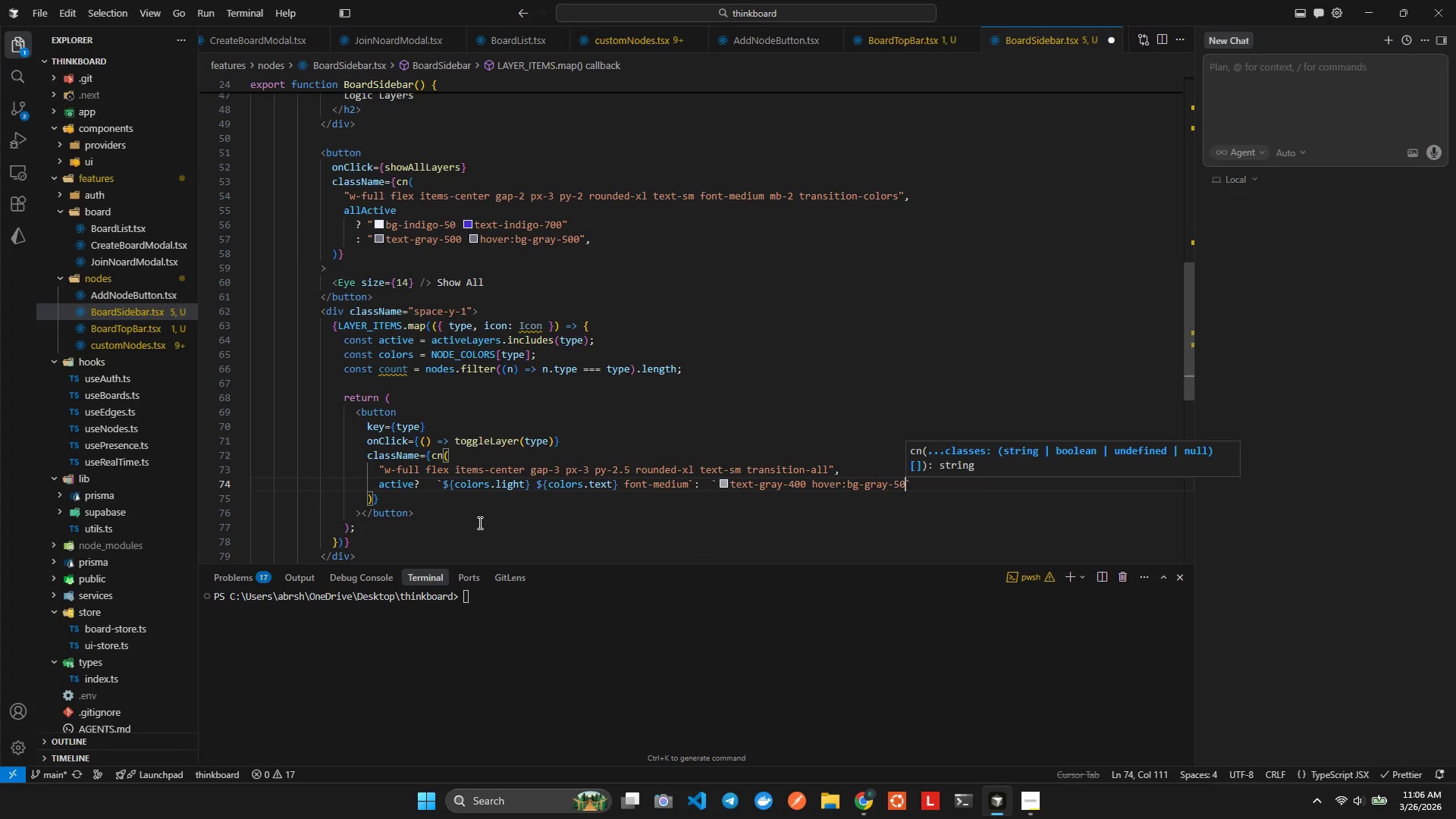 
key(Shift+ShiftLeft)
 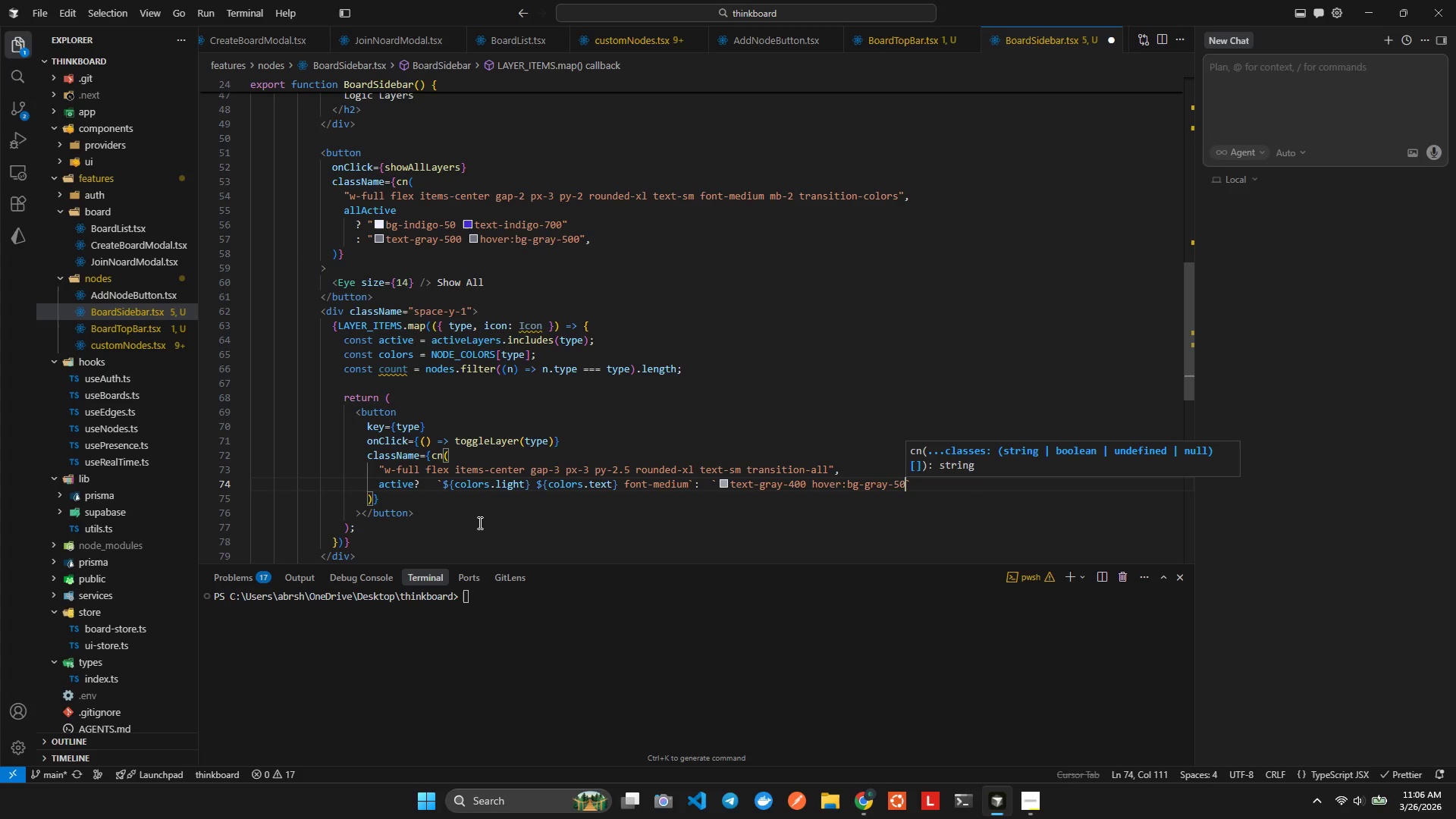 
key(Alt+Shift+AltLeft)
 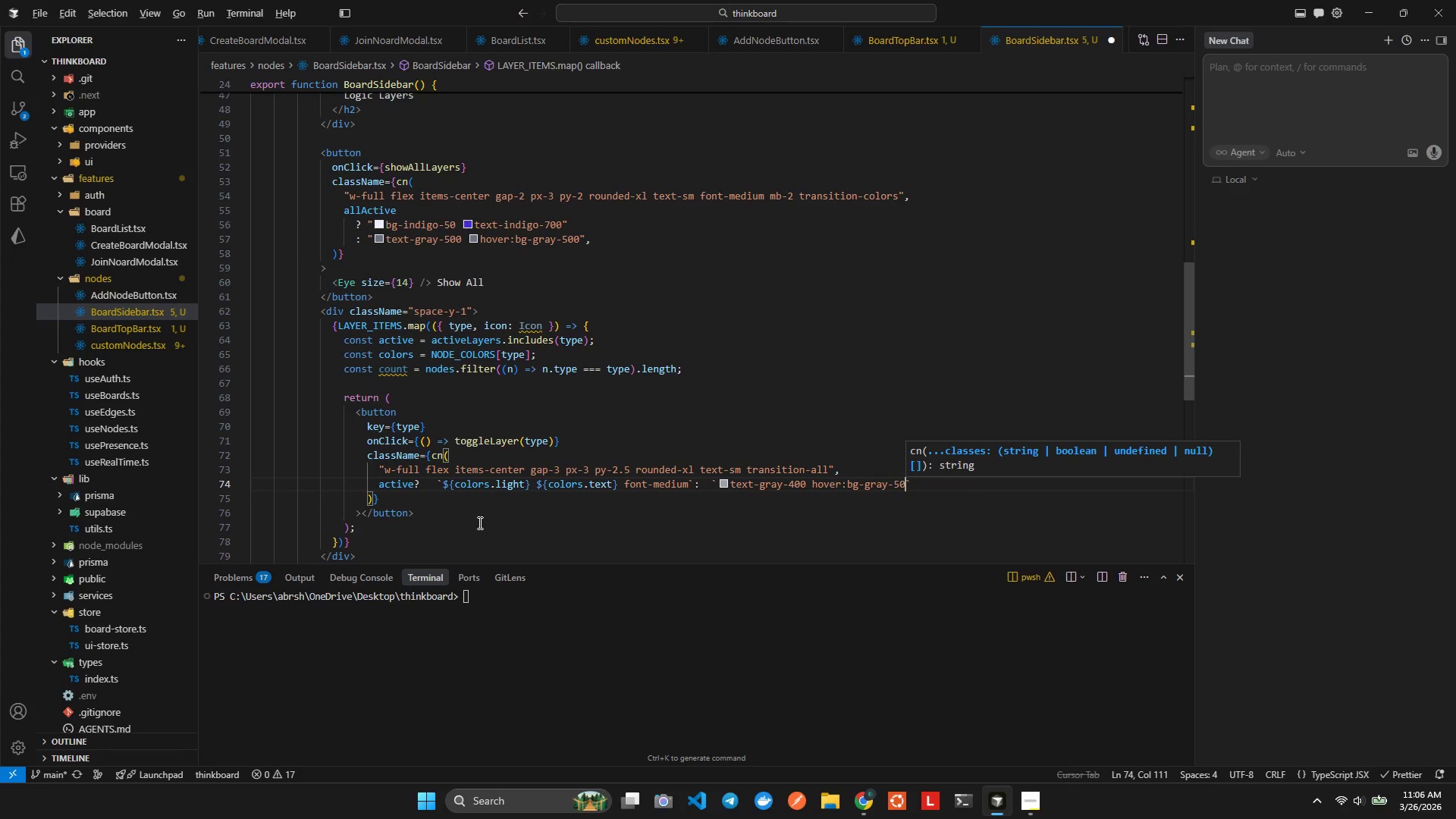 
key(Alt+Shift+F)
 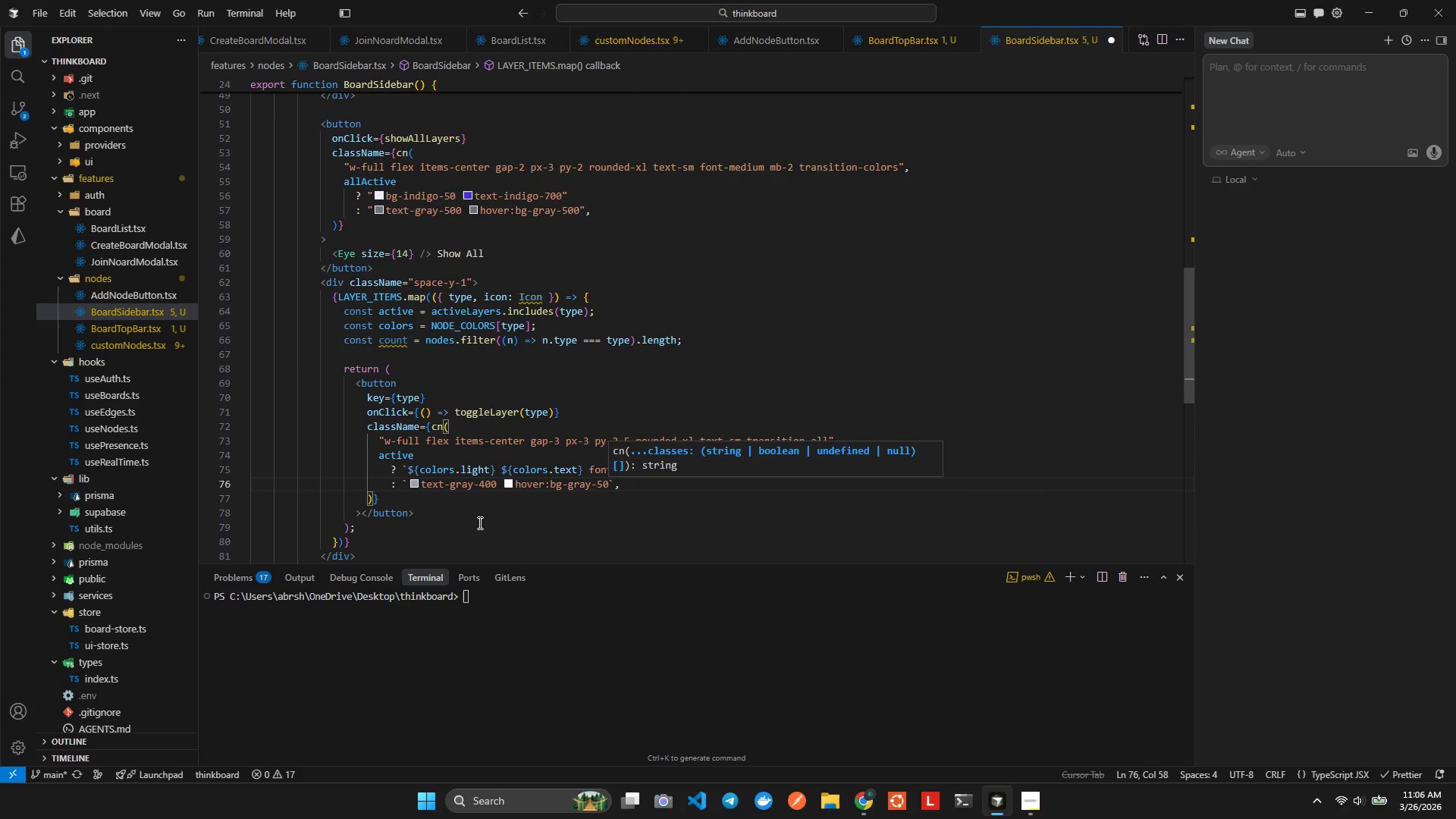 
key(ArrowRight)
 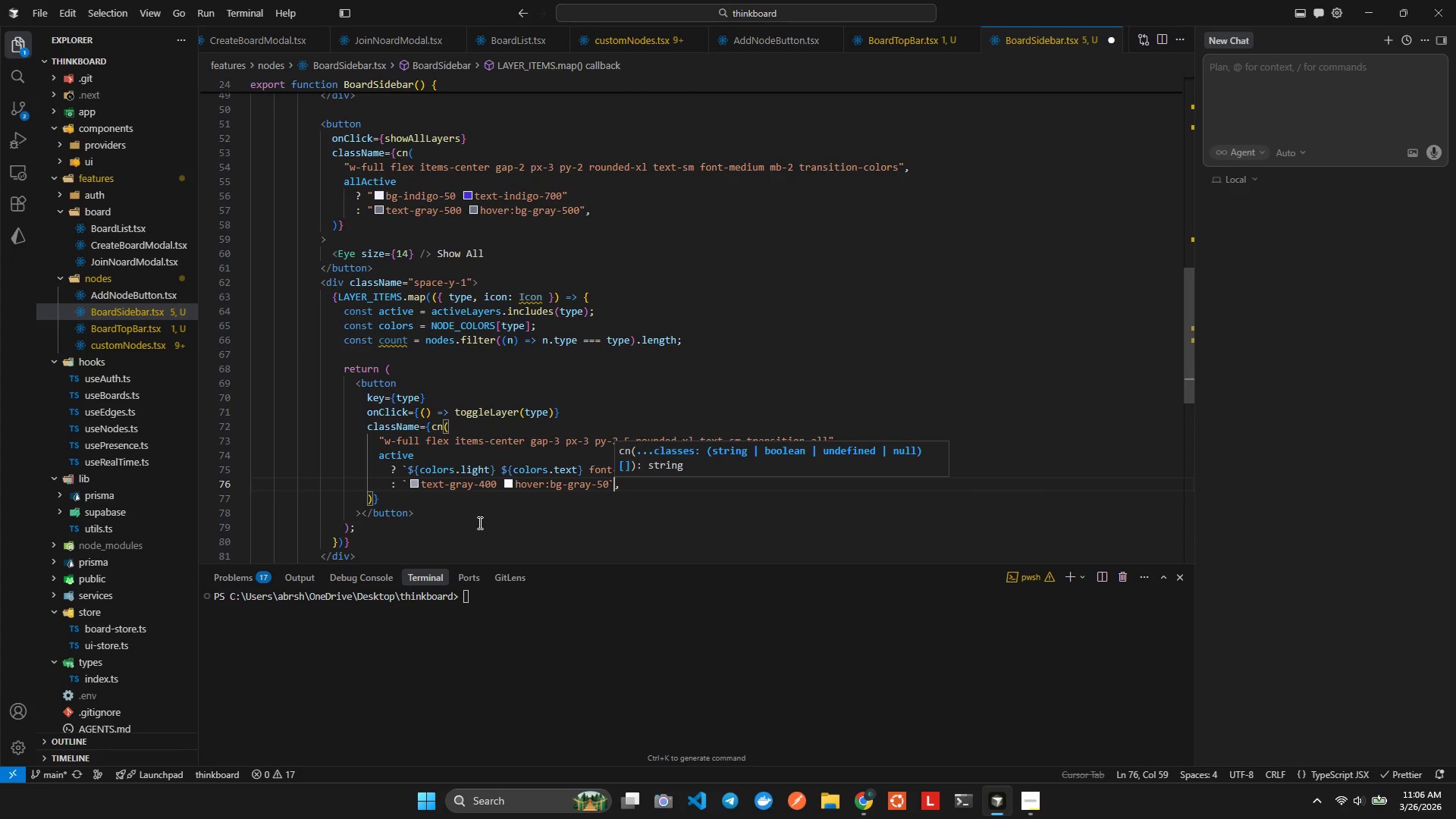 
key(ArrowUp)
 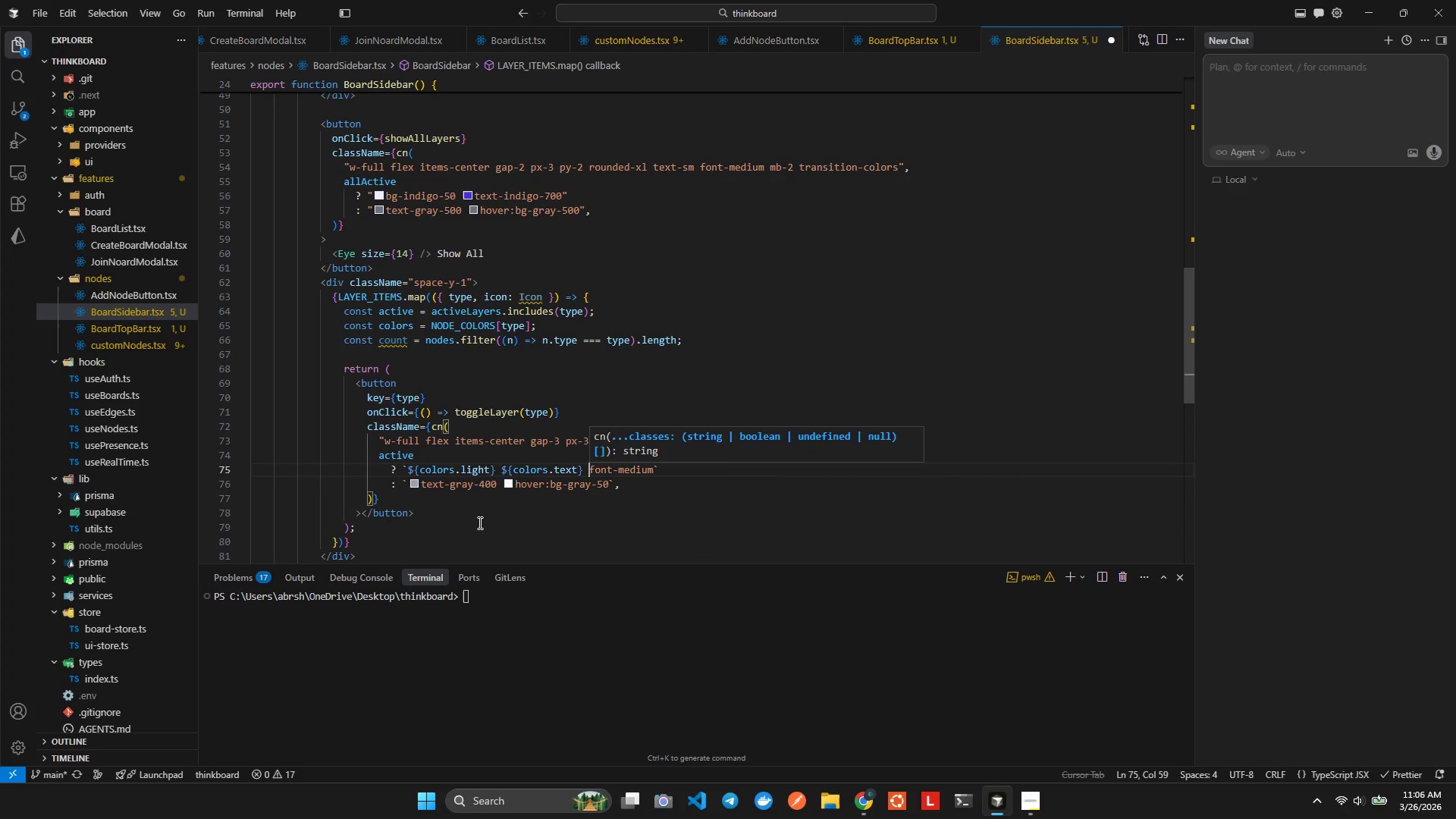 
key(ArrowDown)
 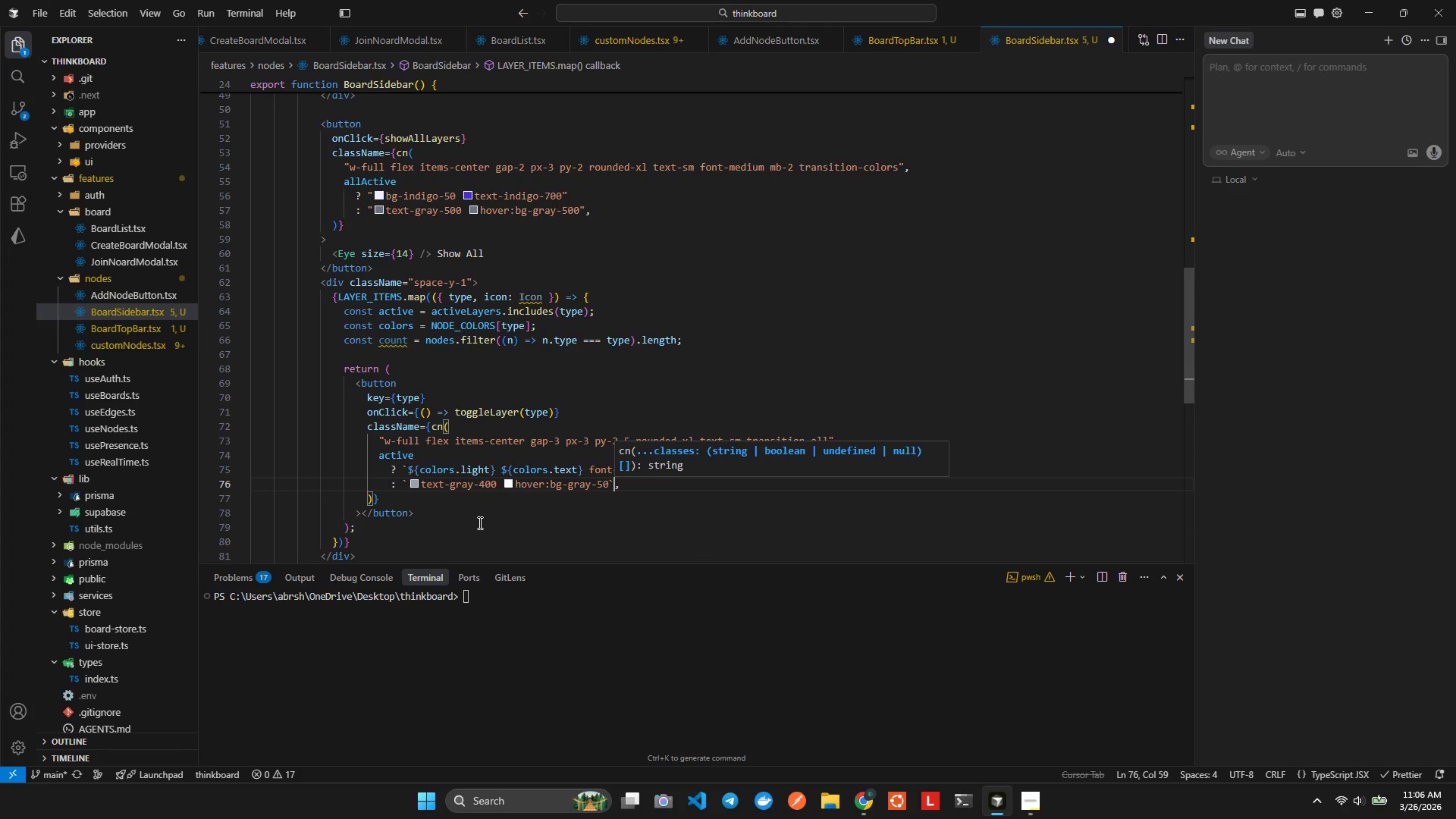 
key(ArrowDown)
 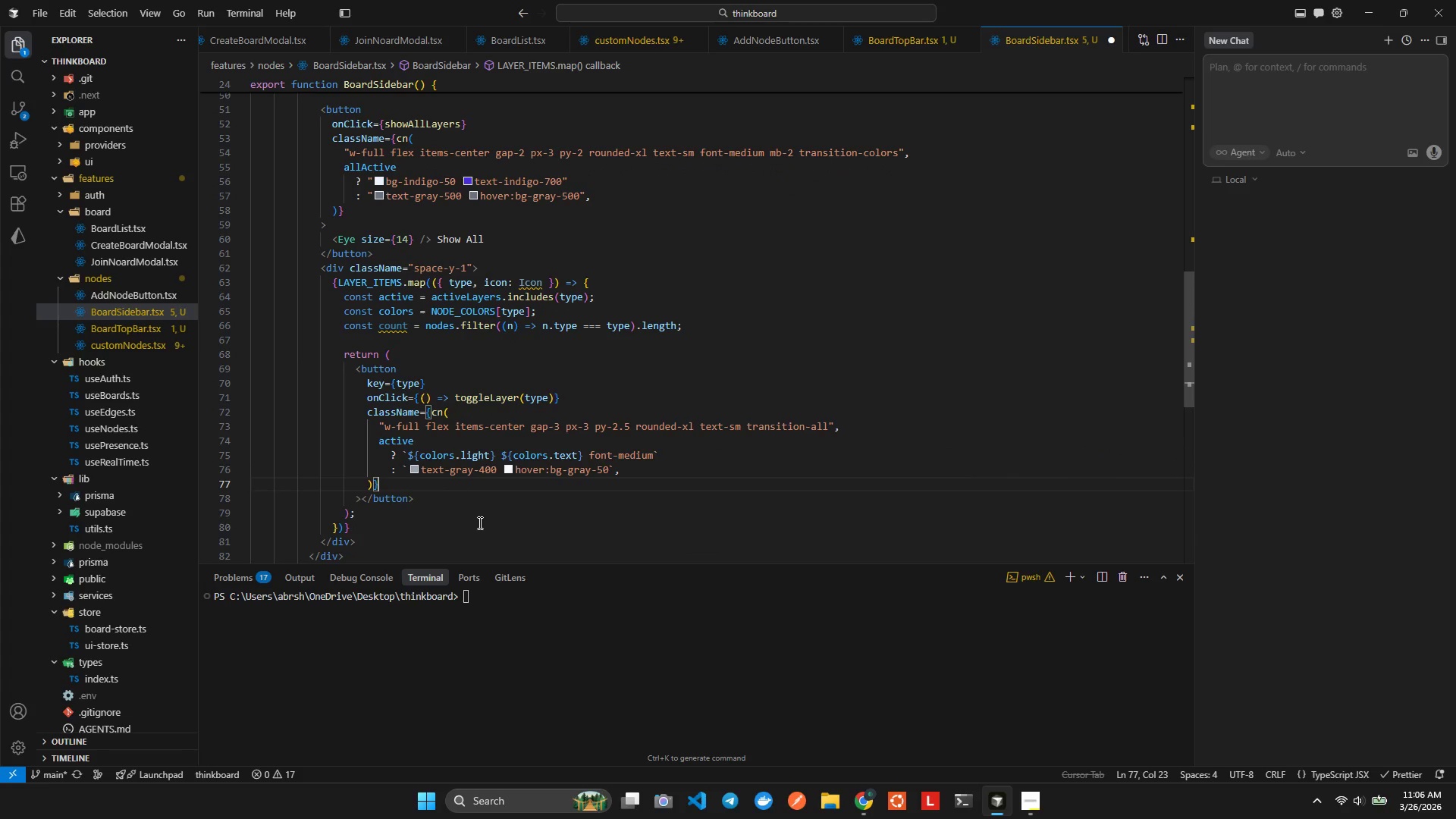 
key(ArrowLeft)
 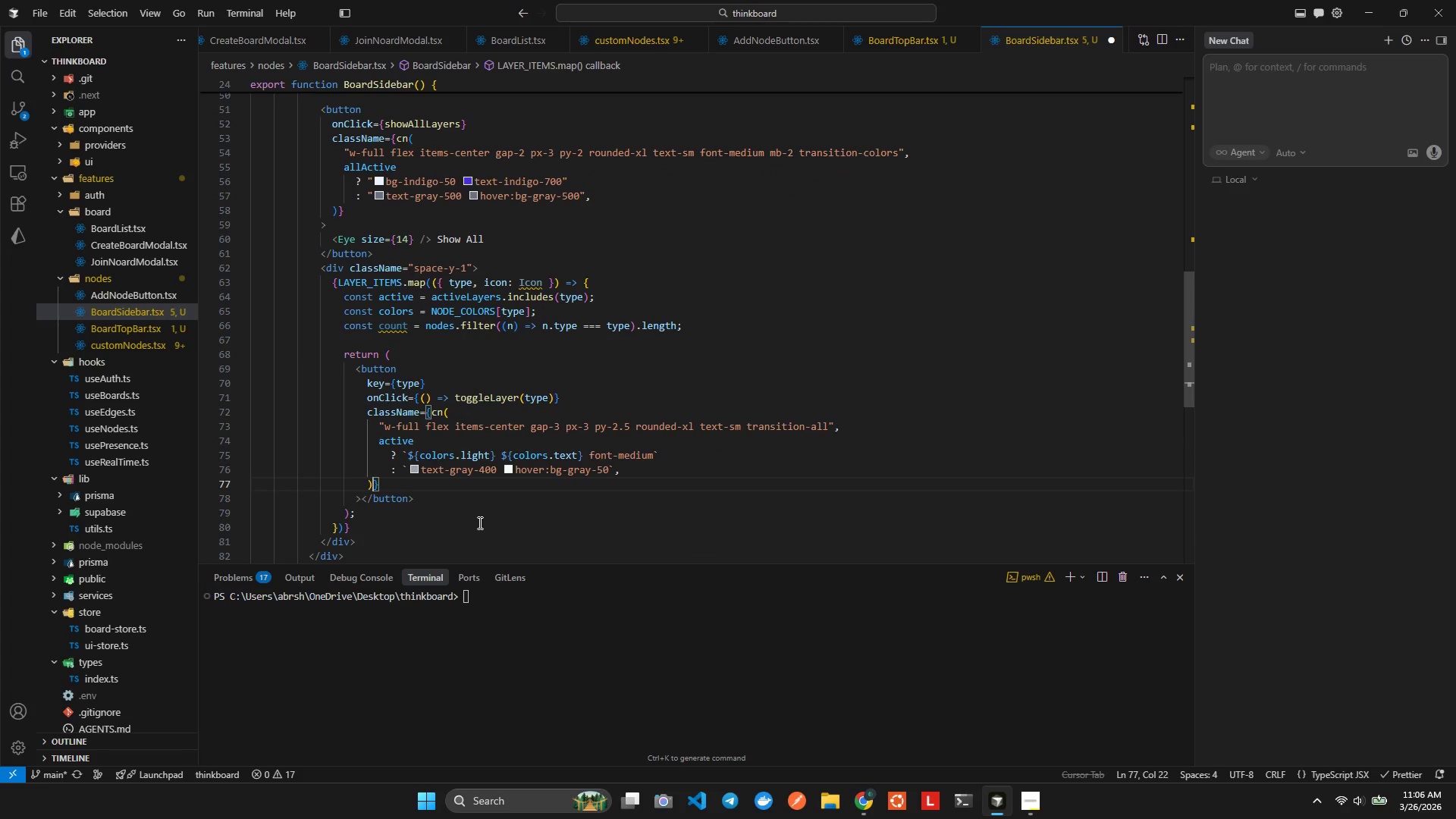 
key(ArrowLeft)
 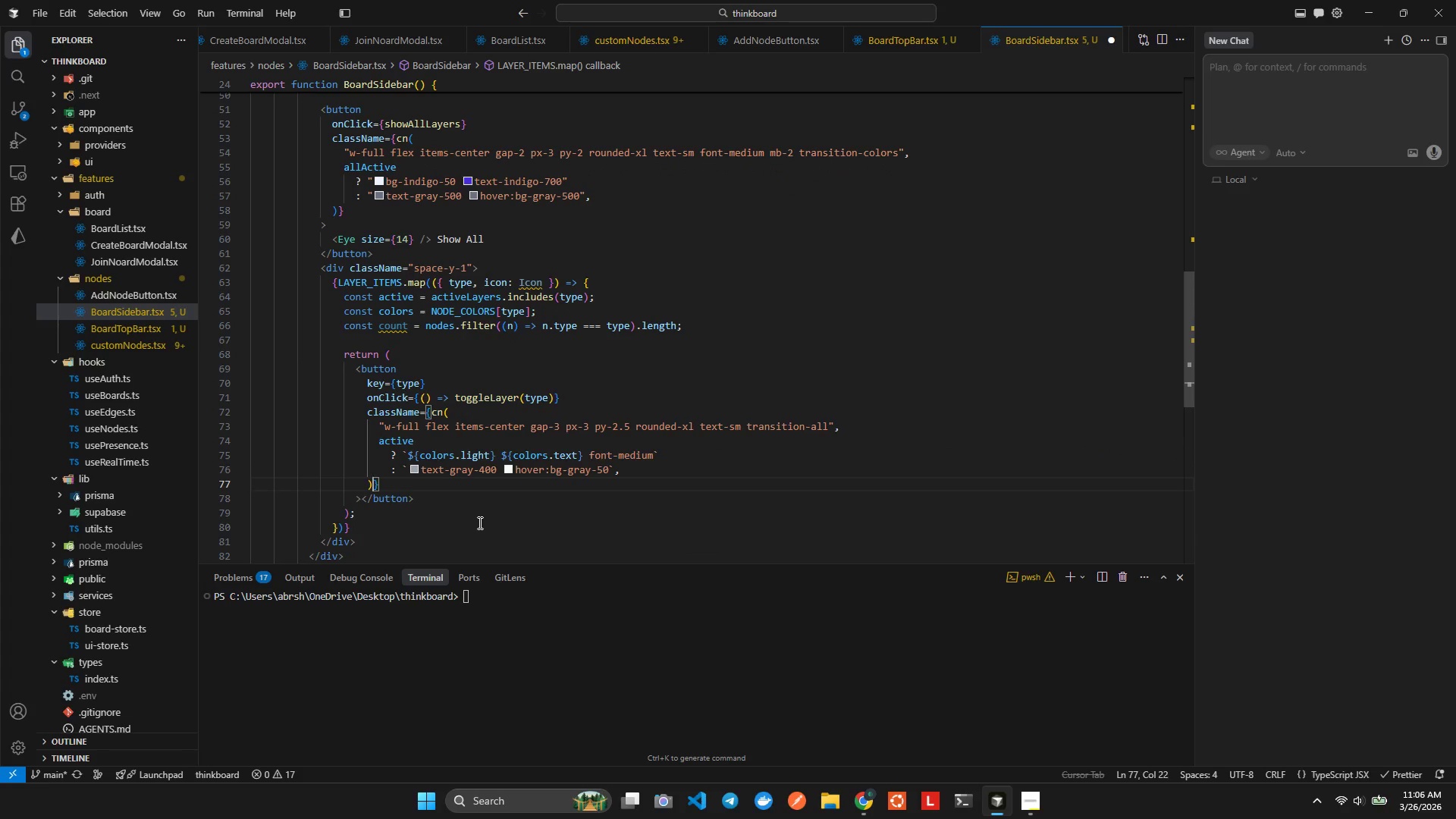 
key(ArrowDown)
 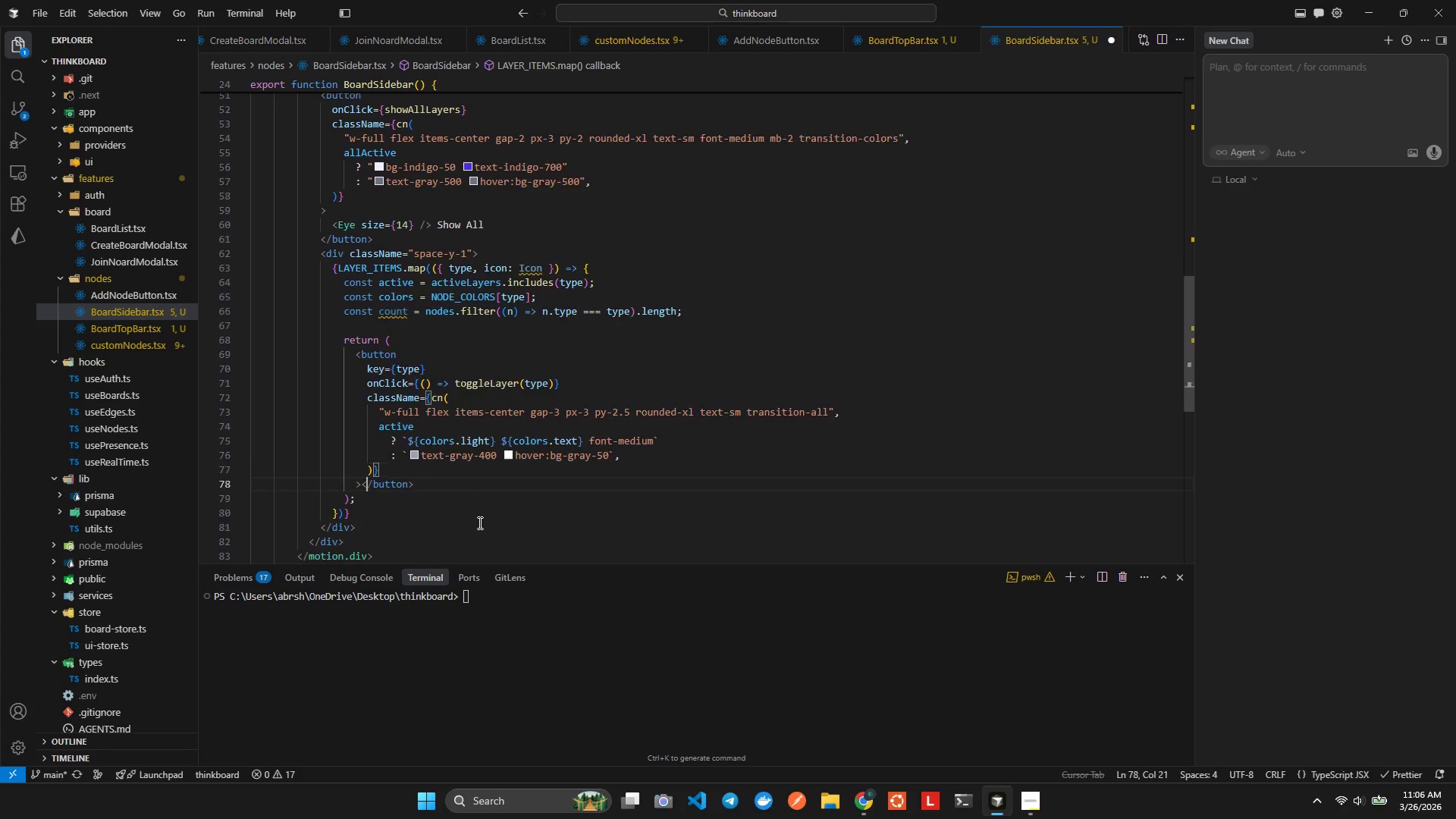 
key(ArrowLeft)
 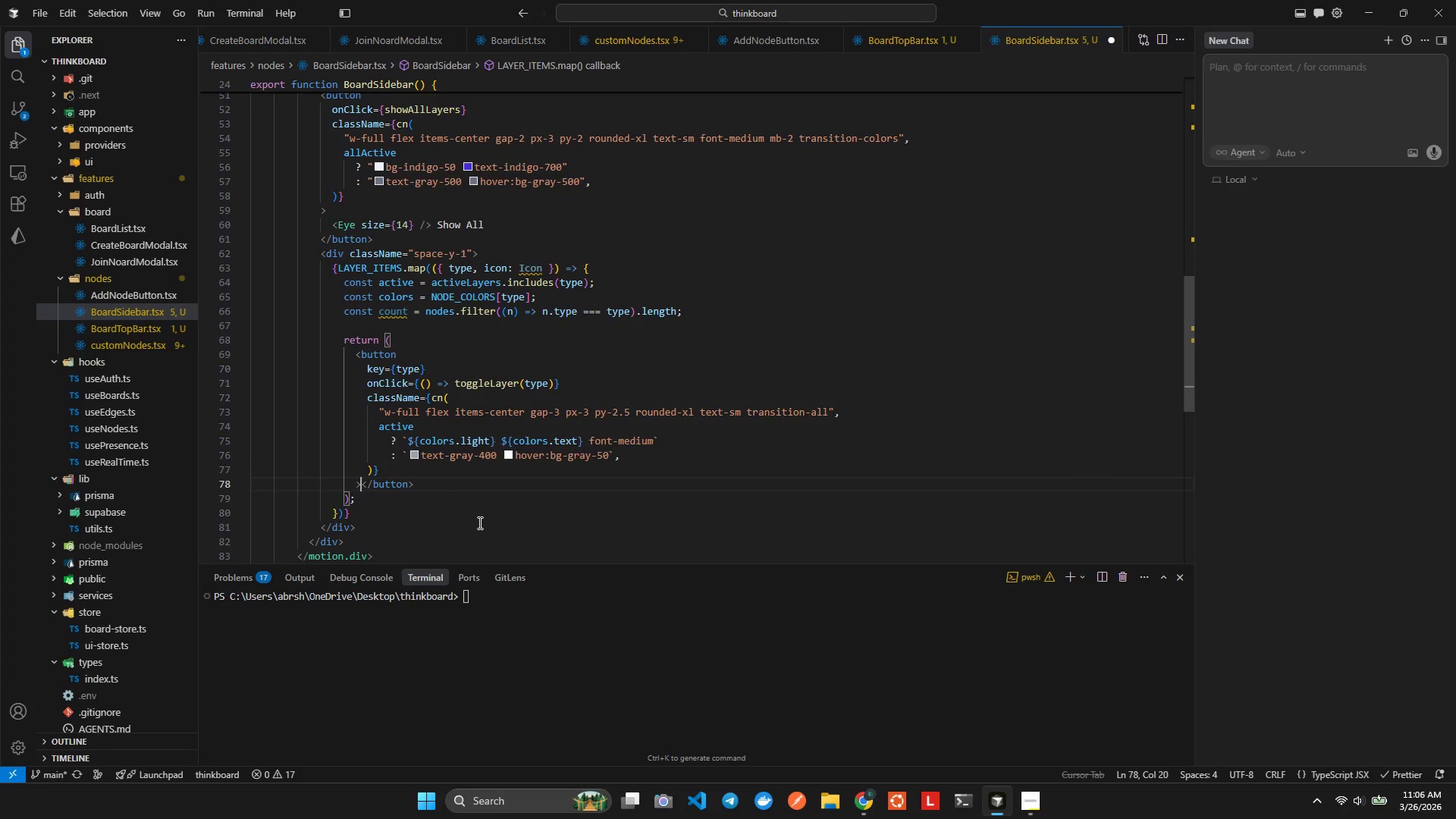 
key(Enter)
 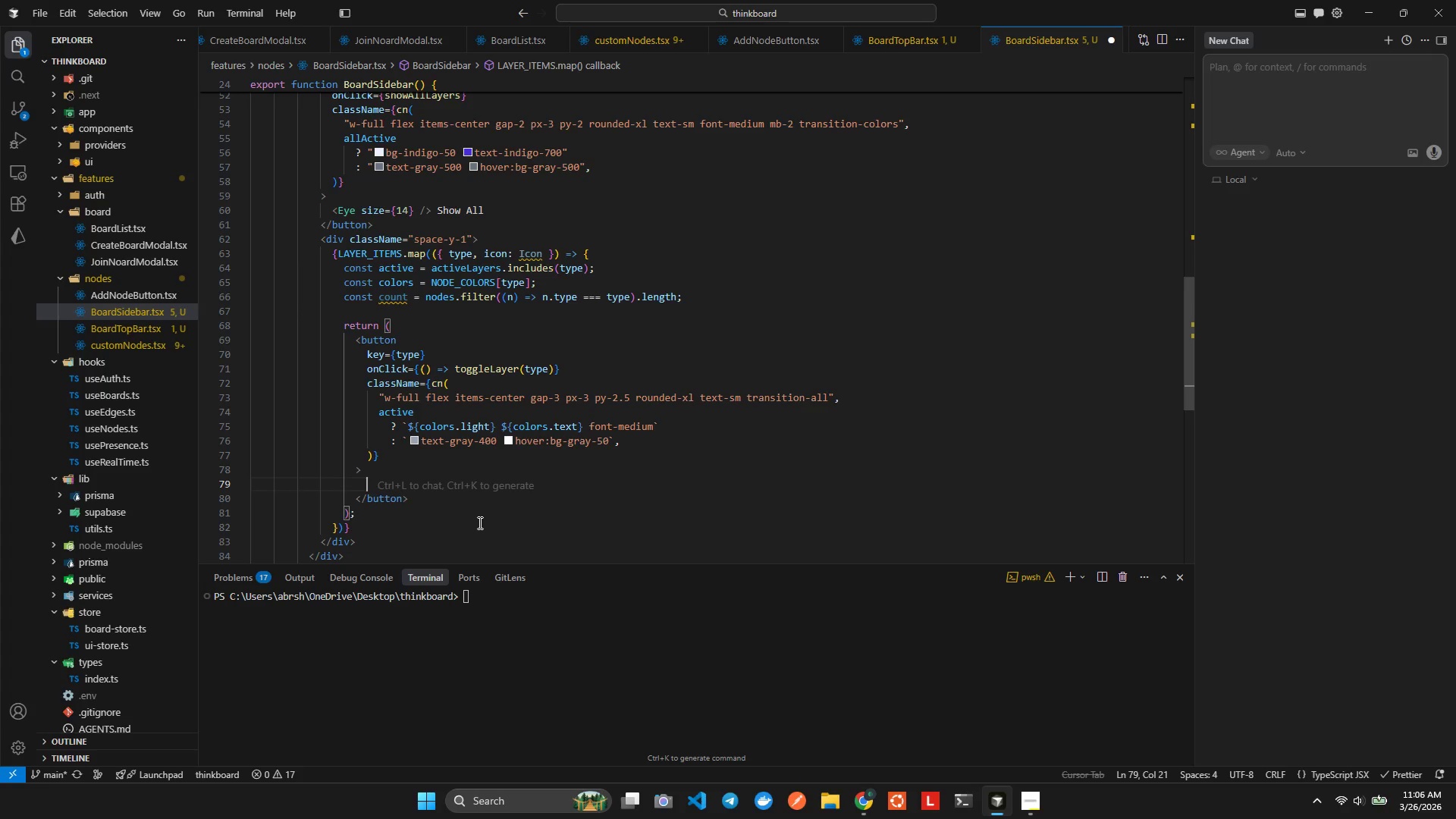 
type(div)
 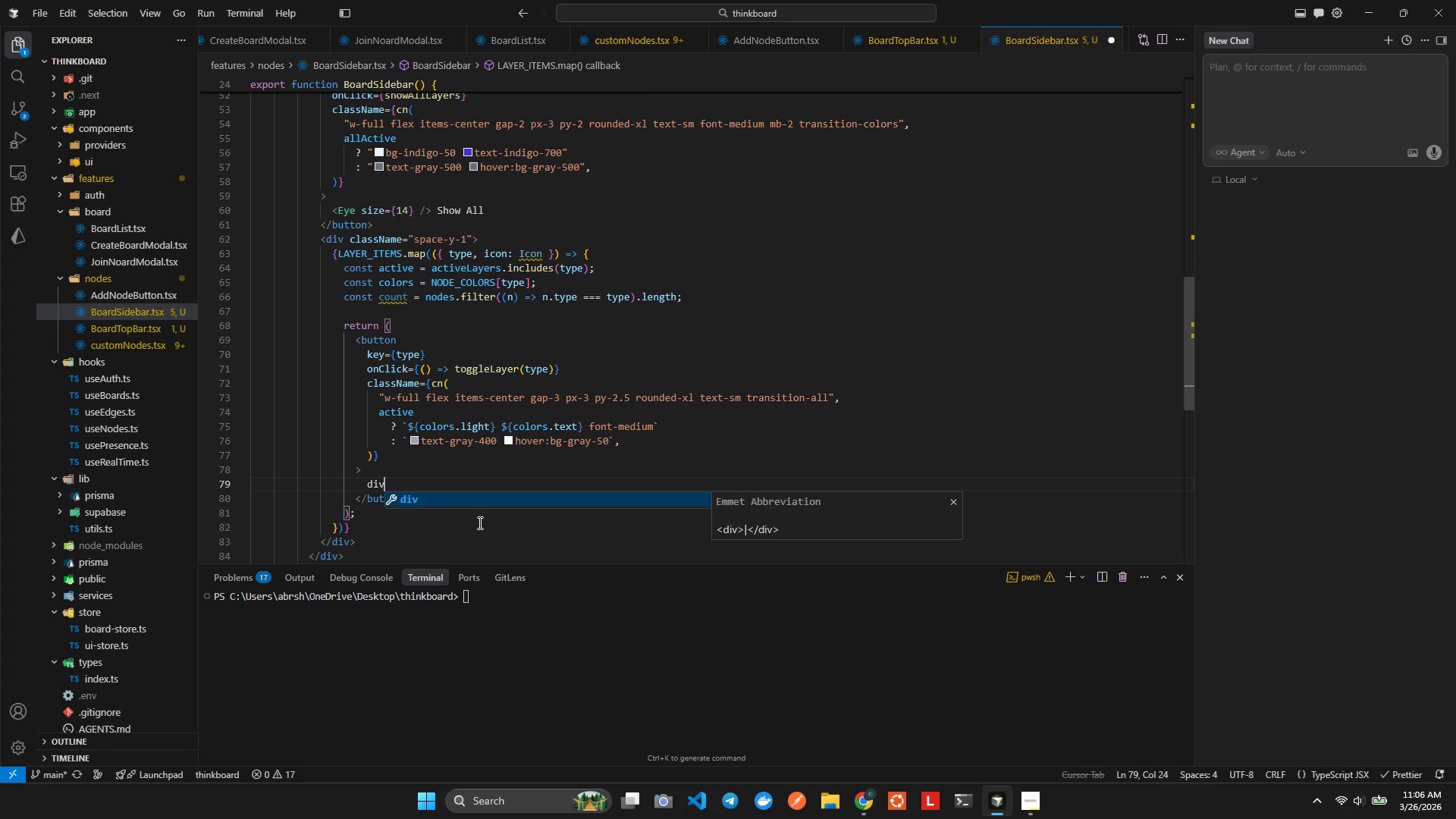 
key(Enter)
 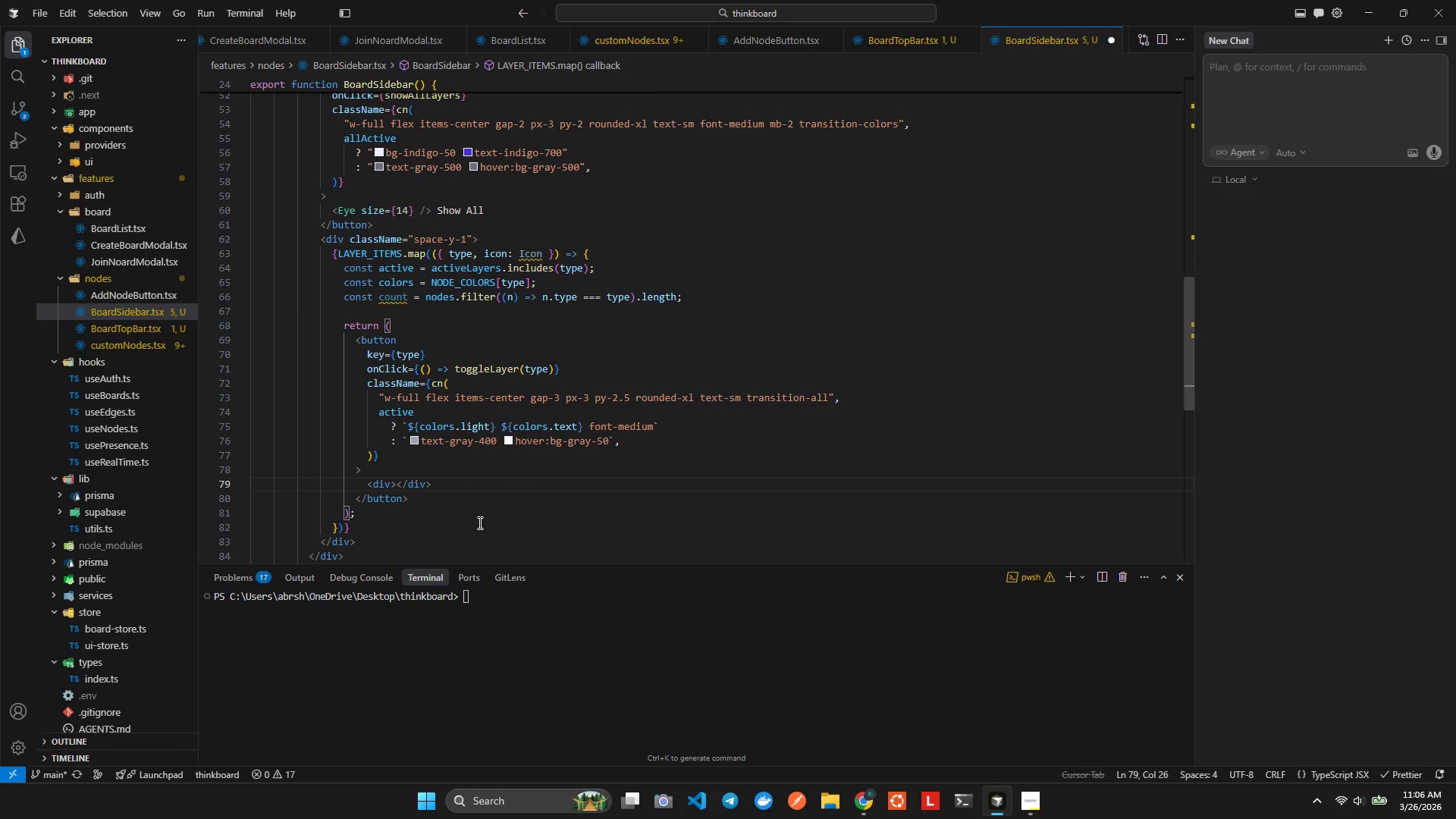 
wait(6.66)
 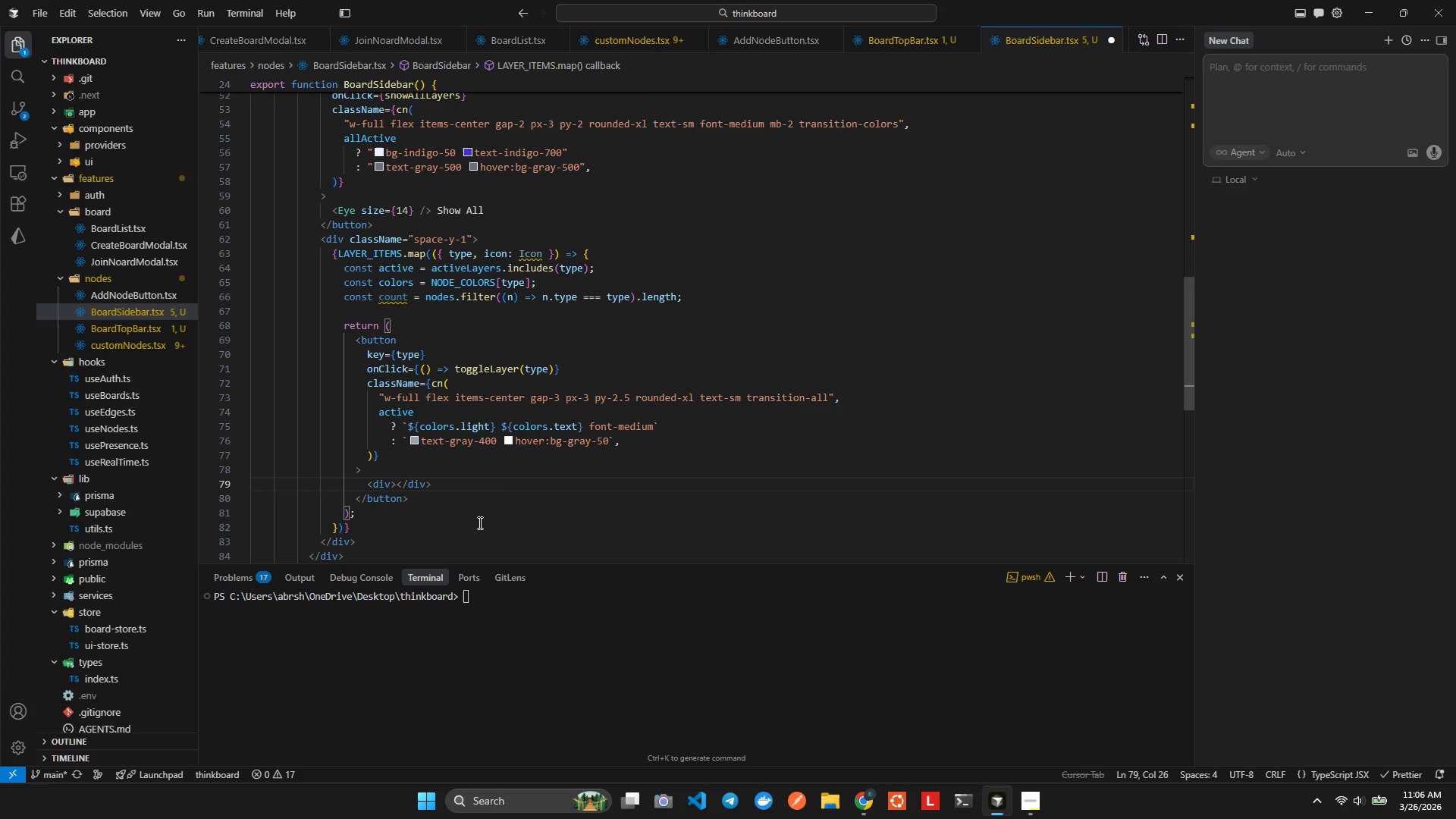 
hold_key(key=Enter, duration=1.84)
 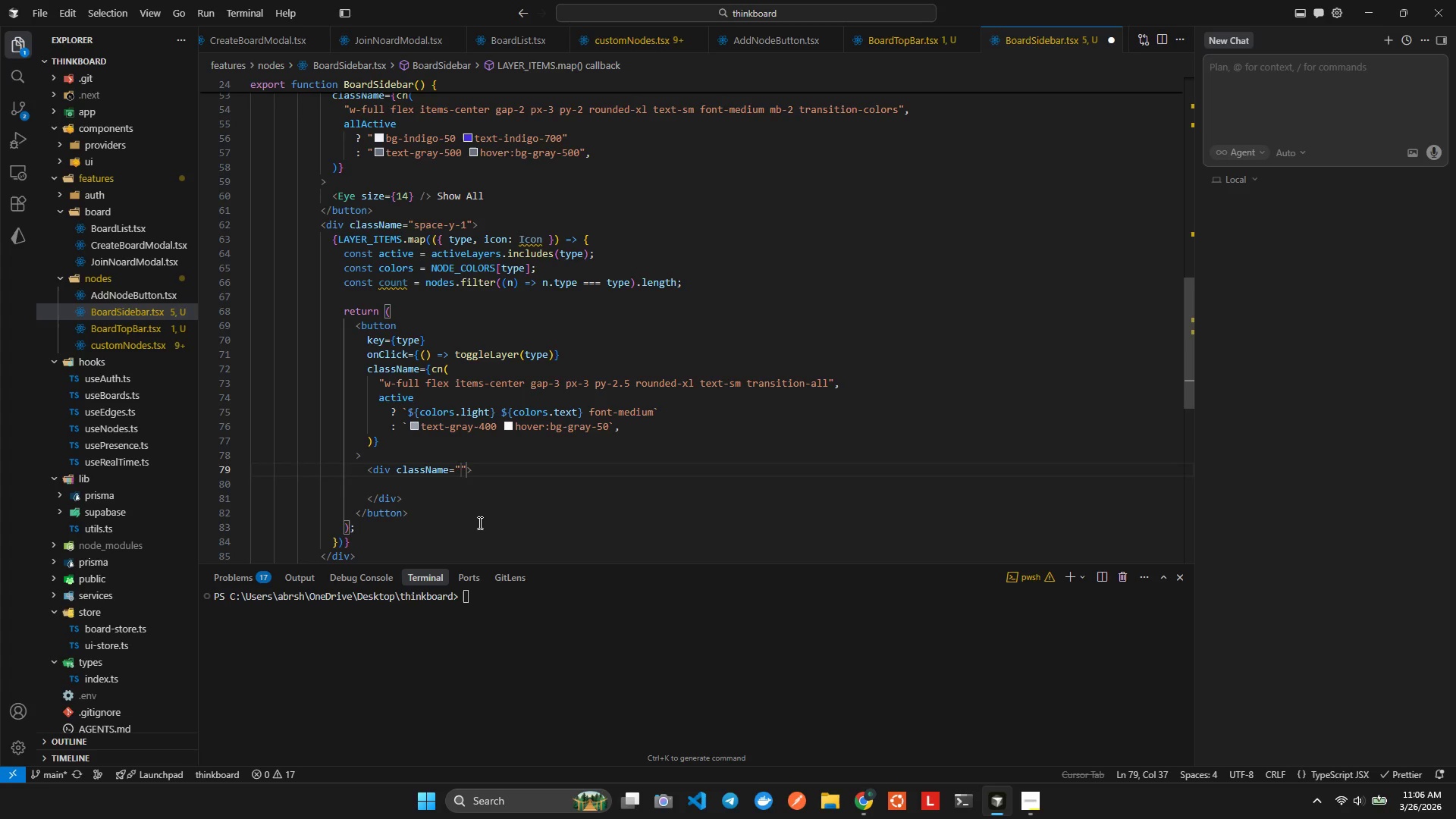 
key(ArrowUp)
 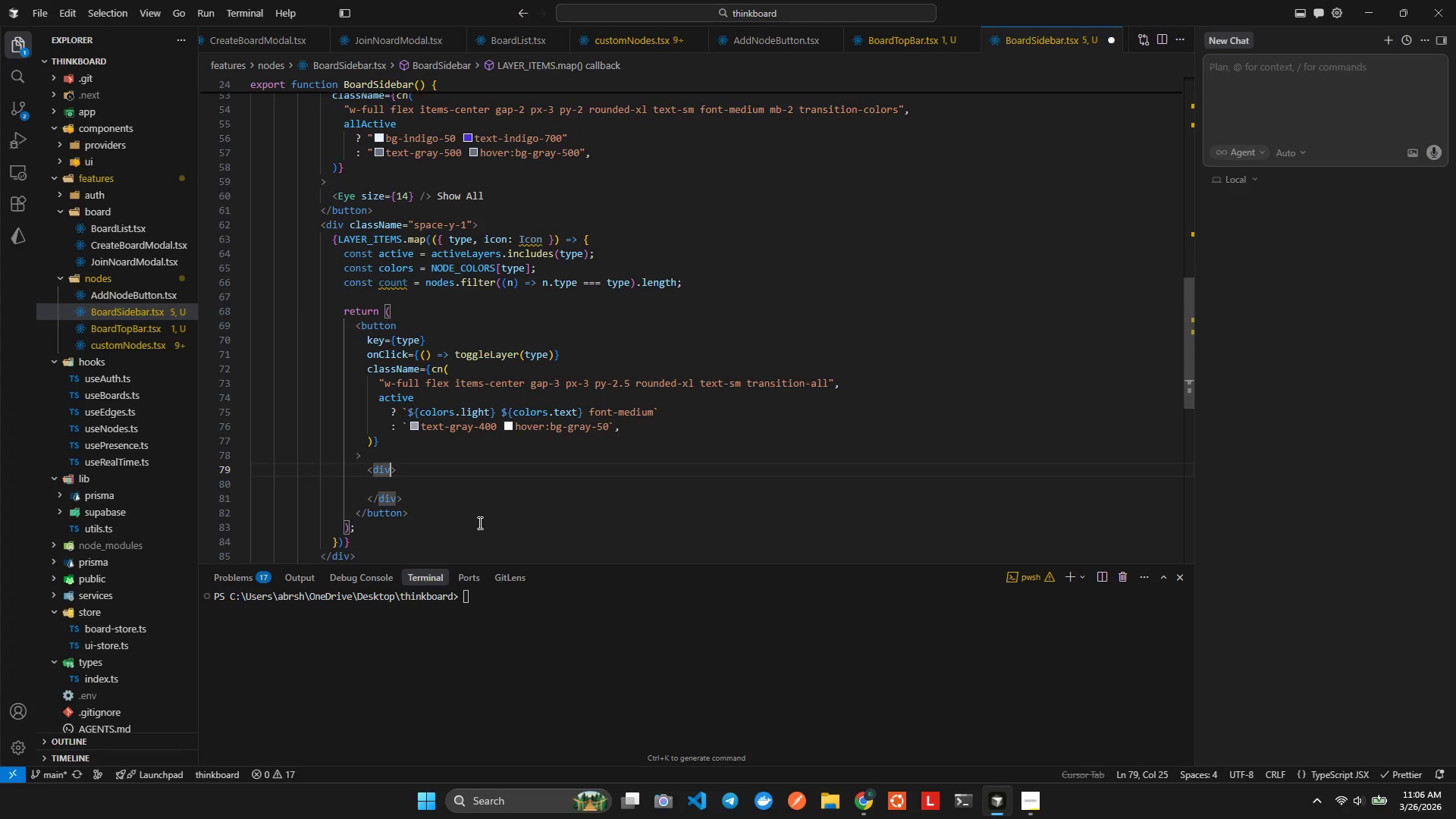 
key(ArrowLeft)
 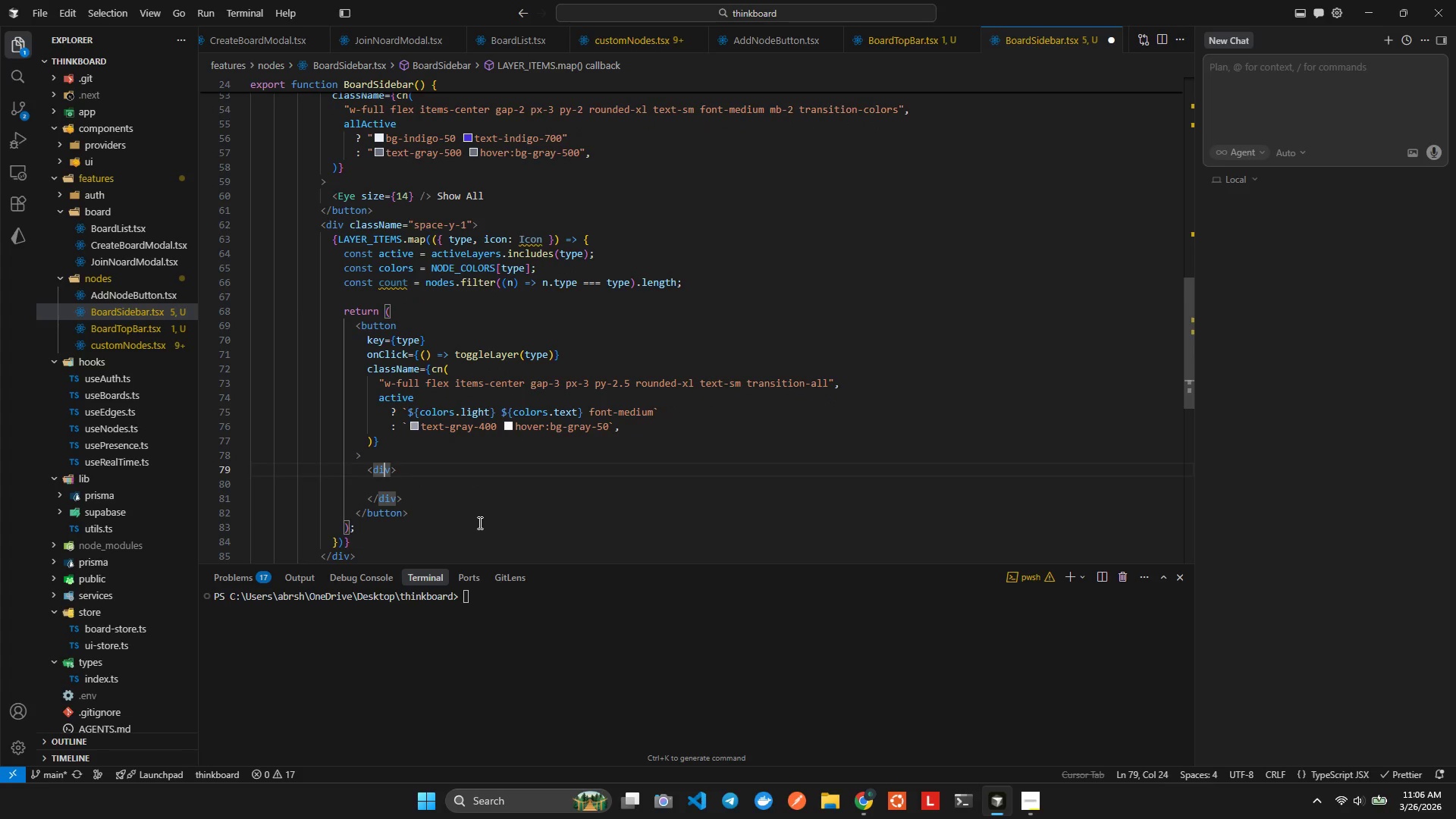 
key(ArrowRight)
 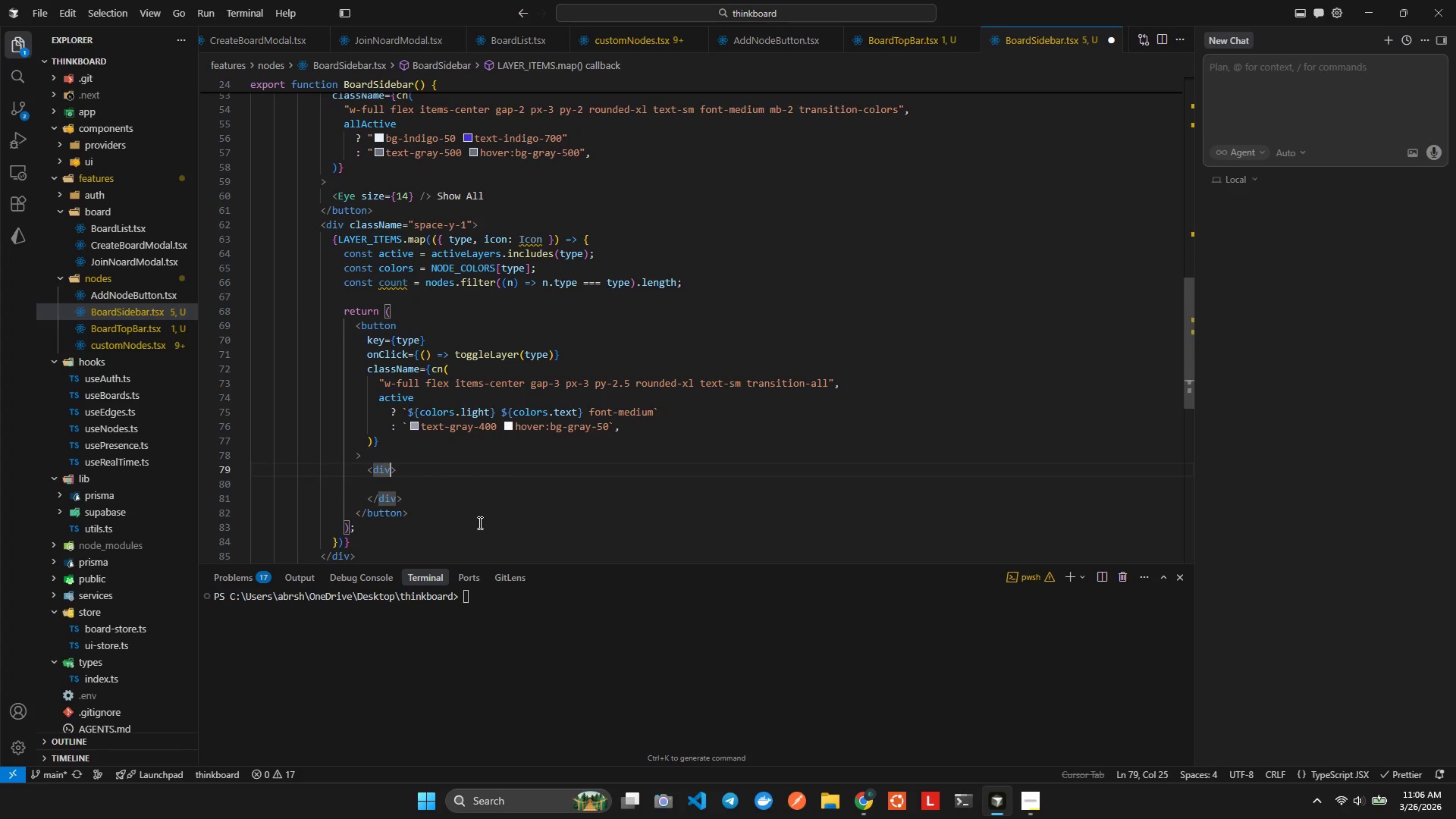 
type( clas)
 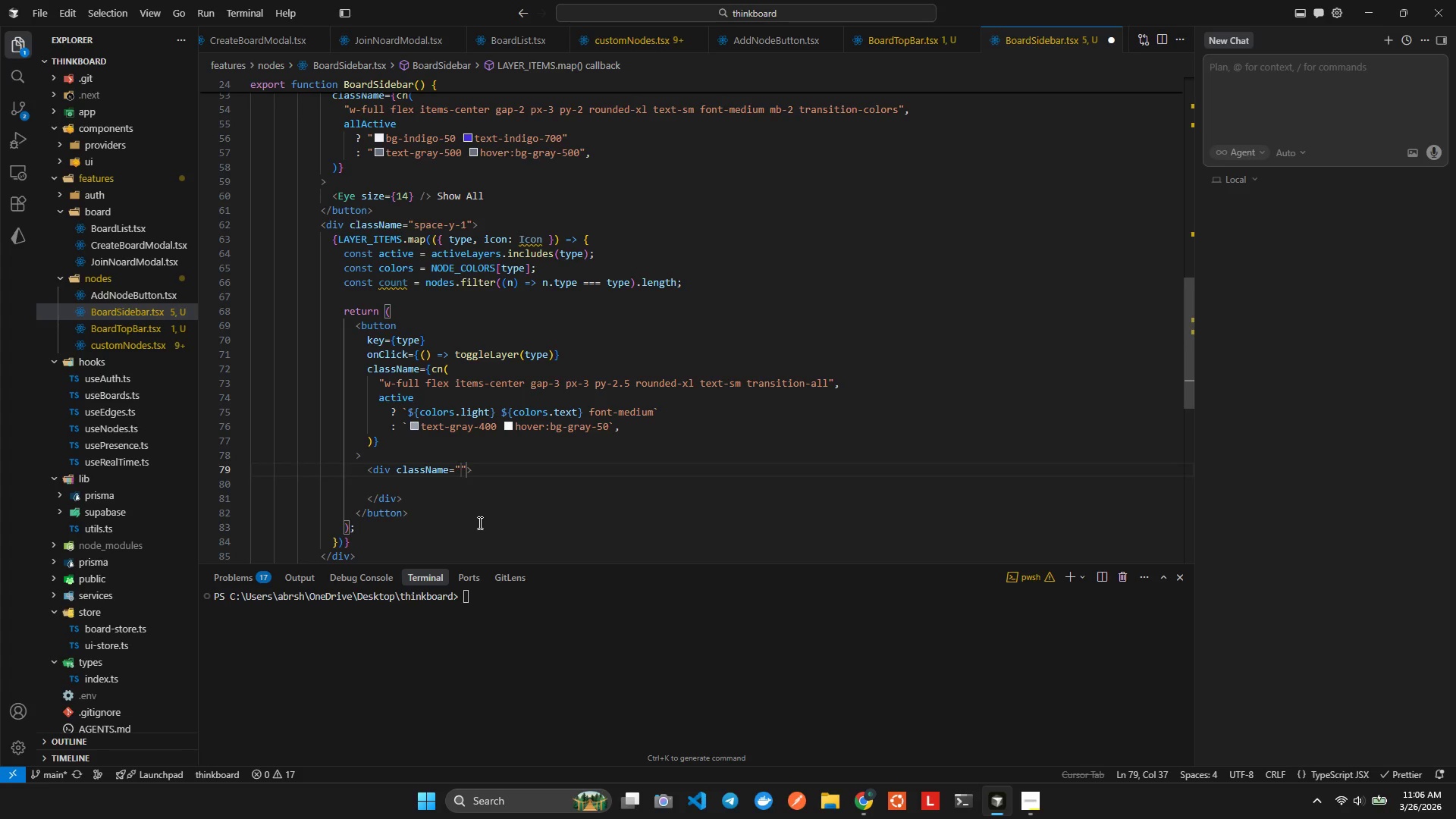 
hold_key(key=ShiftLeft, duration=0.52)
 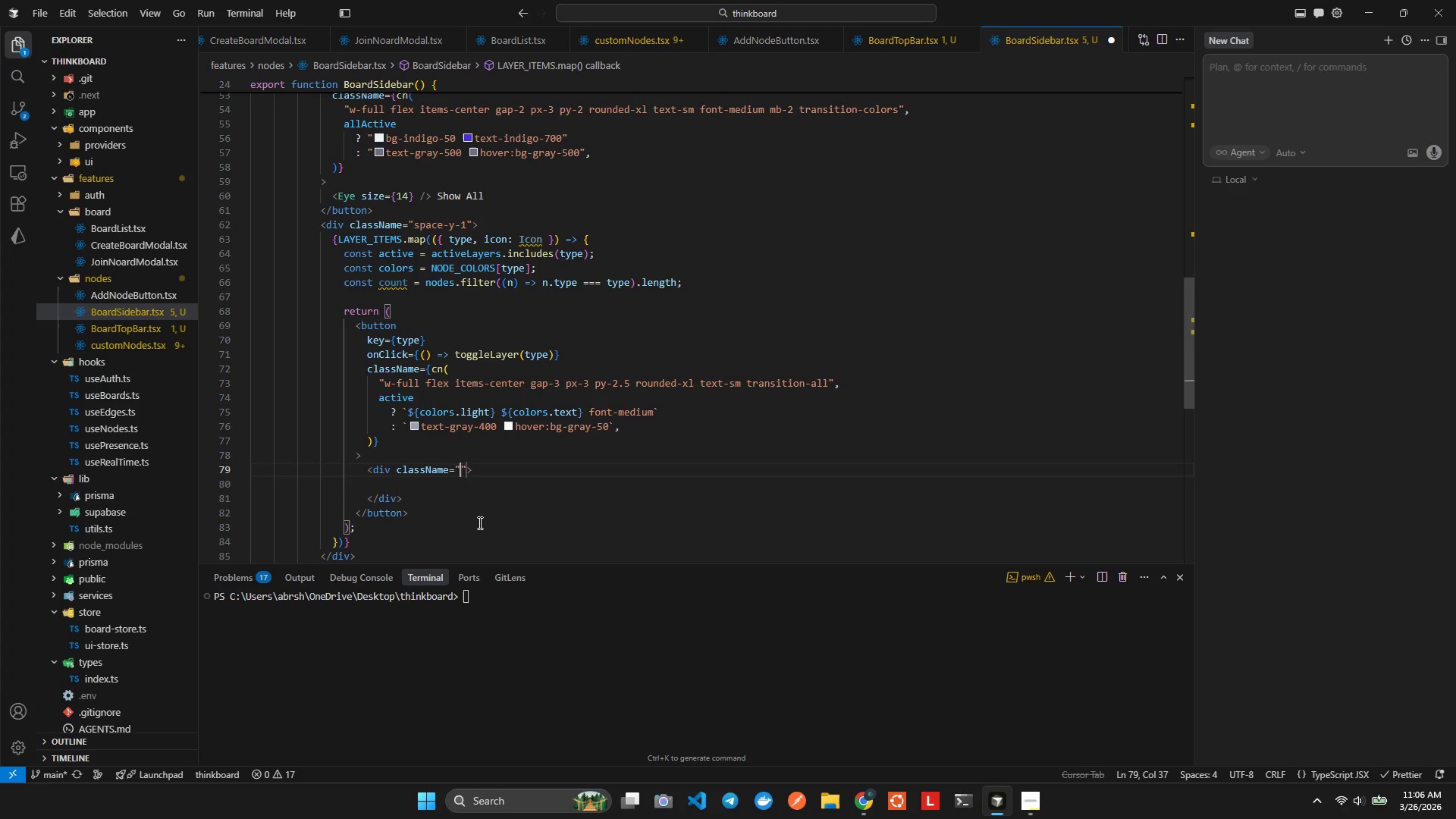 
key(ArrowRight)
 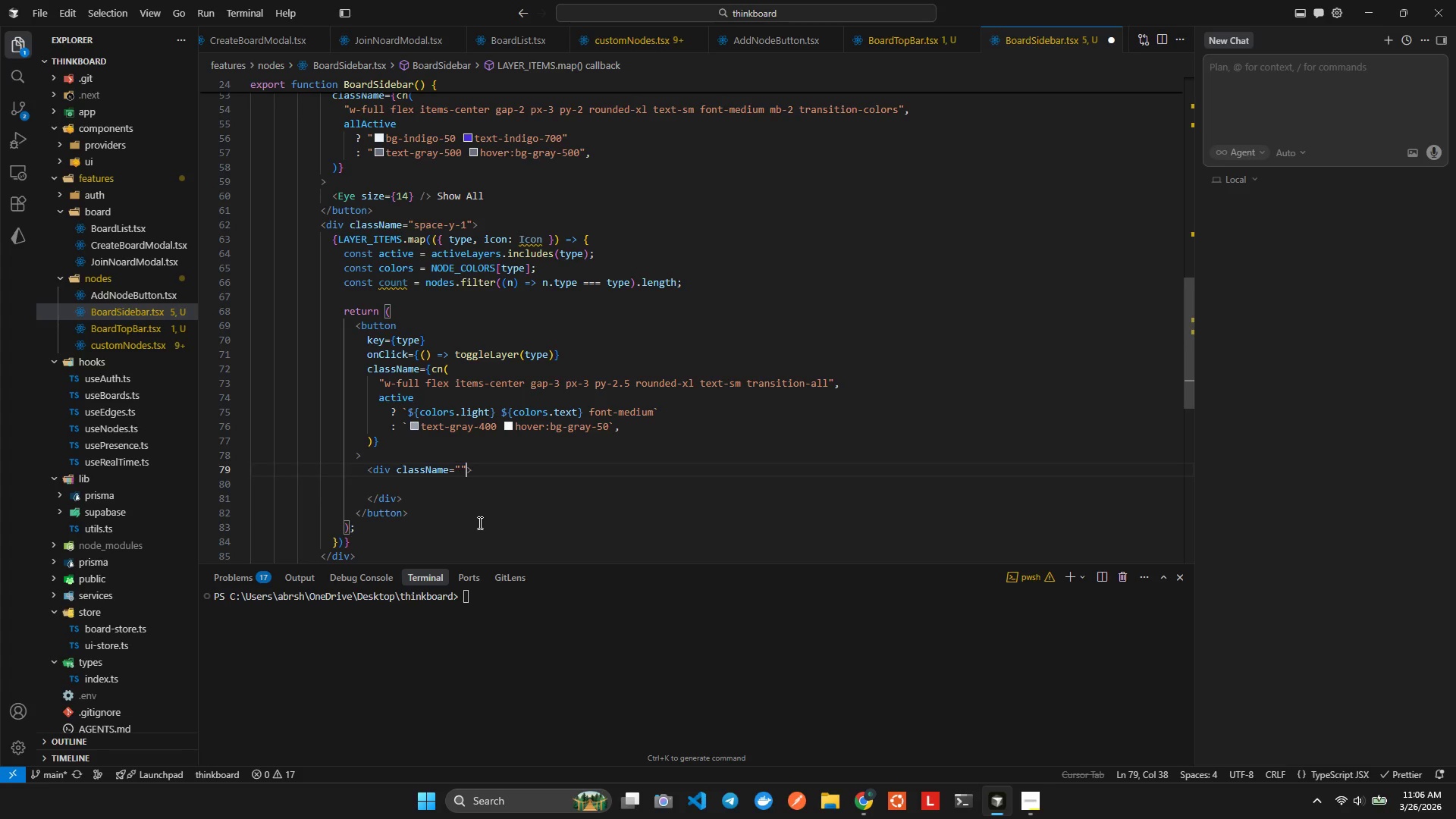 
key(Shift+ArrowLeft)
 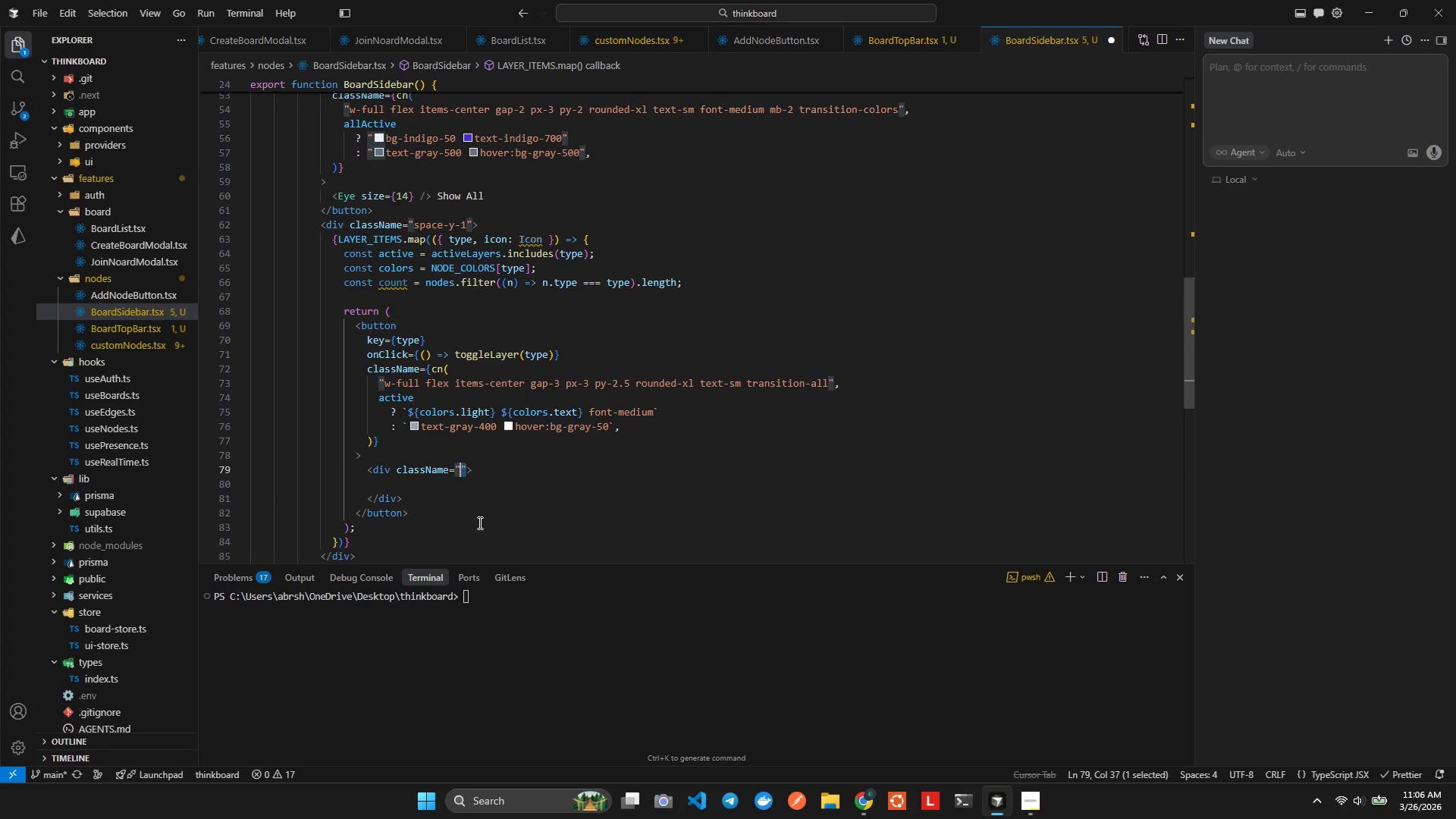 
key(Shift+ArrowLeft)
 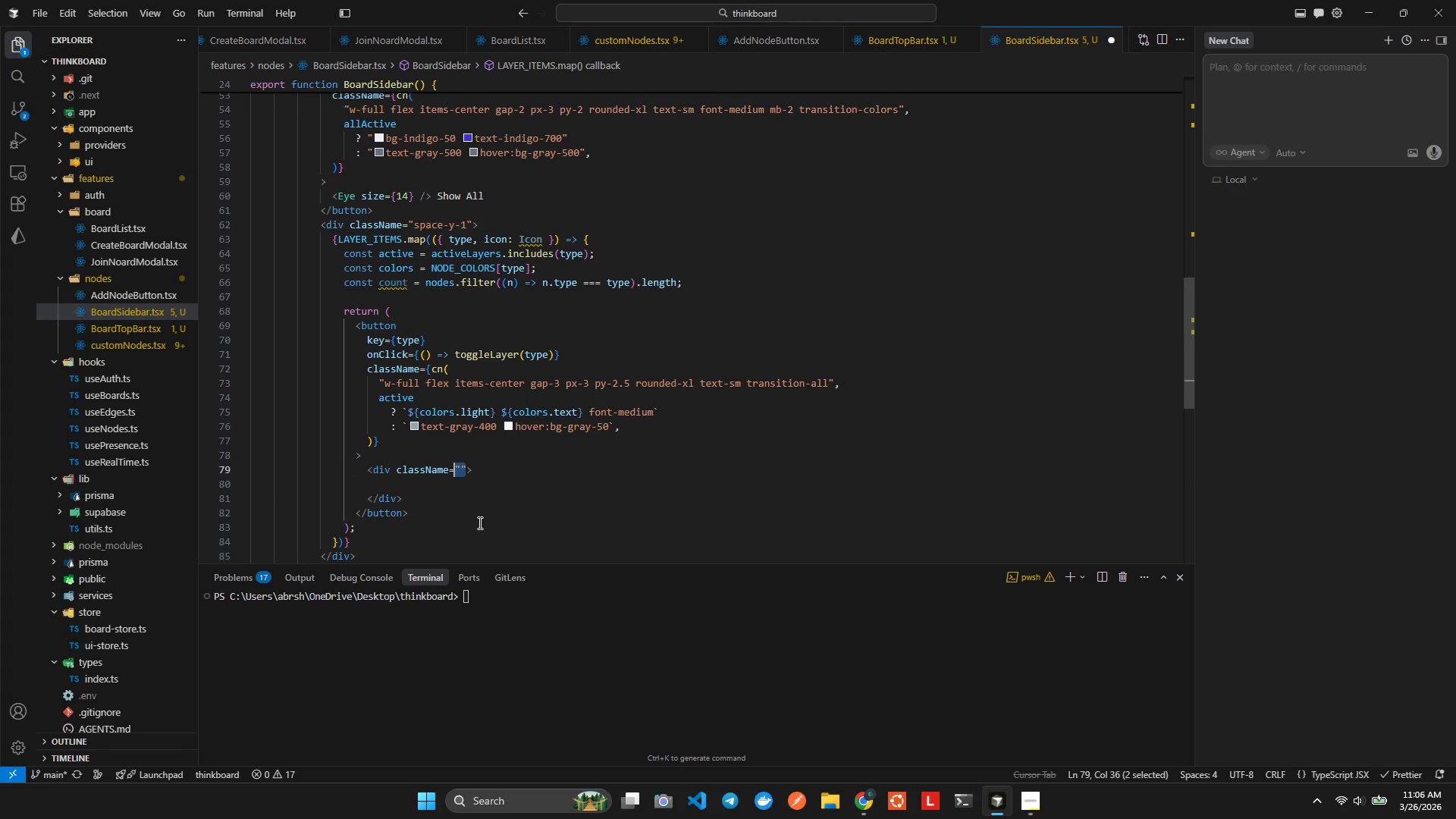 
type({)
key(Backspace)
type(cn)
 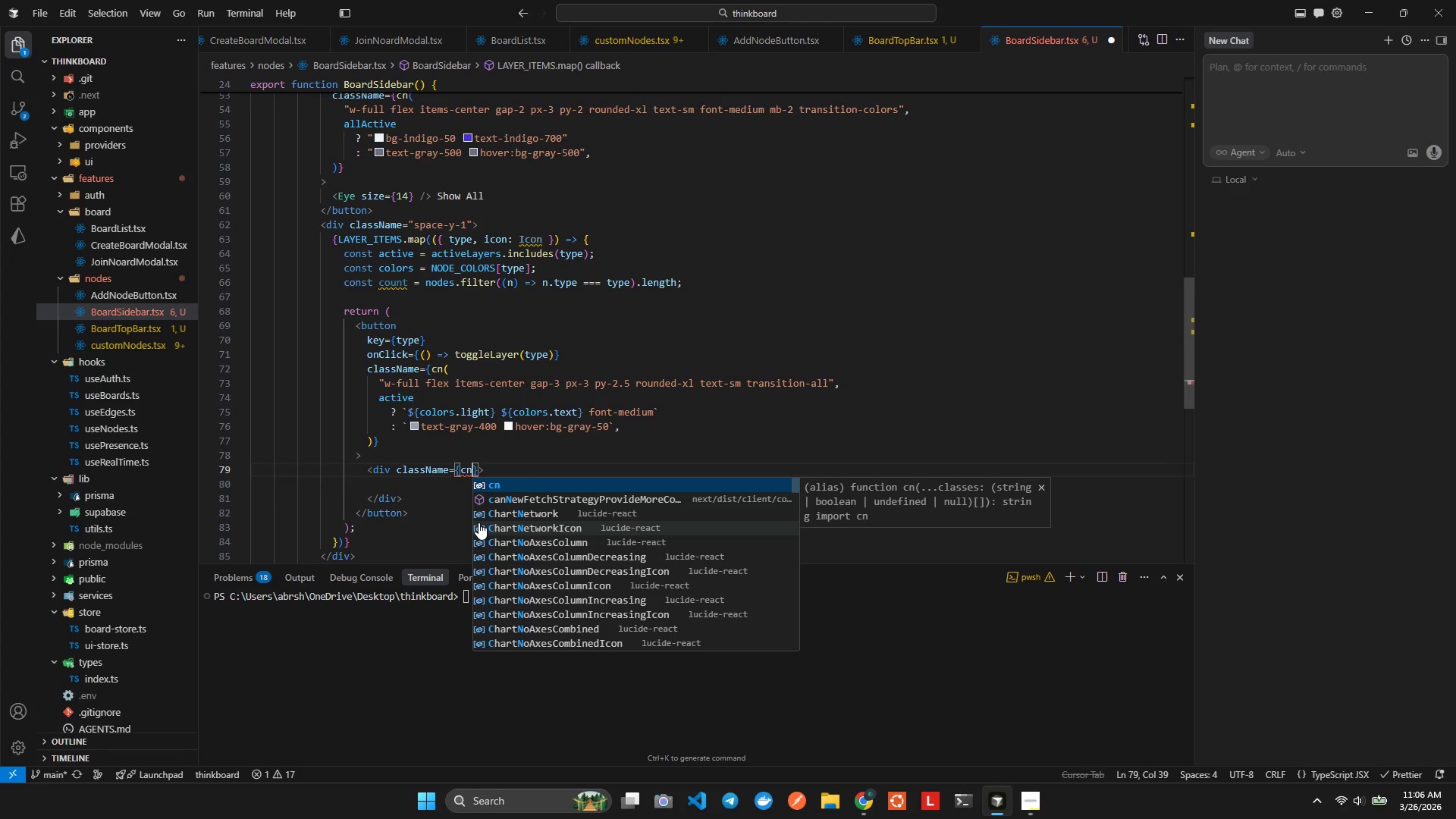 
key(Enter)
 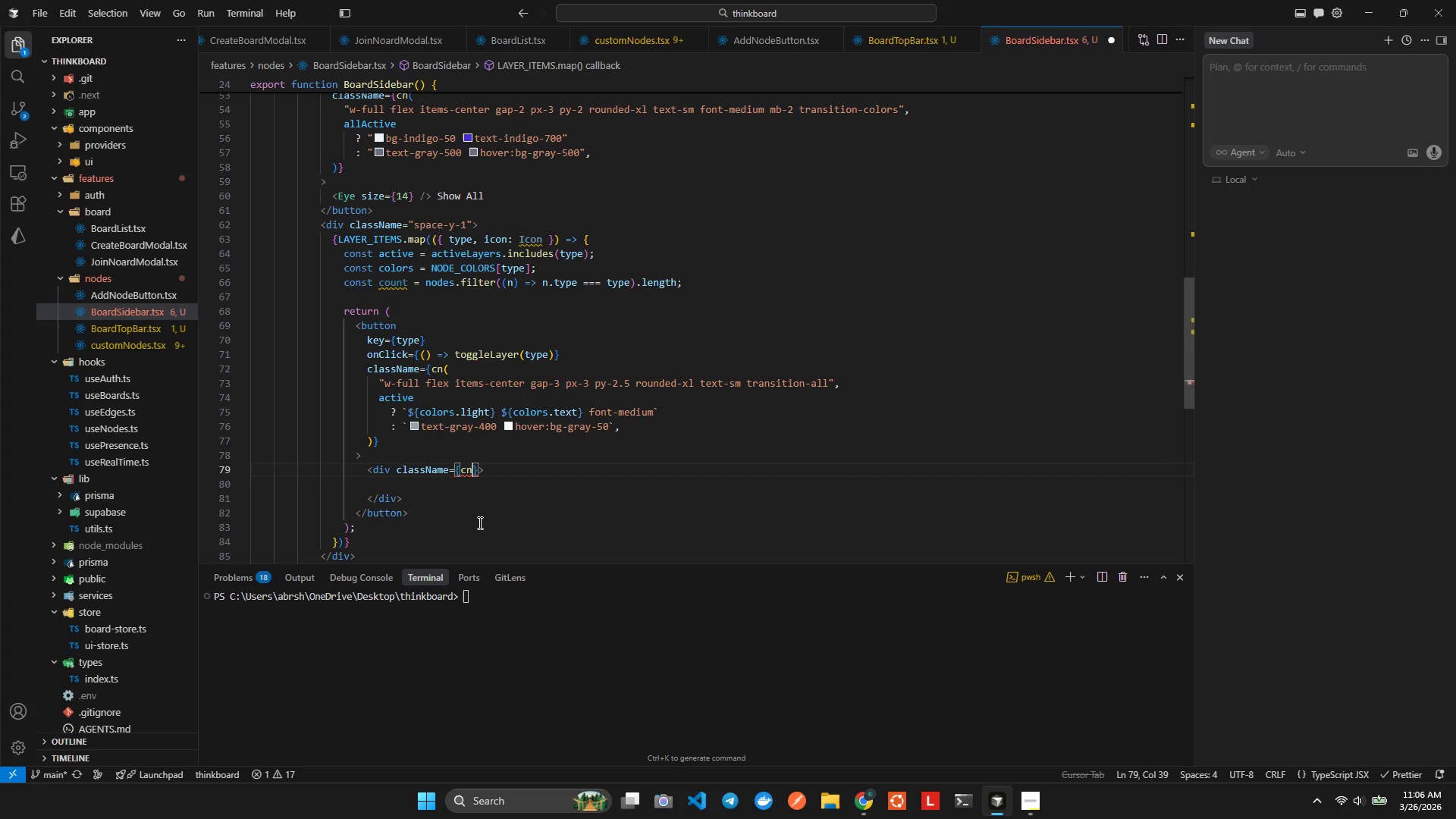 
key(Shift+9)
 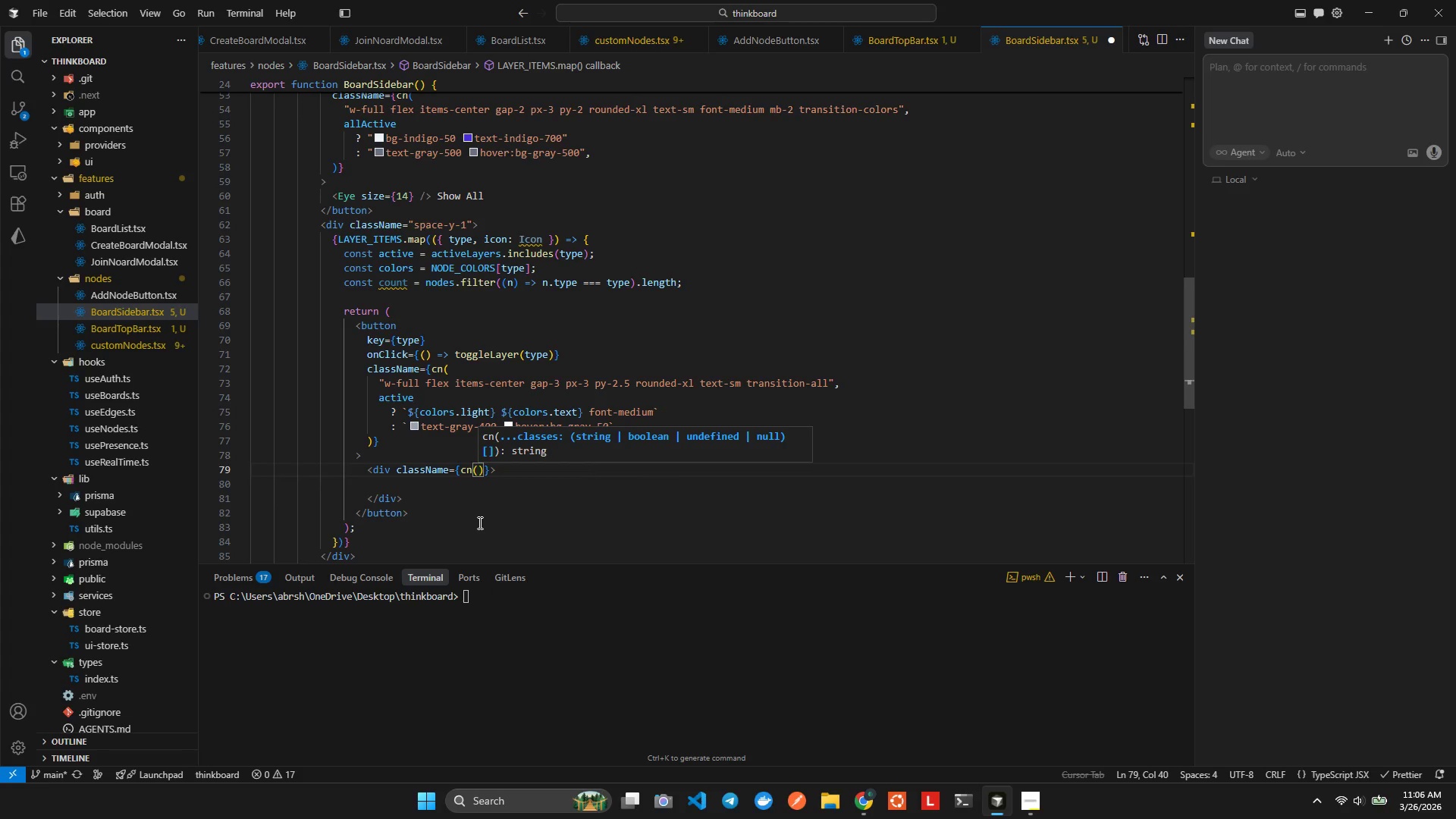 
key(Shift+ShiftLeft)
 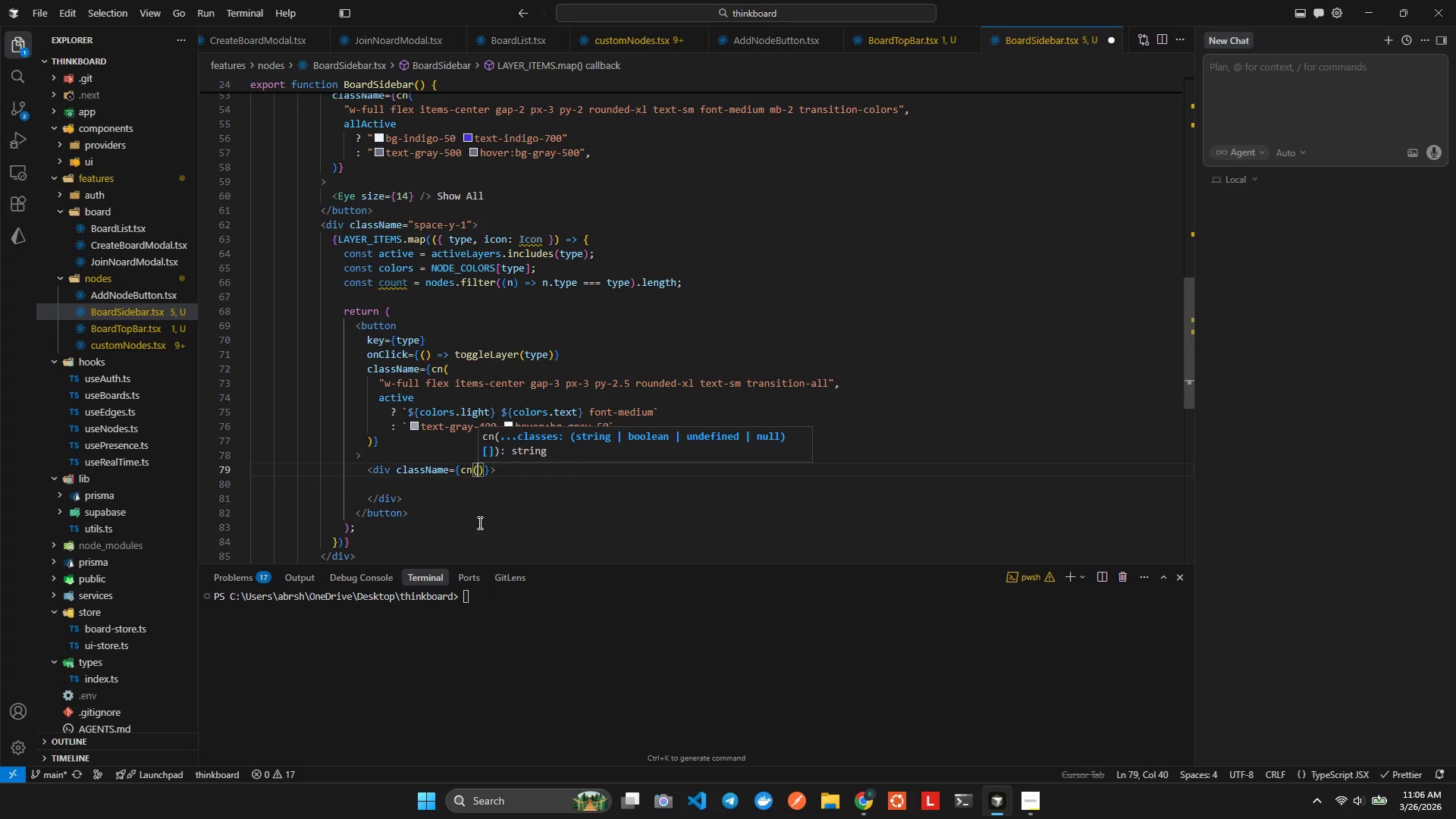 
key(Quote)
 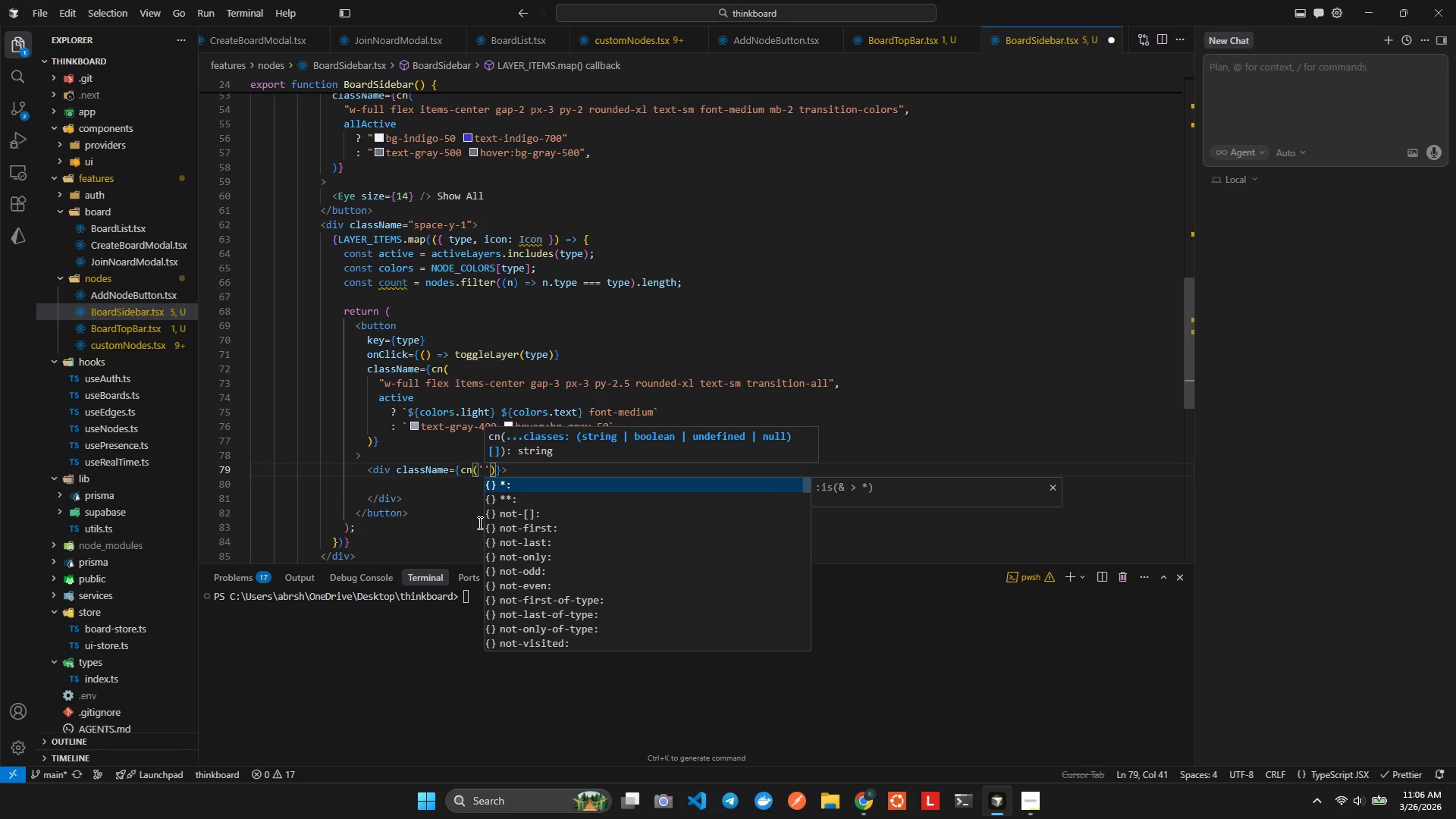 
type(w6)
 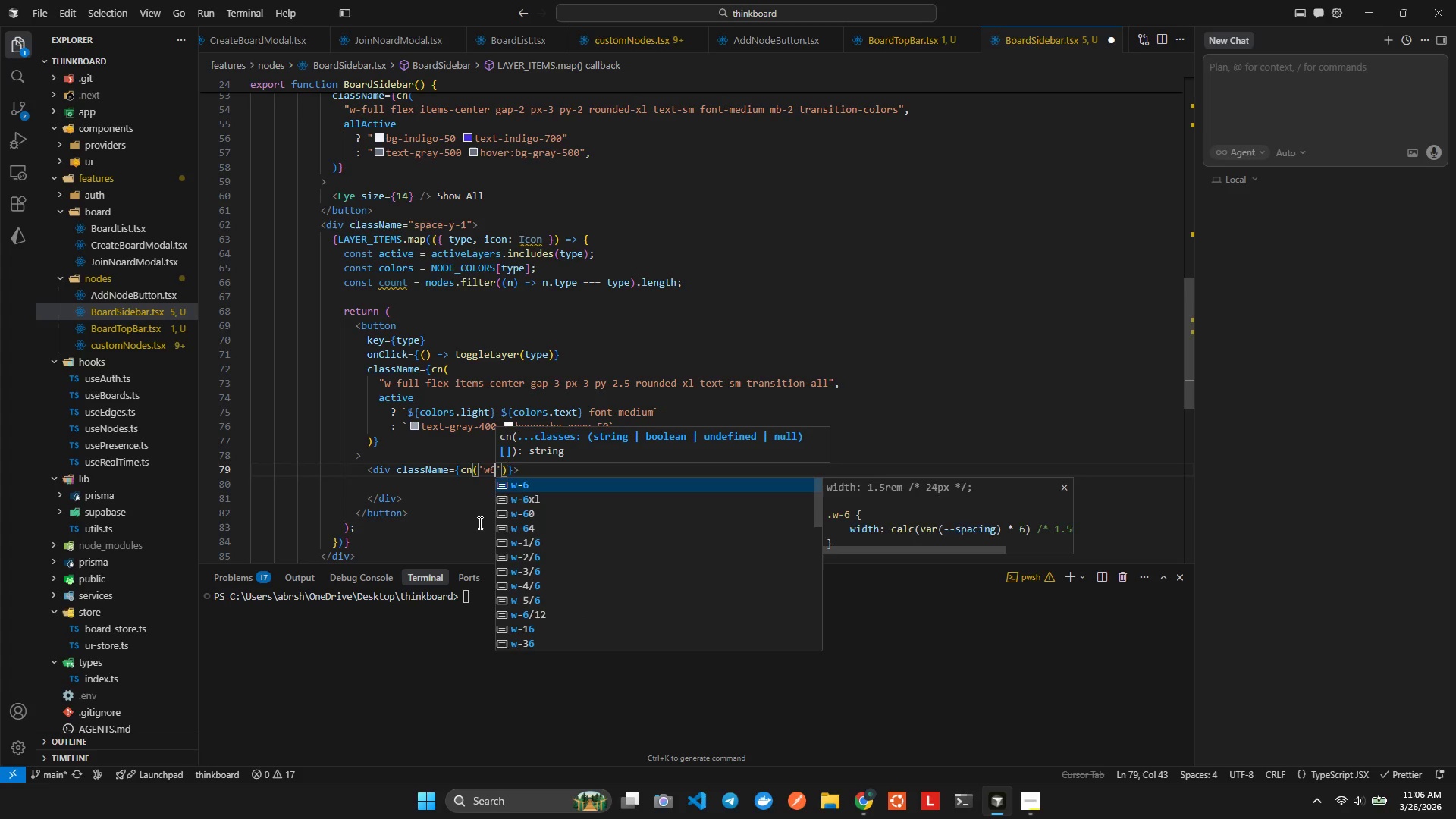 
key(Enter)
 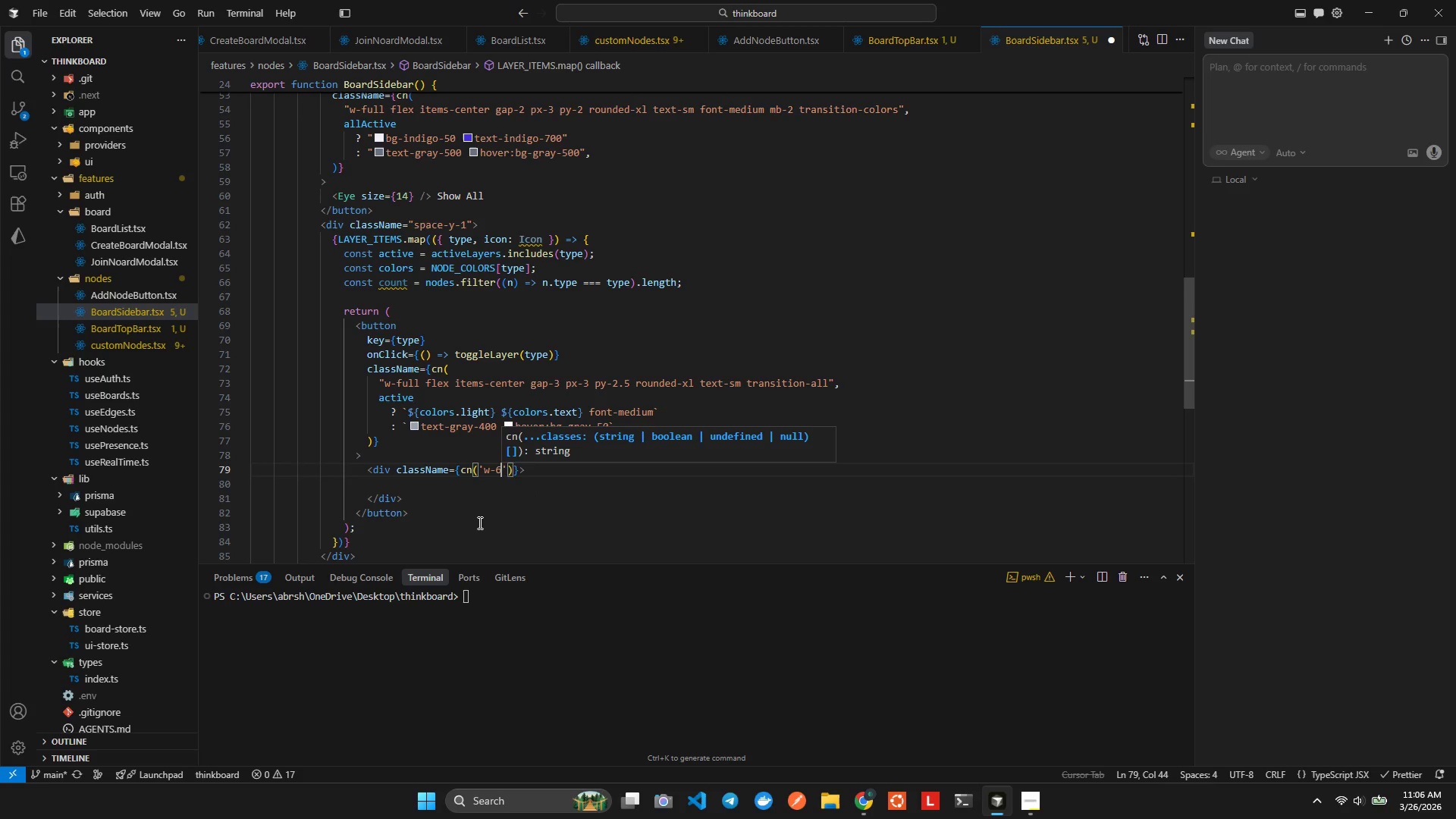 
type( h6)
 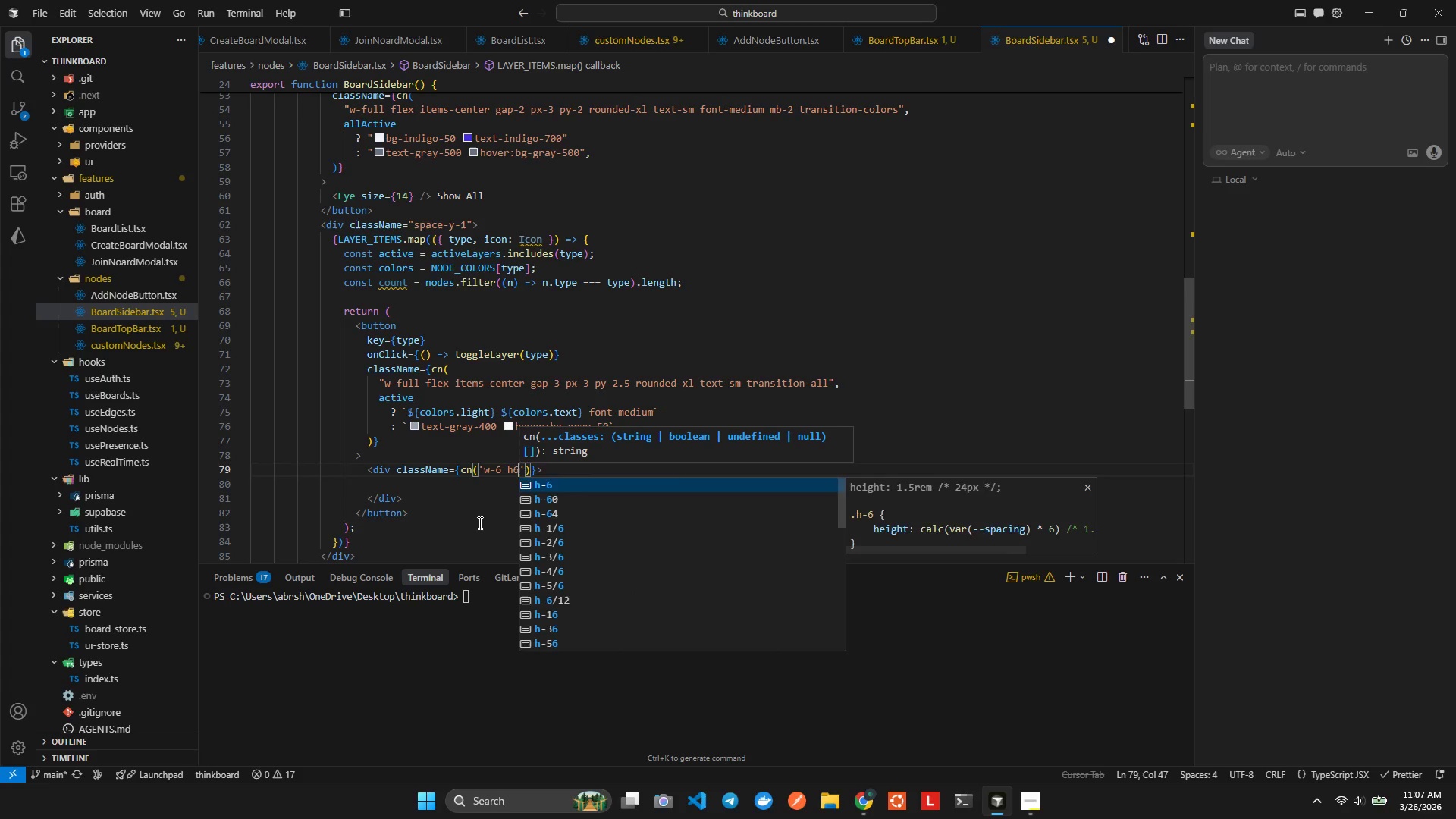 
key(Enter)
 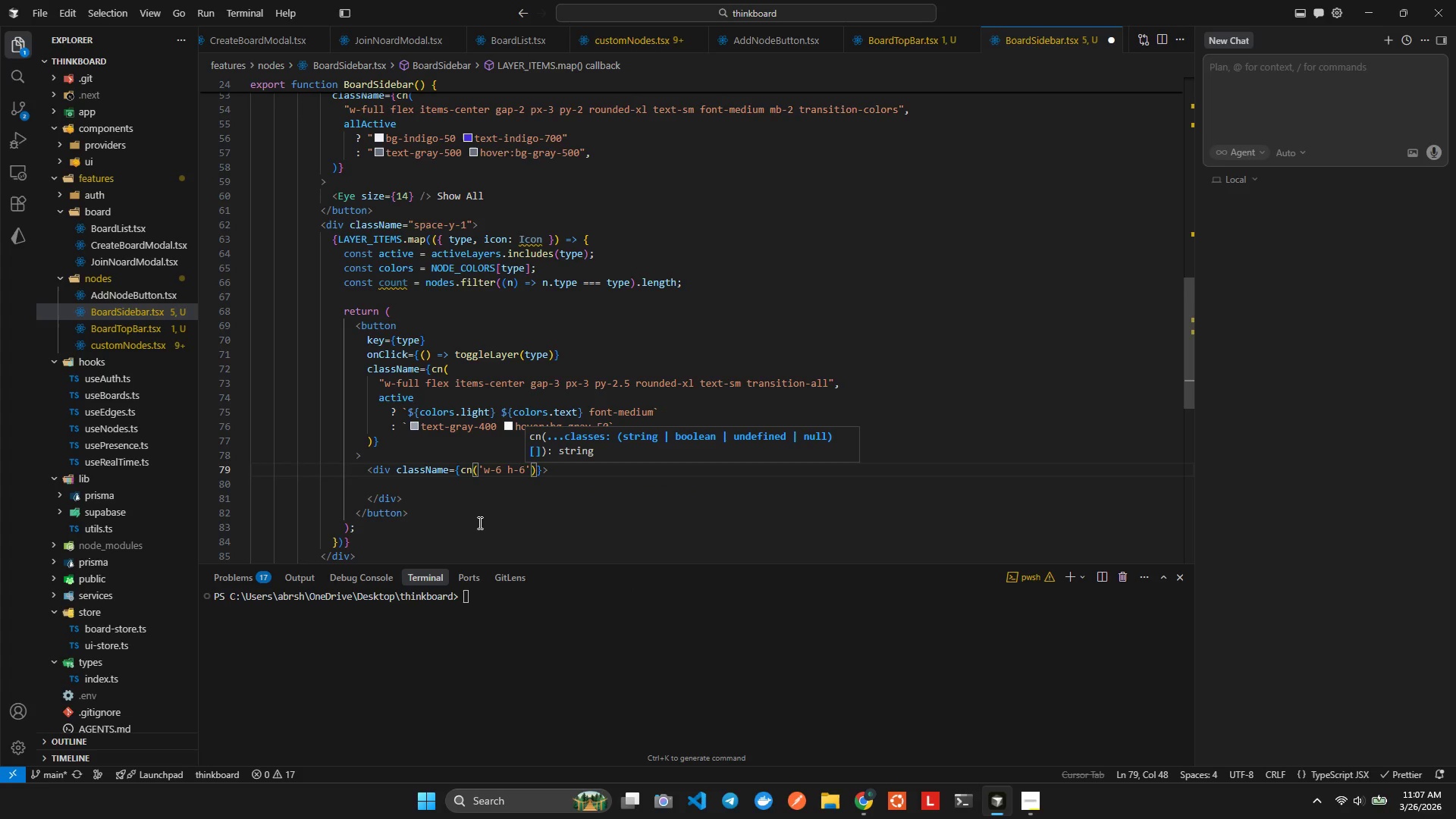 
type( f)
key(Backspace)
type(roundedlg)
 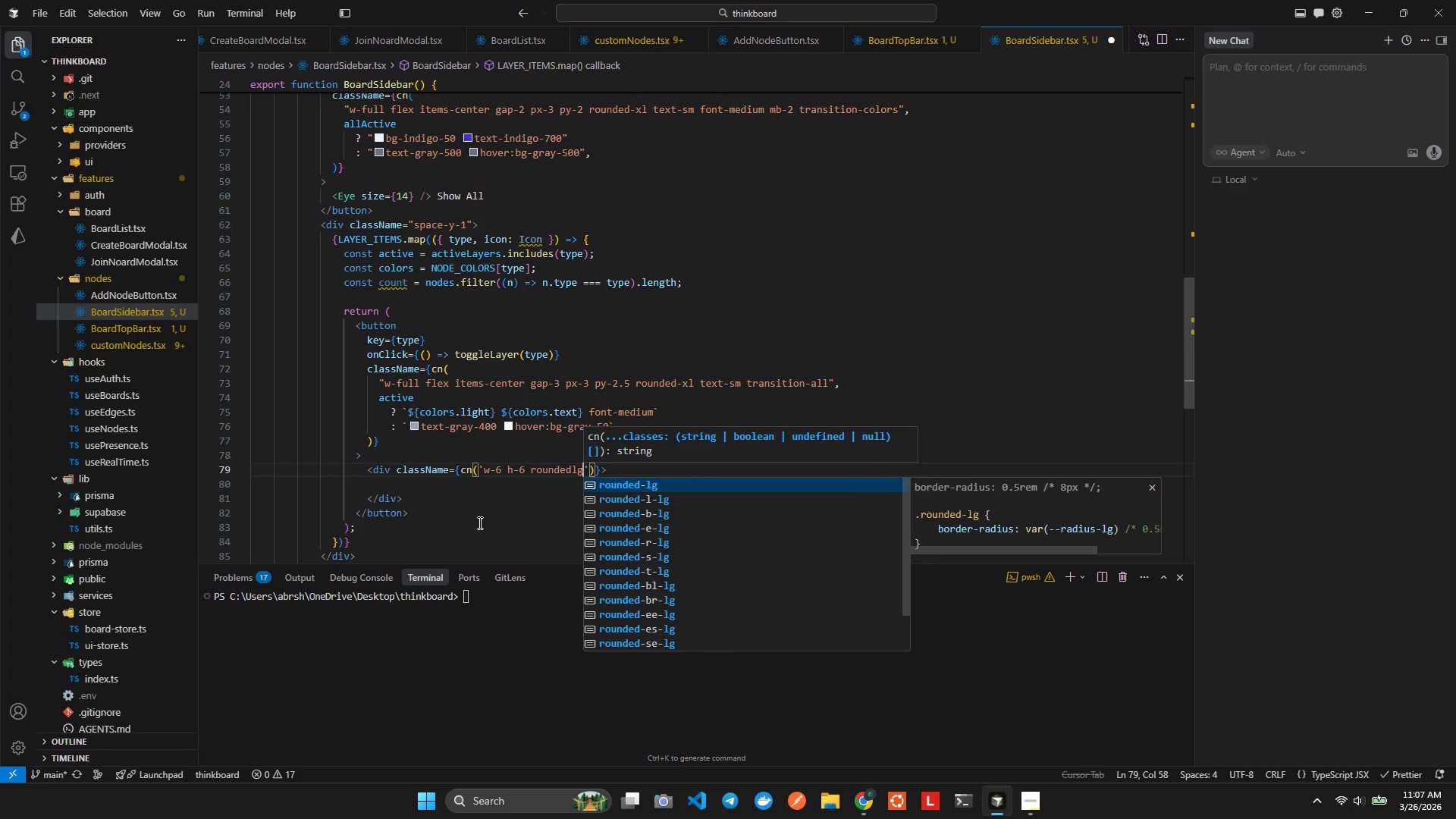 
key(Enter)
 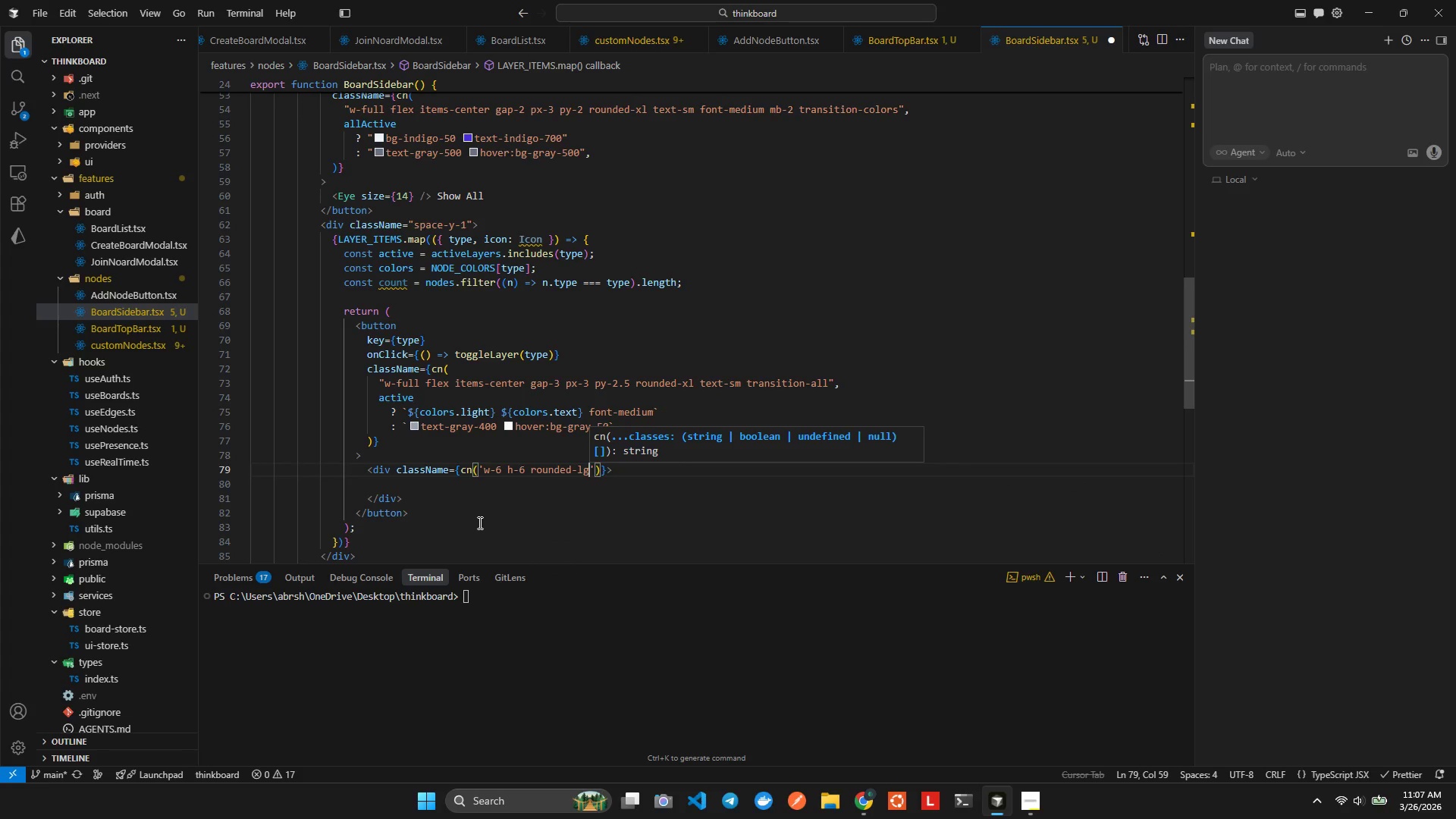 
type( flex temx)
key(Backspace)
key(Backspace)
type(sce)
 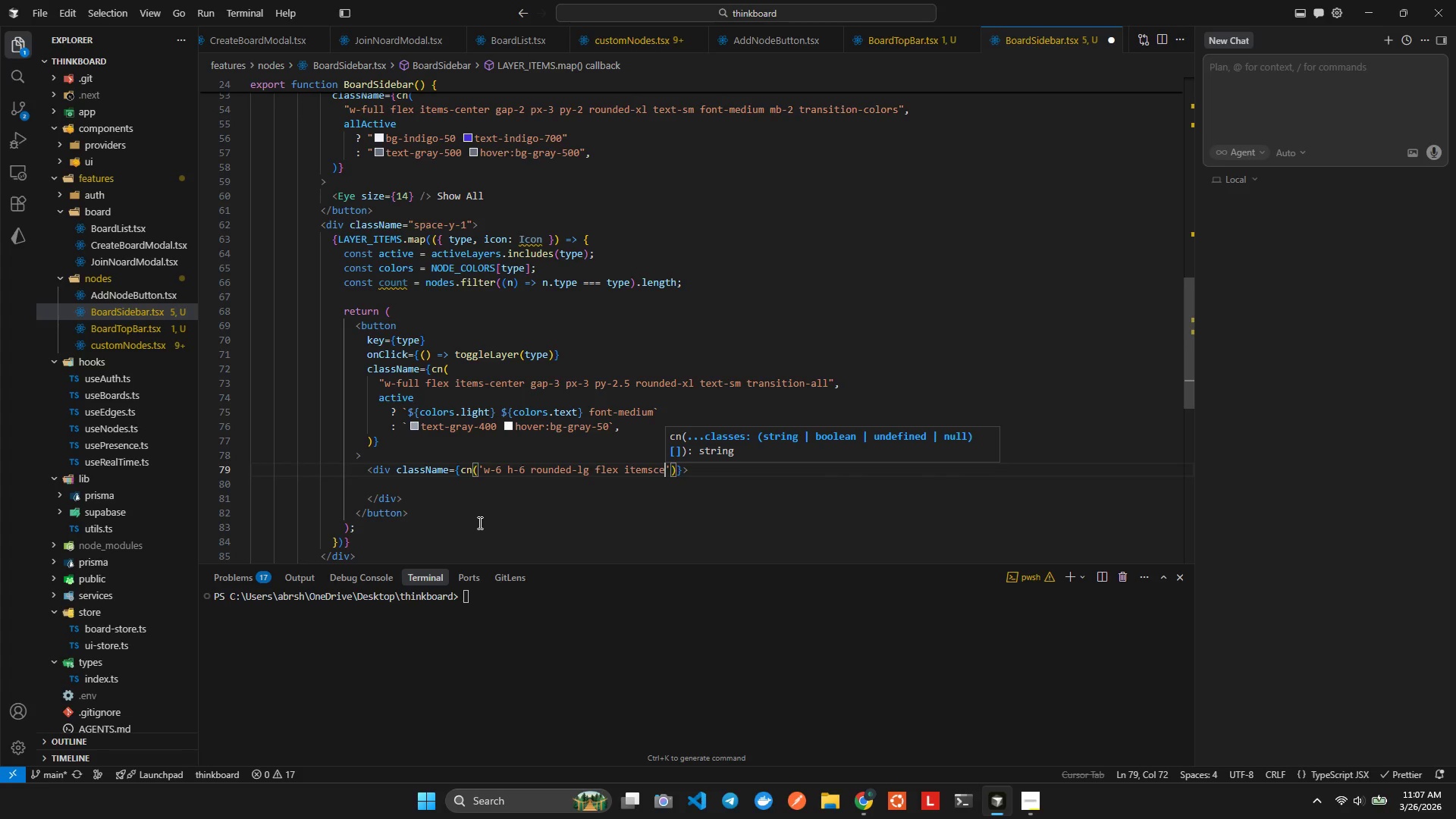 
hold_key(key=I, duration=0.58)
 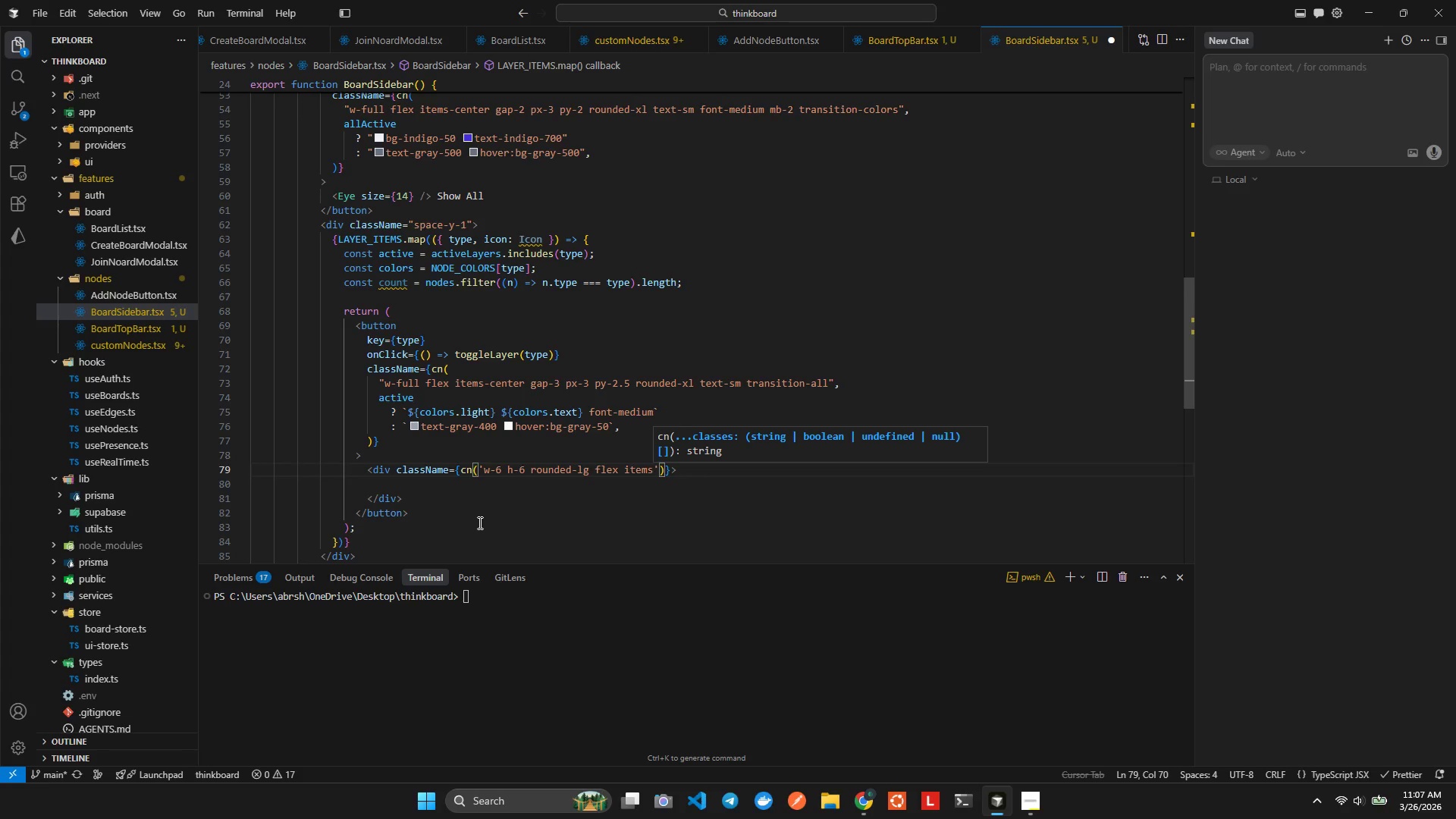 
key(Control+Space)
 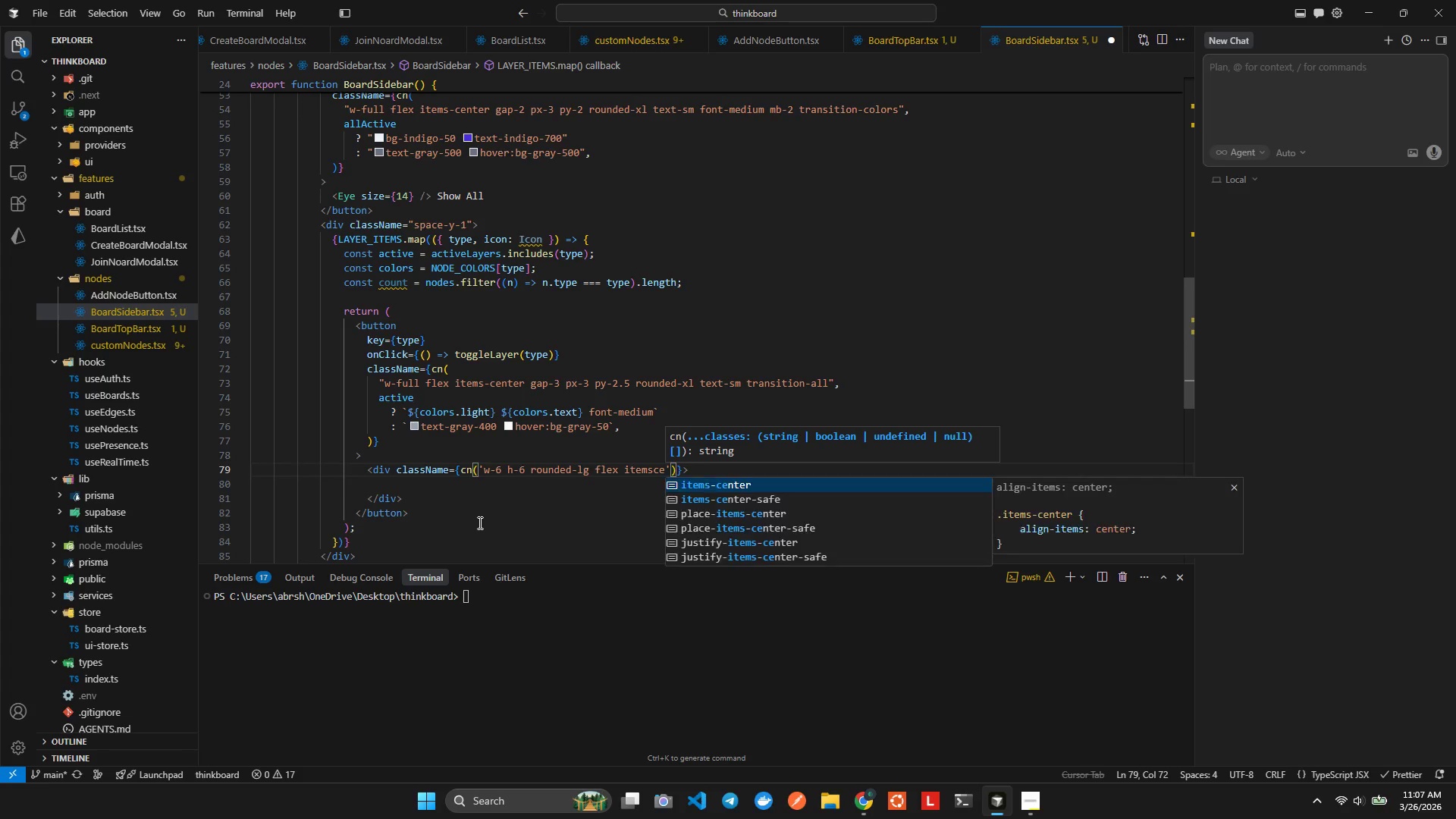 
key(Enter)
 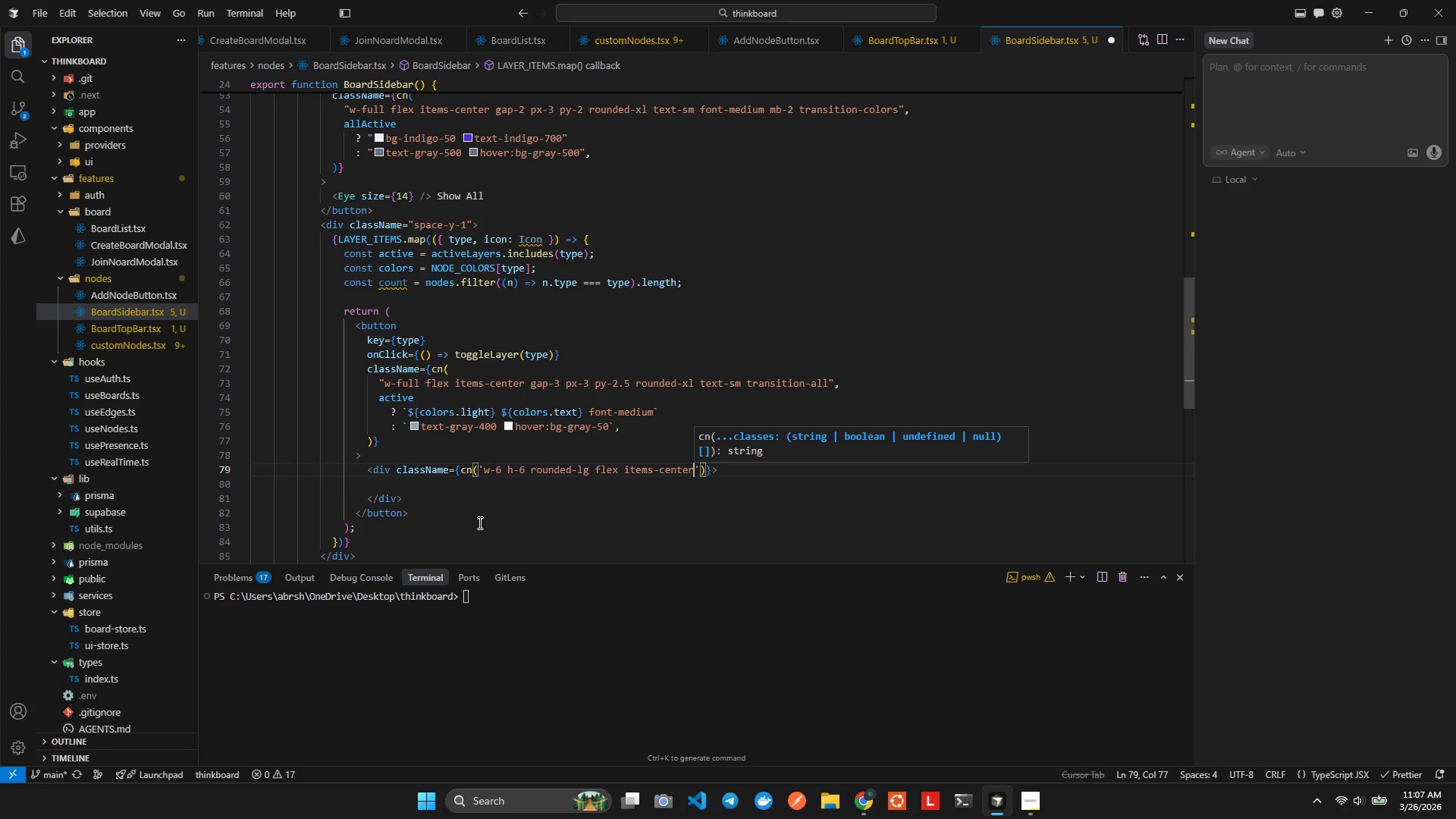 
type( k=justice)
 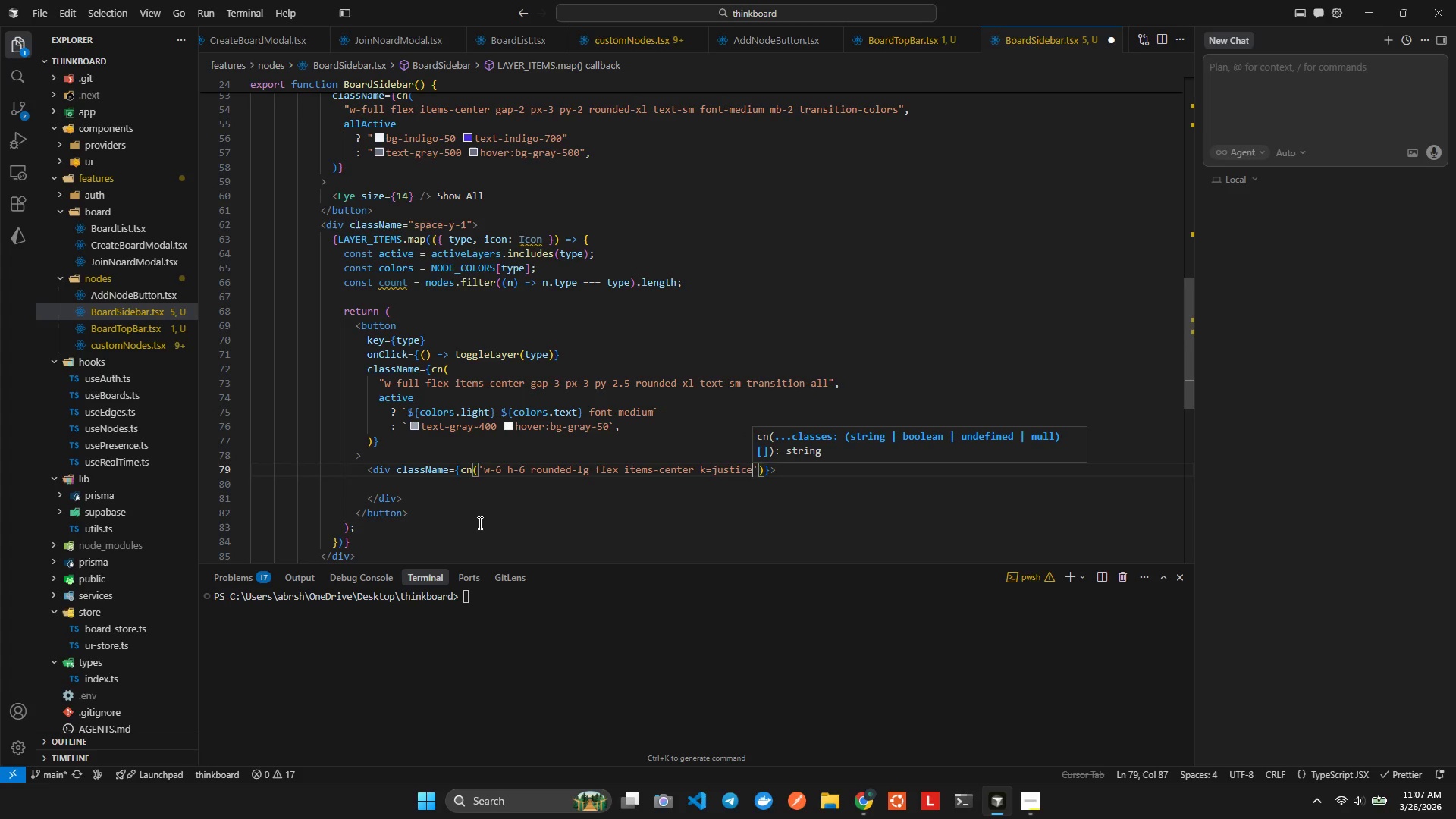 
key(Control+ControlLeft)
 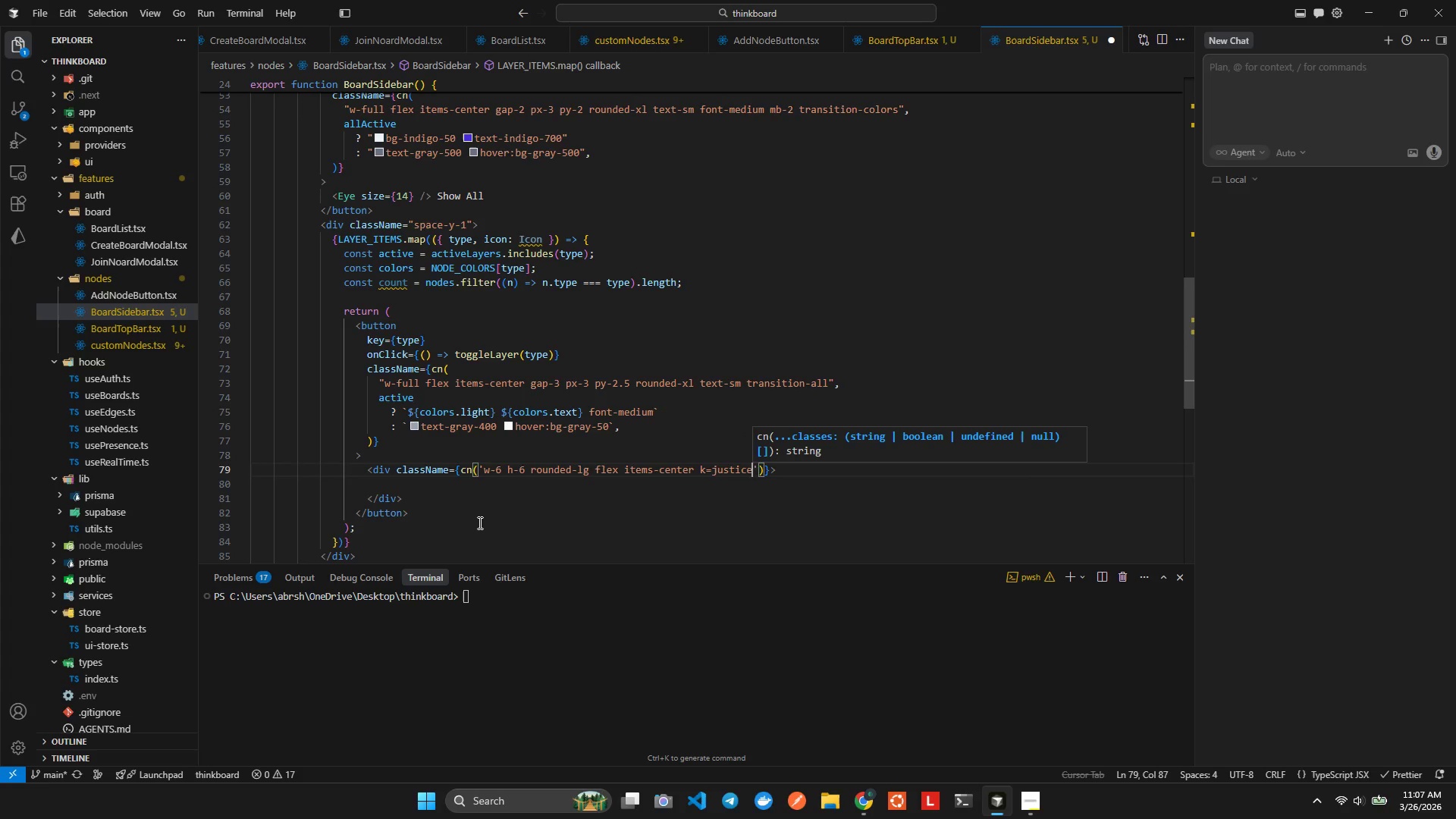 
key(Control+Space)
 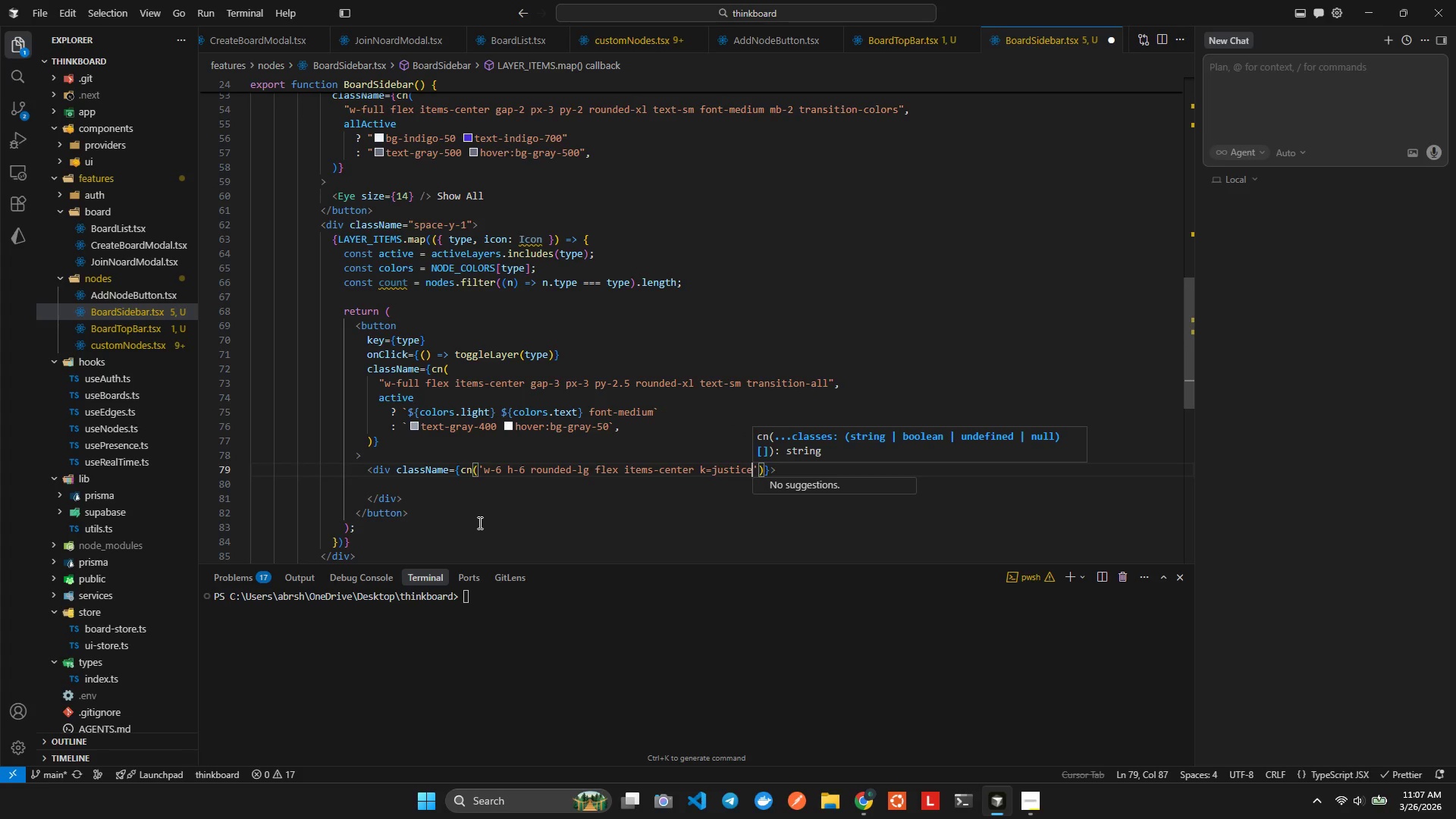 
key(Backspace)
key(Backspace)
key(Backspace)
key(Backspace)
key(Backspace)
key(Backspace)
key(Backspace)
key(Backspace)
key(Backspace)
type(js)
 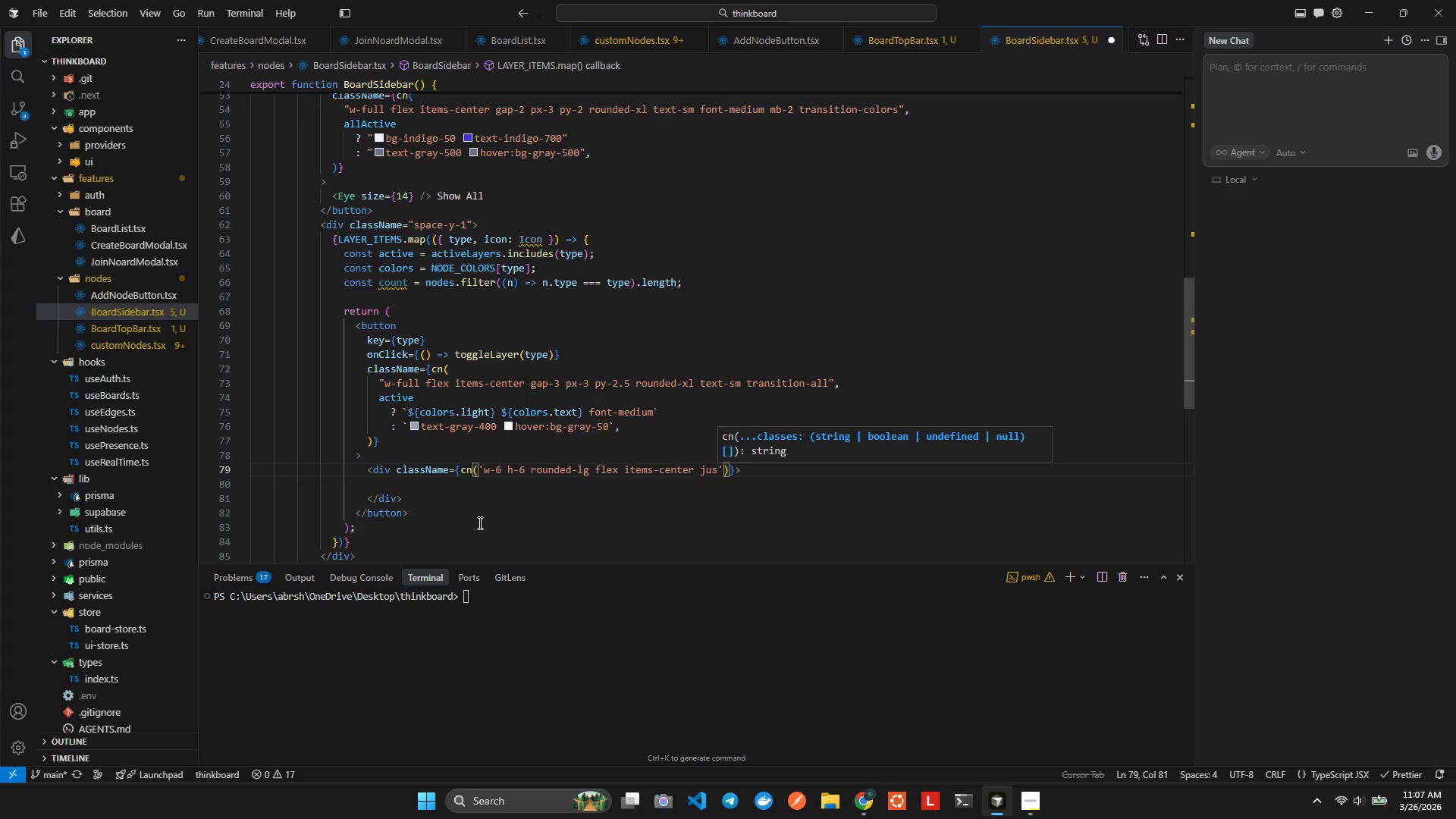 
key(Control+ControlLeft)
 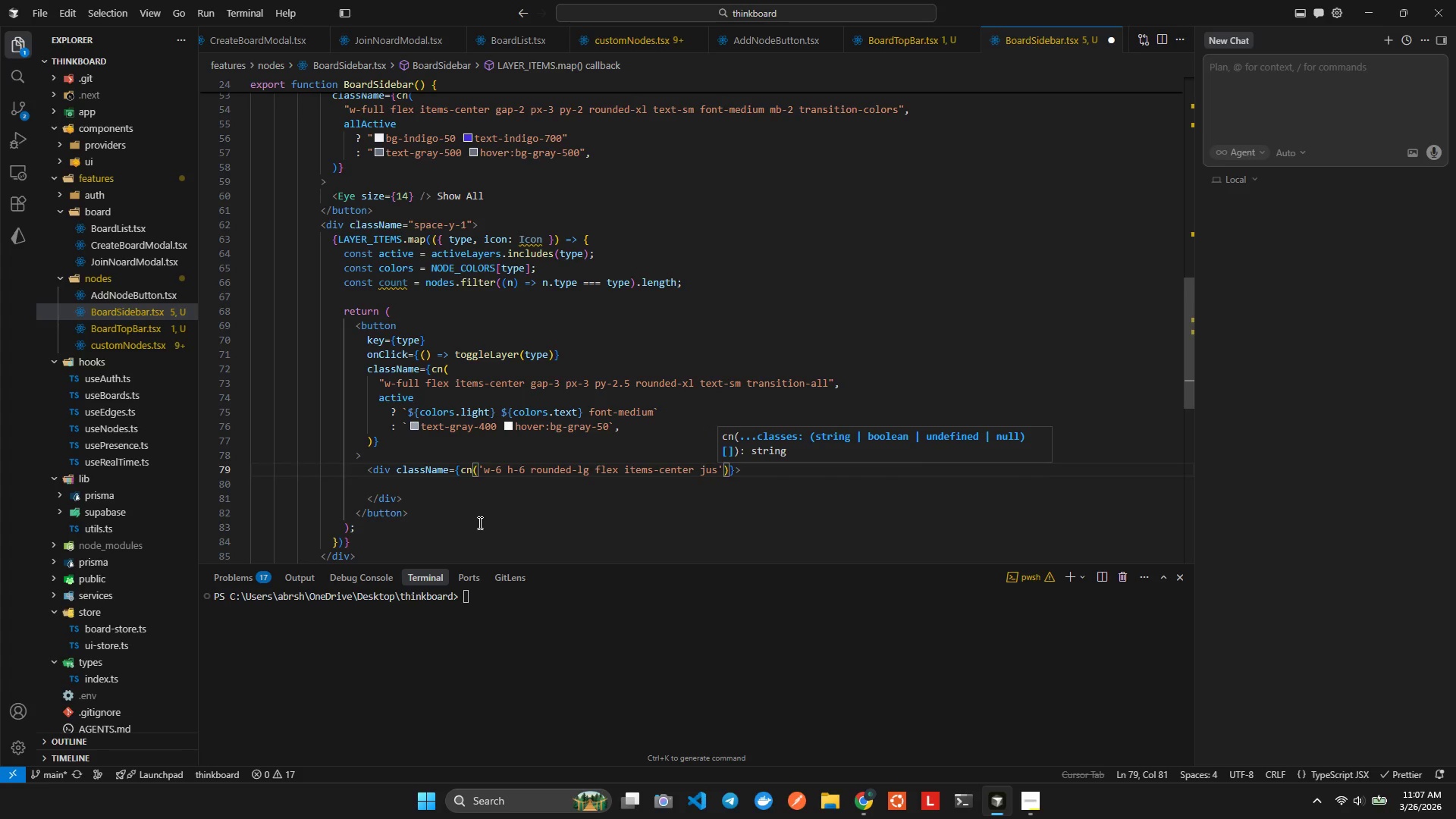 
key(Control+Space)
 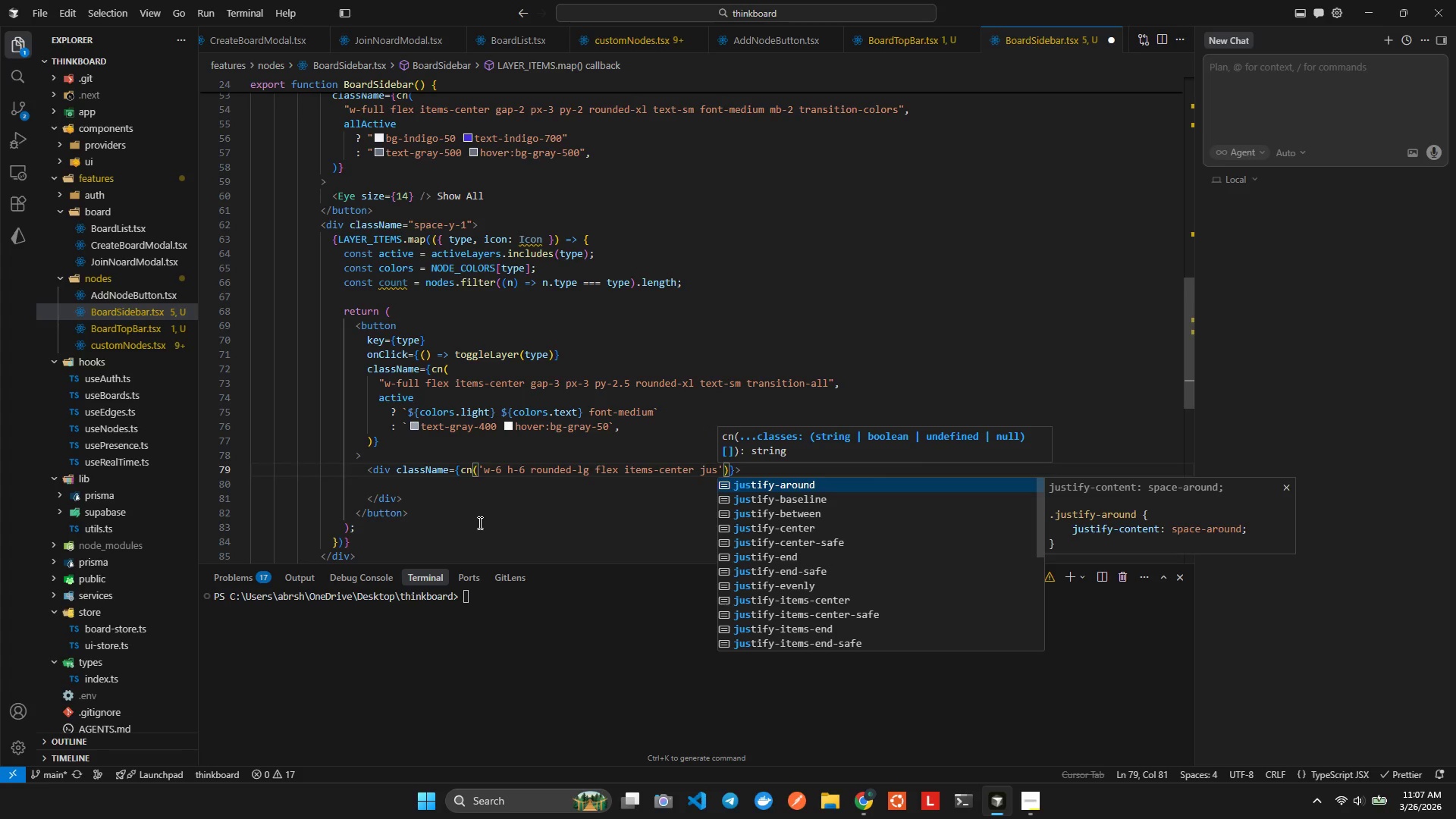 
type(cen)
 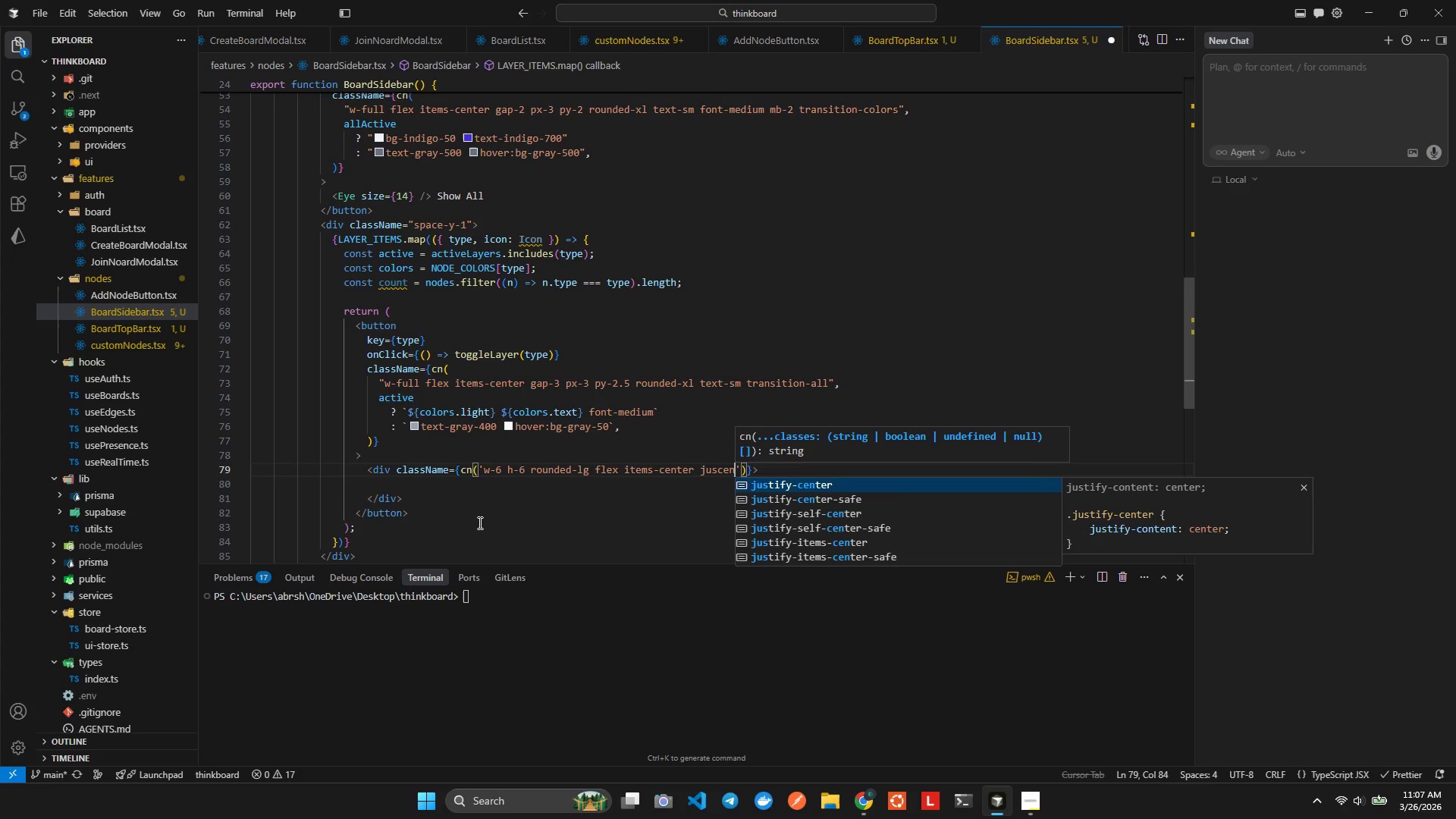 
key(Enter)
 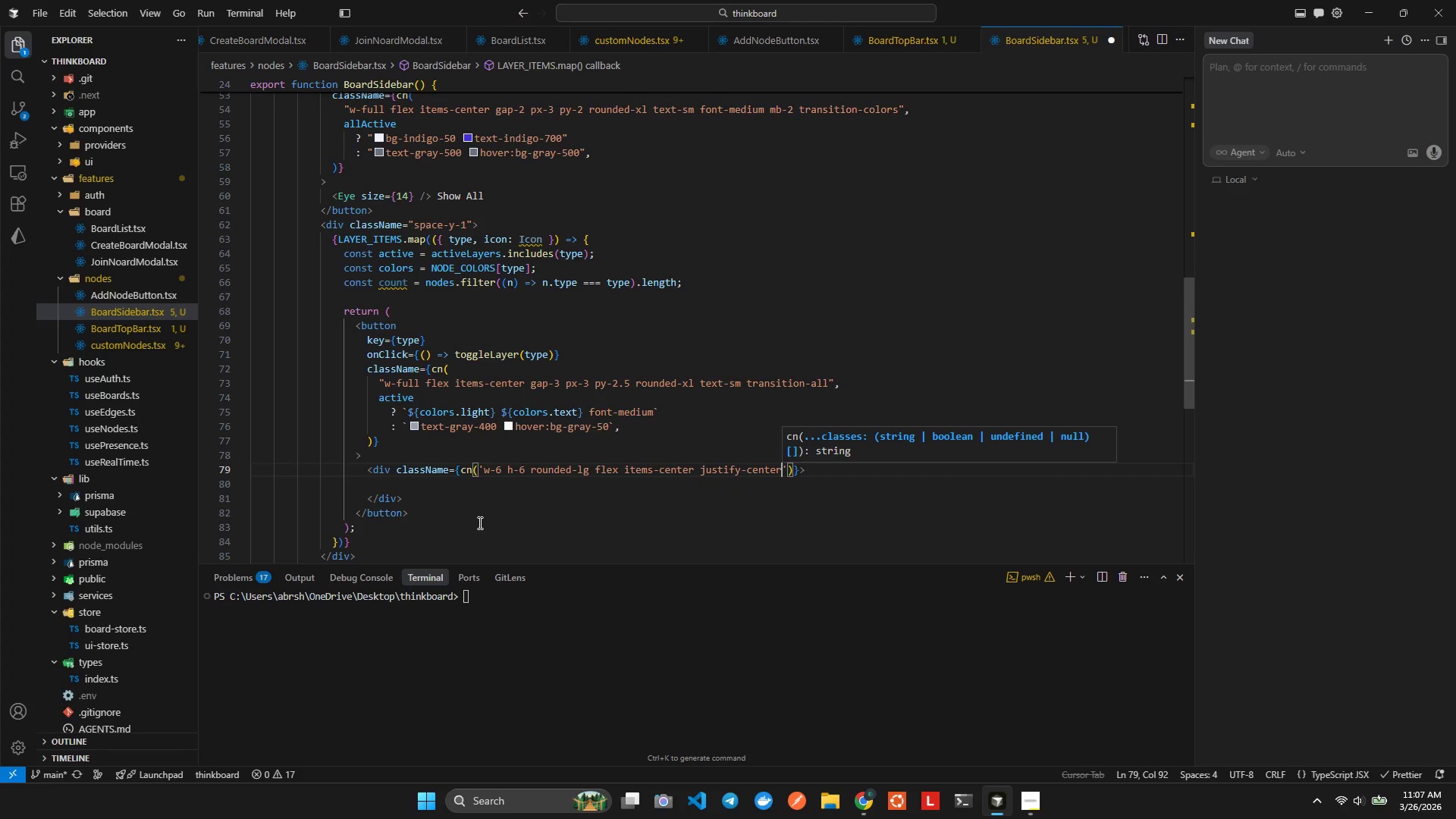 
key(Space)
 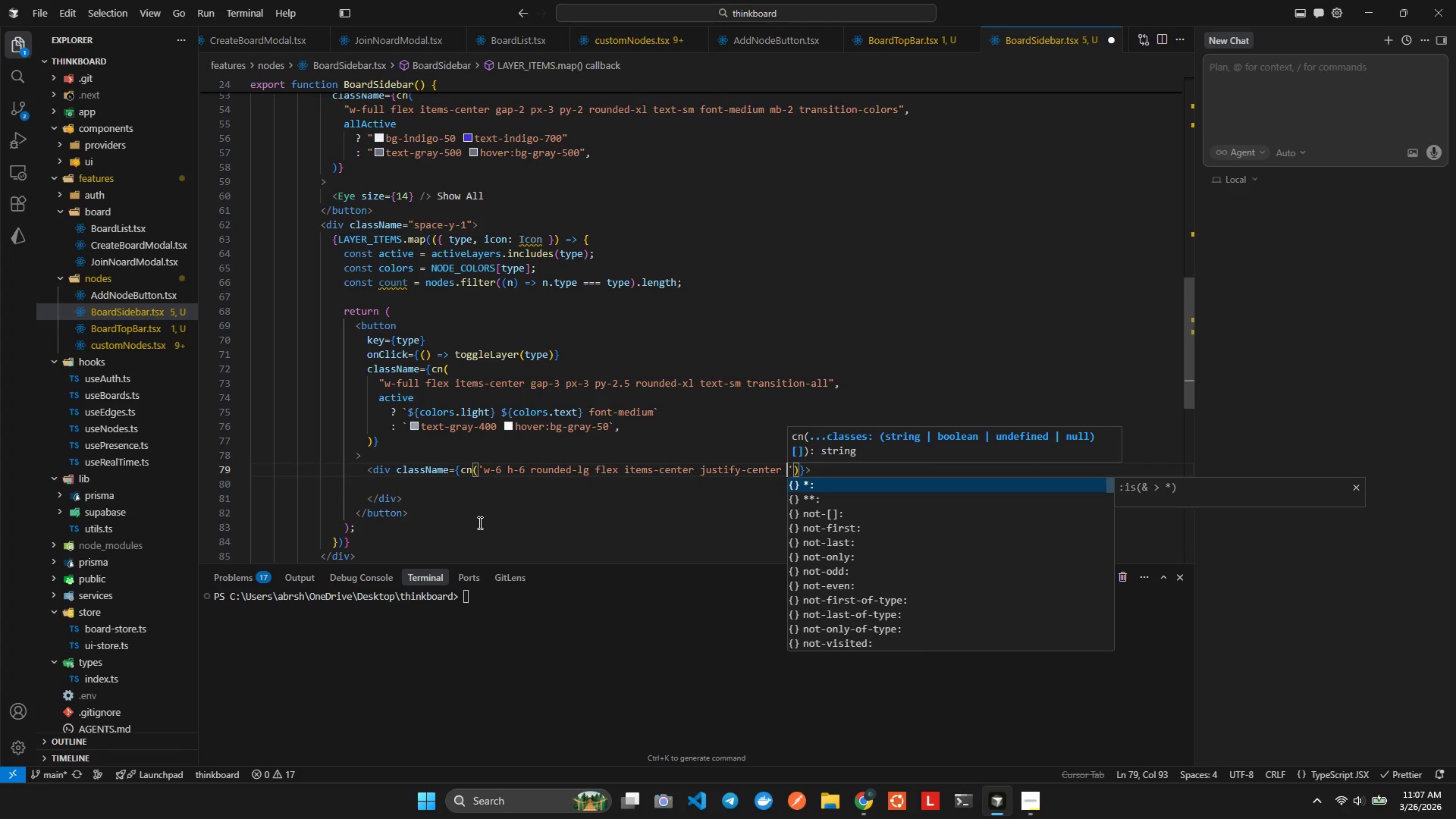 
key(Backspace)
 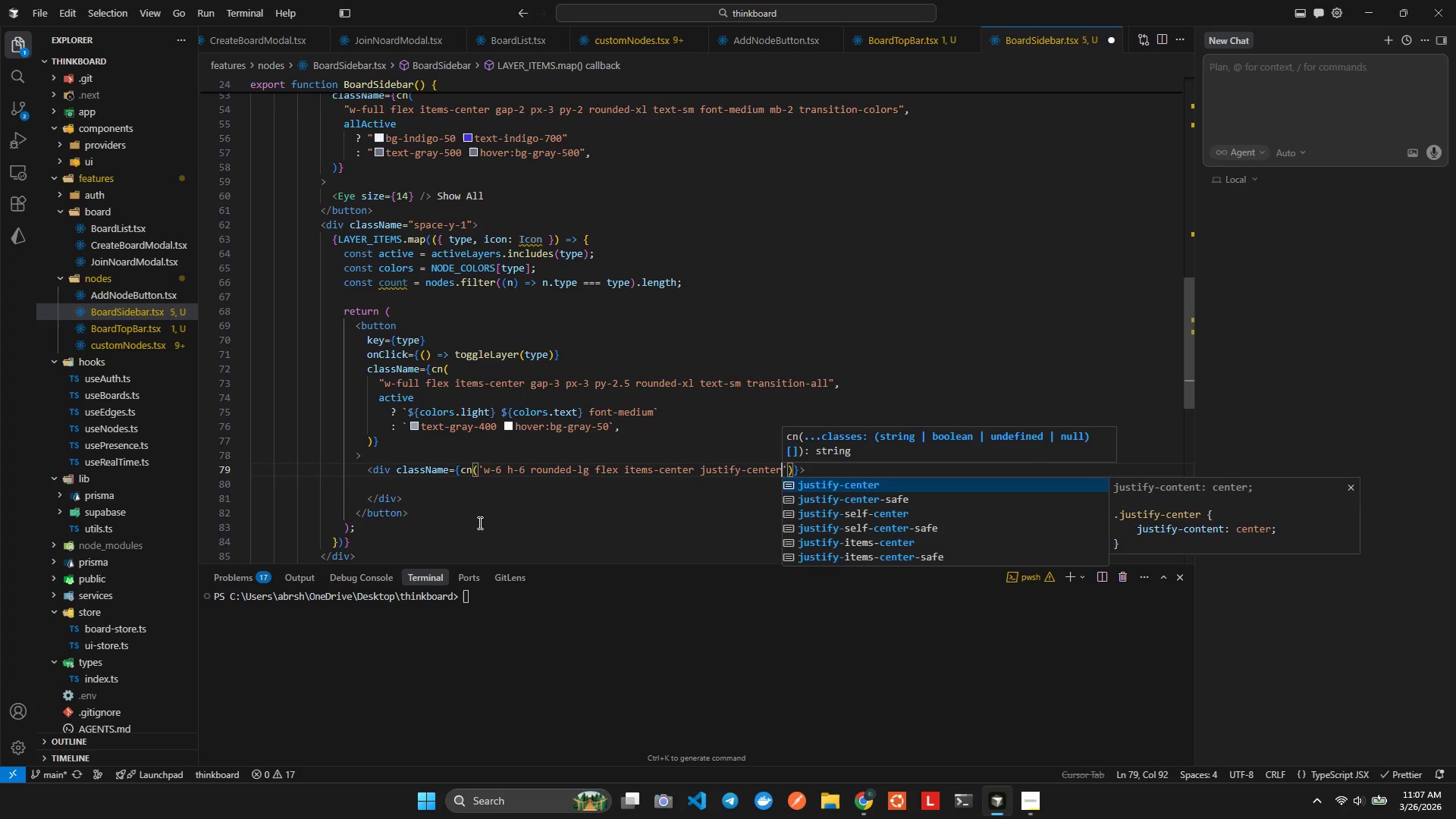 
key(Comma)
 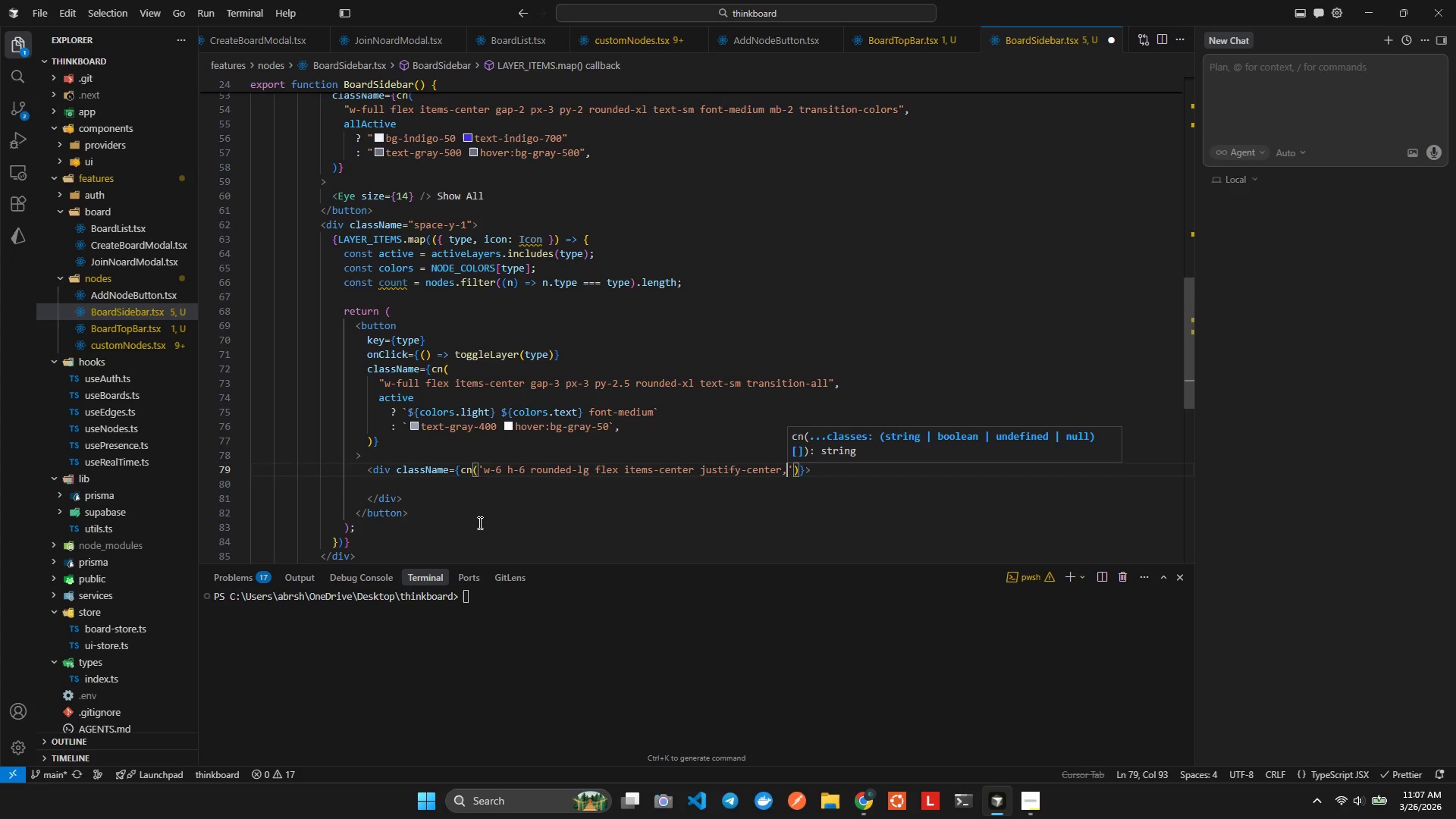 
key(Backspace)
 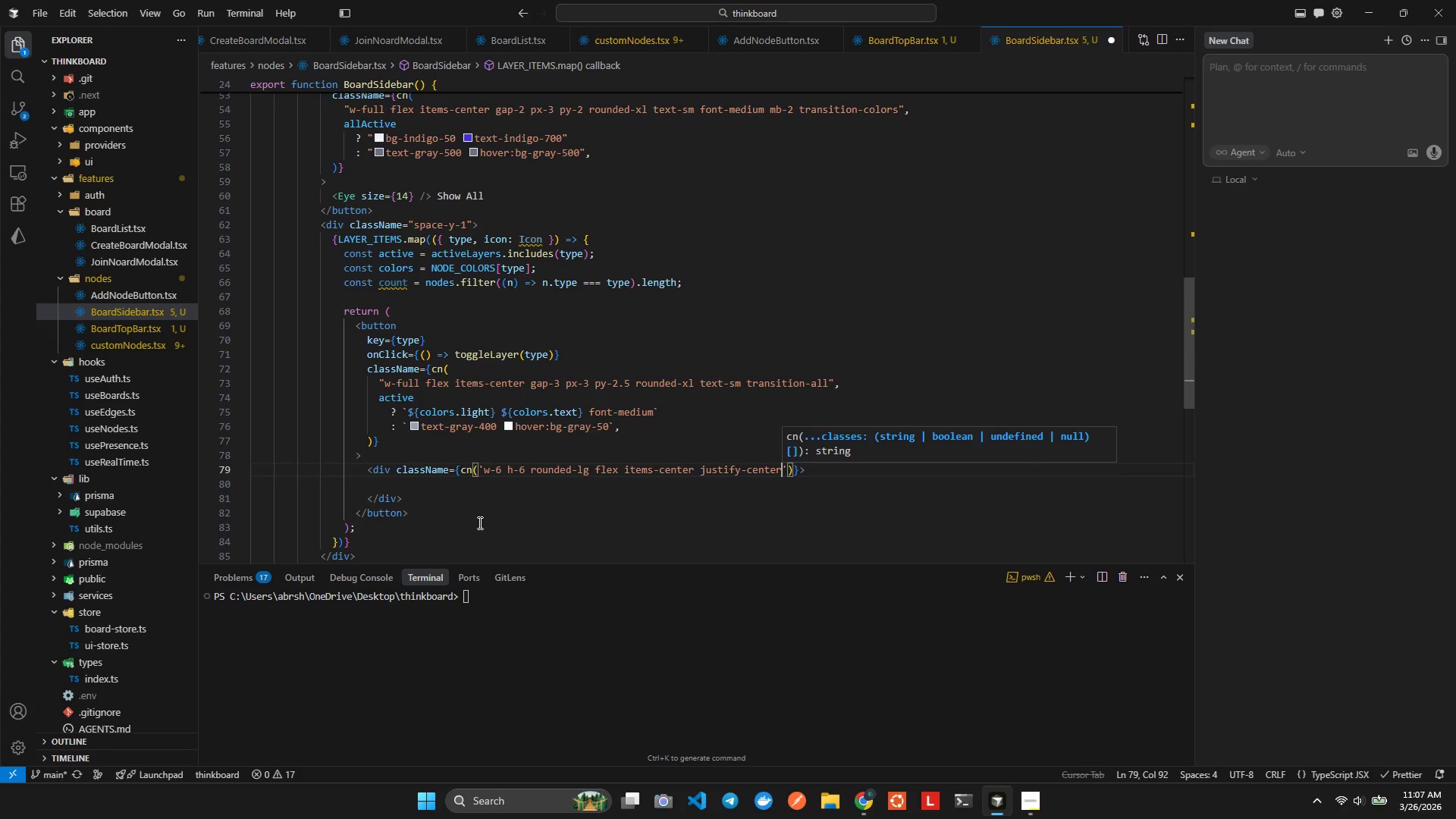 
key(ArrowRight)
 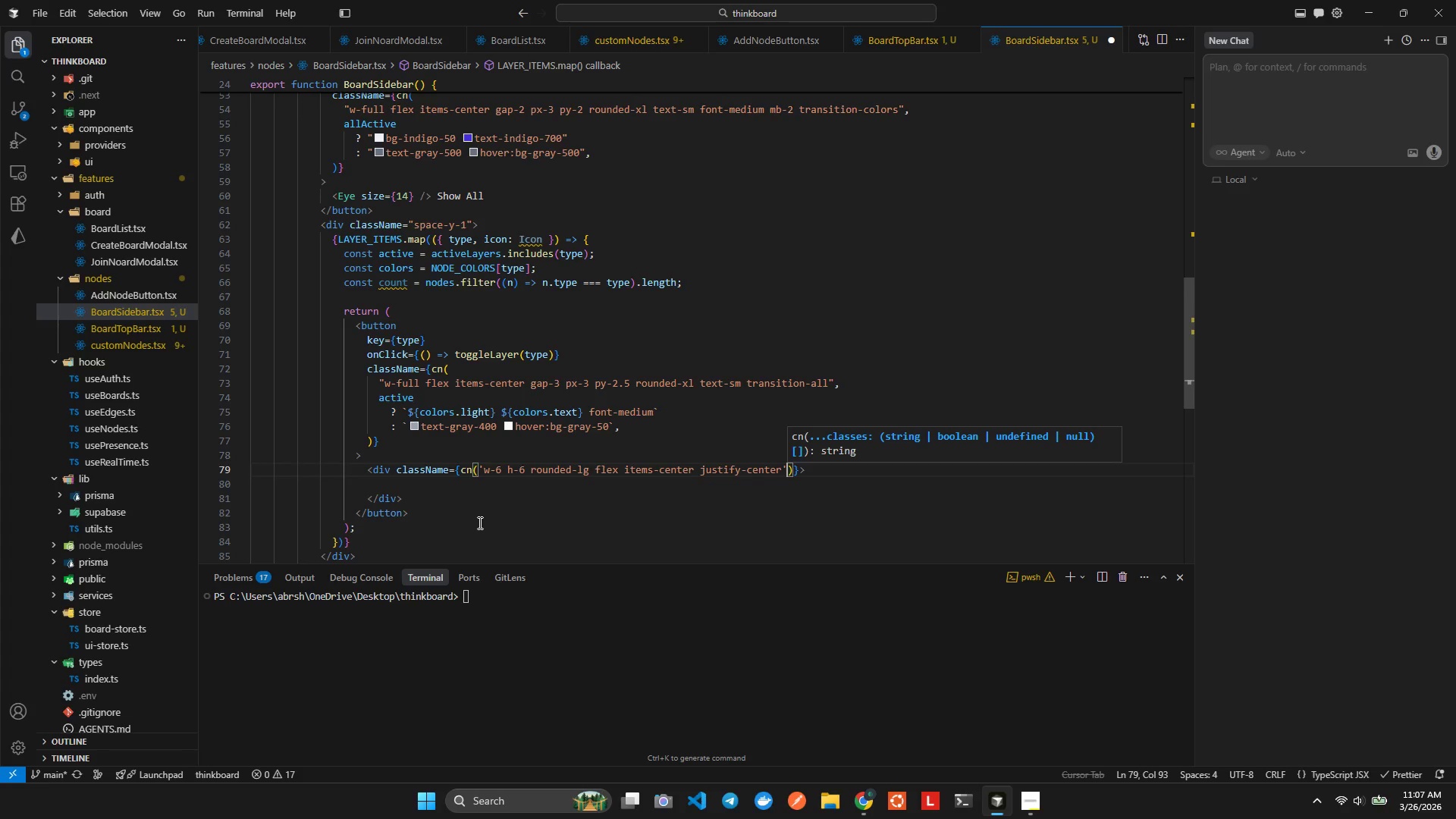 
type(, ad)
key(Backspace)
type(cti)
 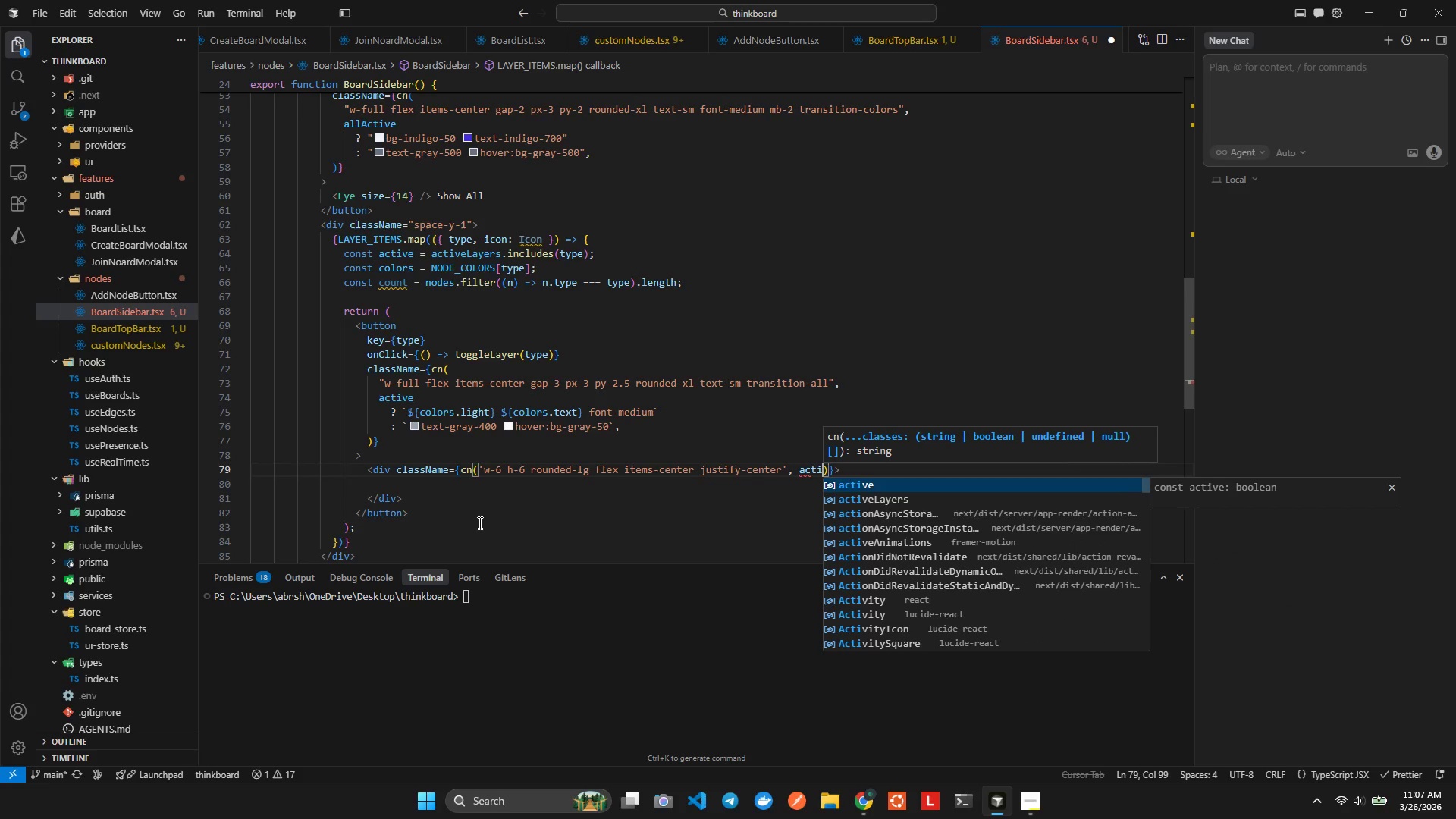 
key(Enter)
 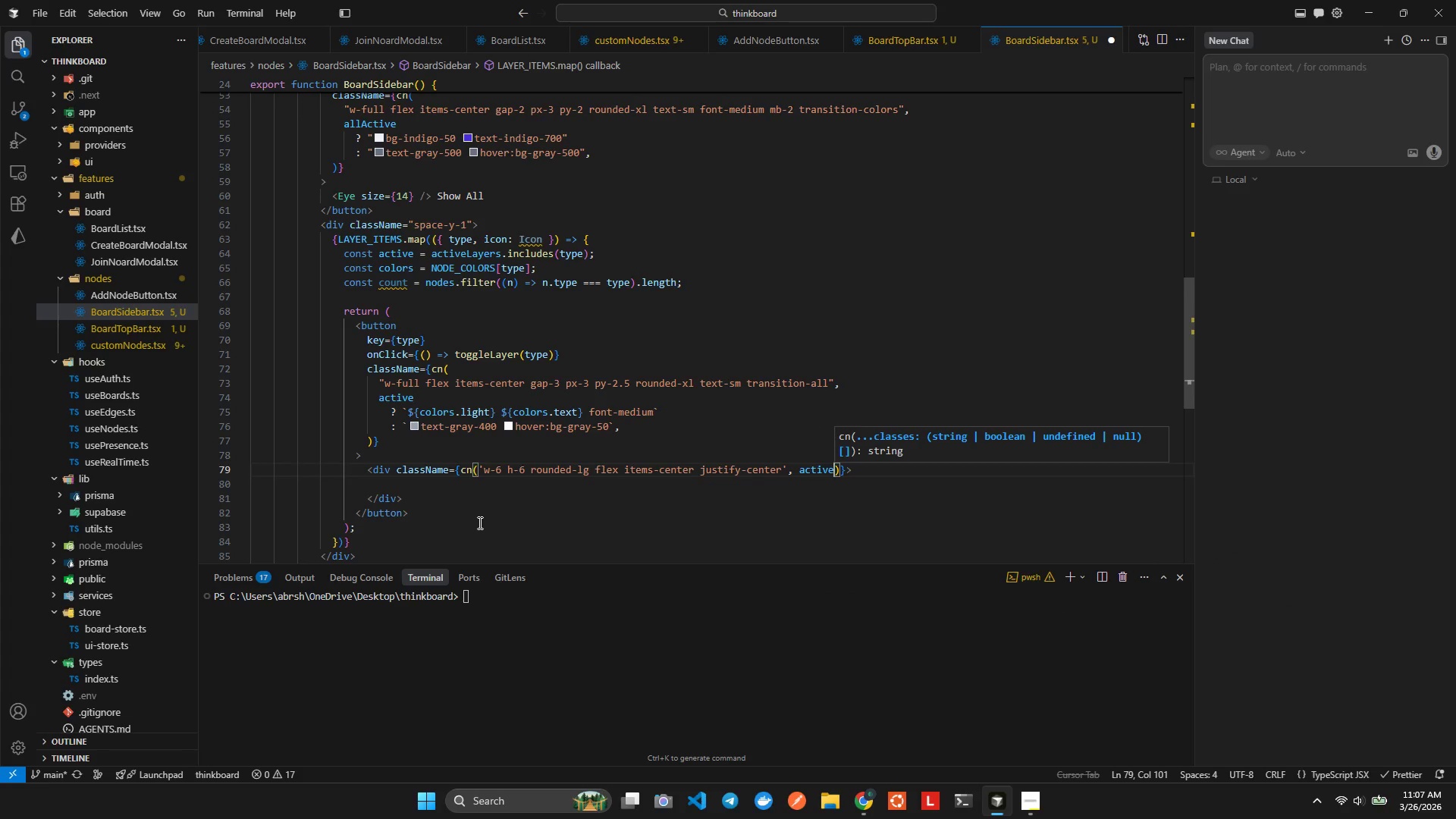 
type(? colo)
 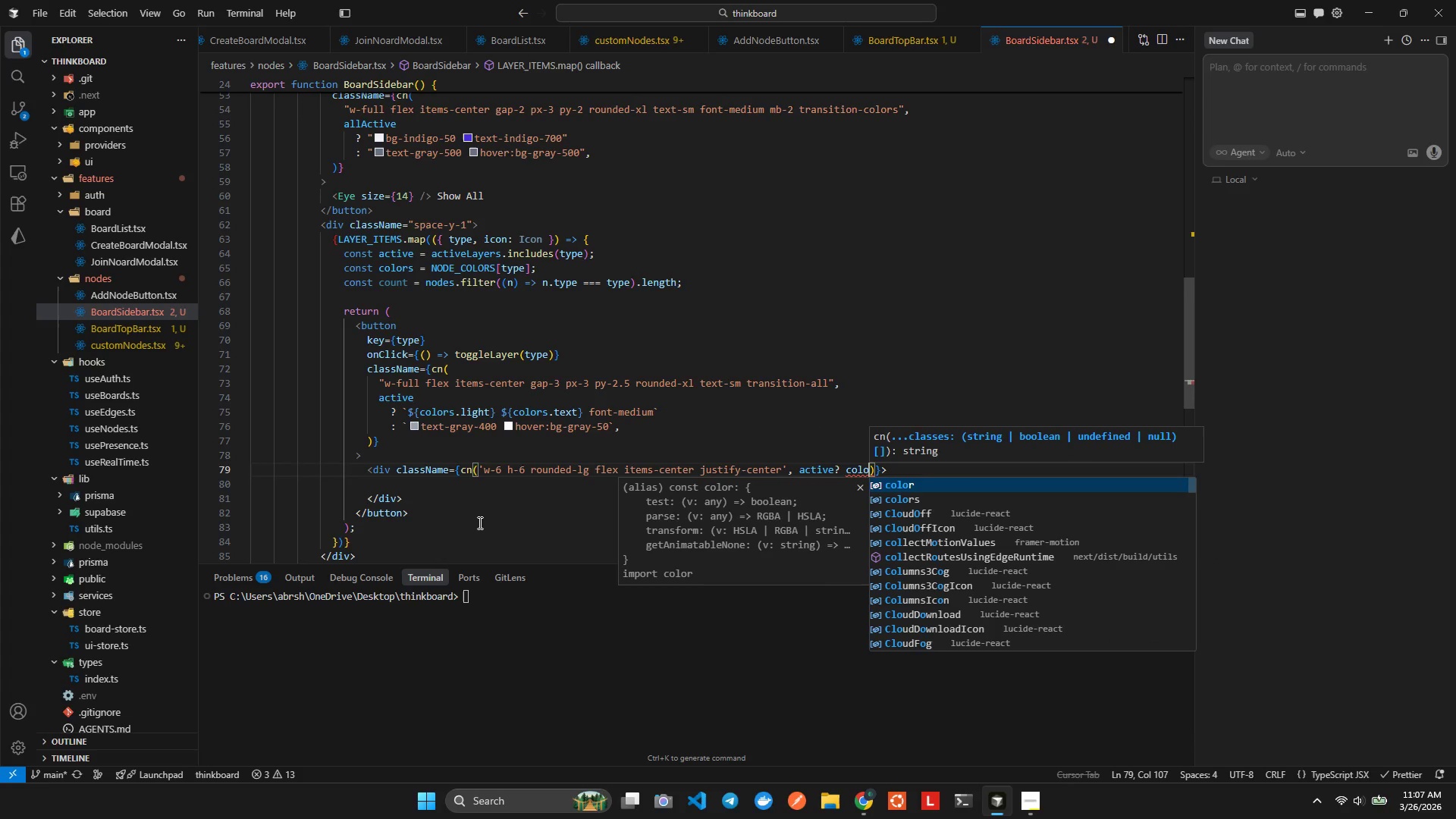 
key(Enter)
 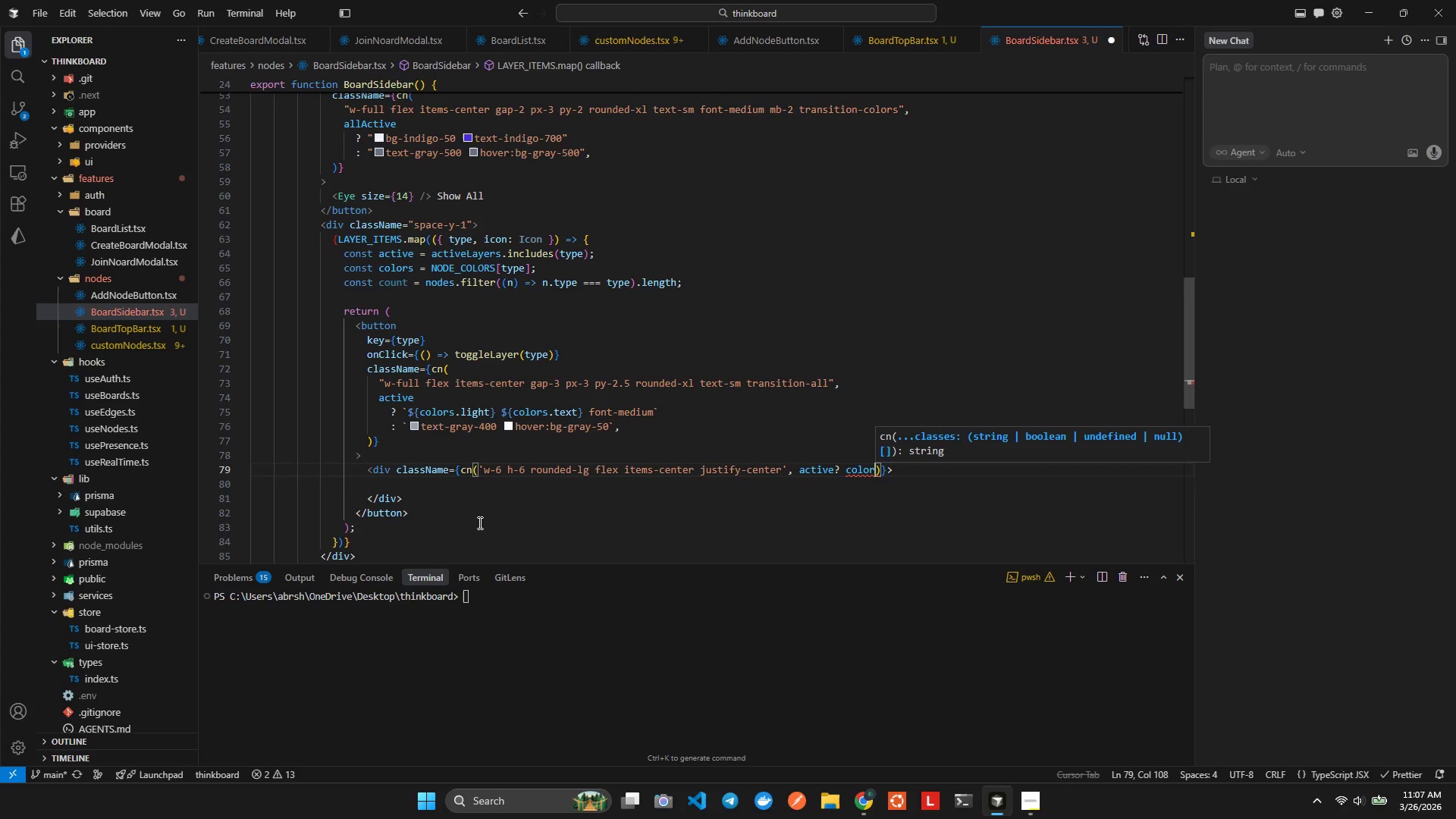 
type(? colors)
 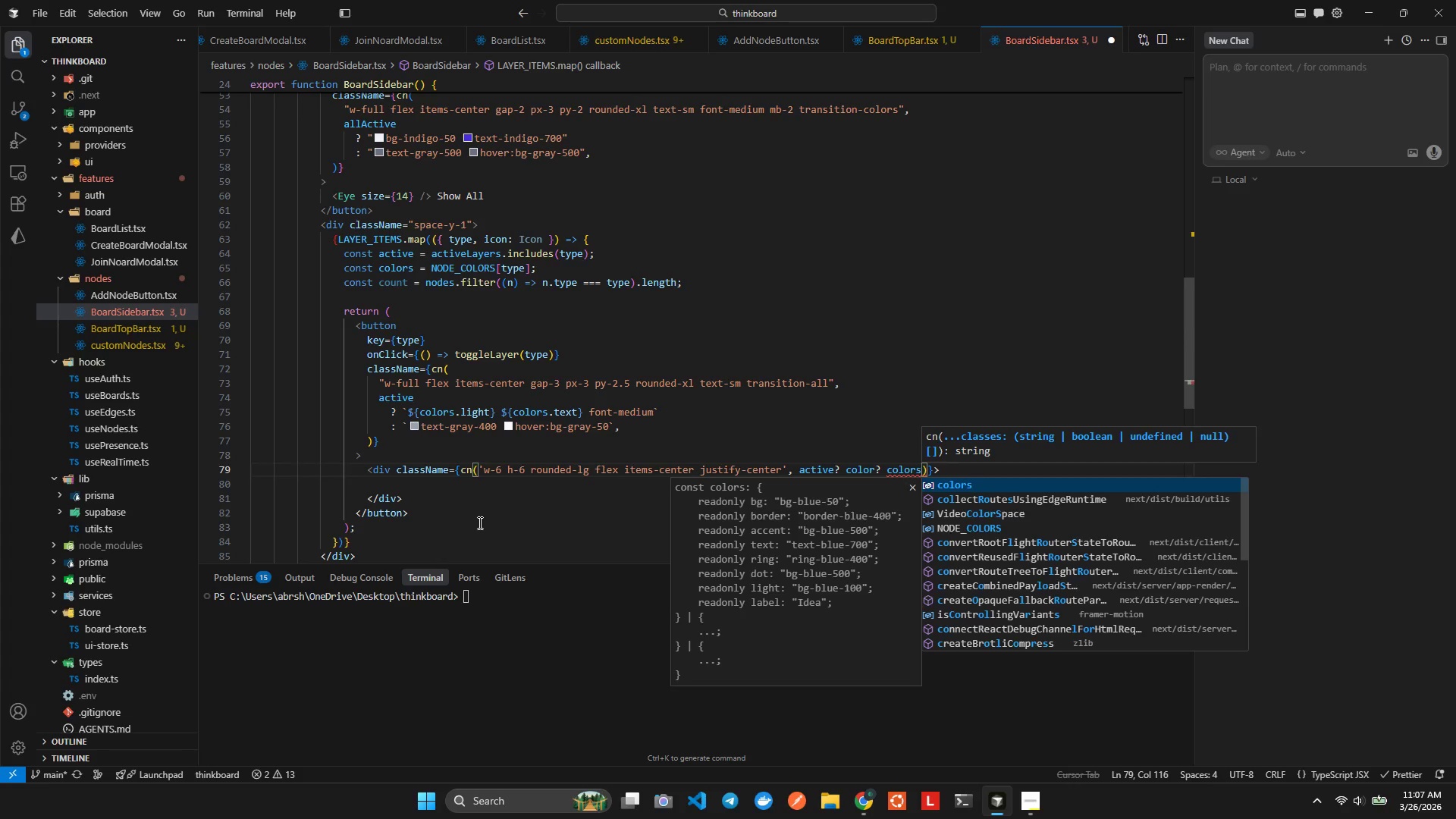 
key(Enter)
 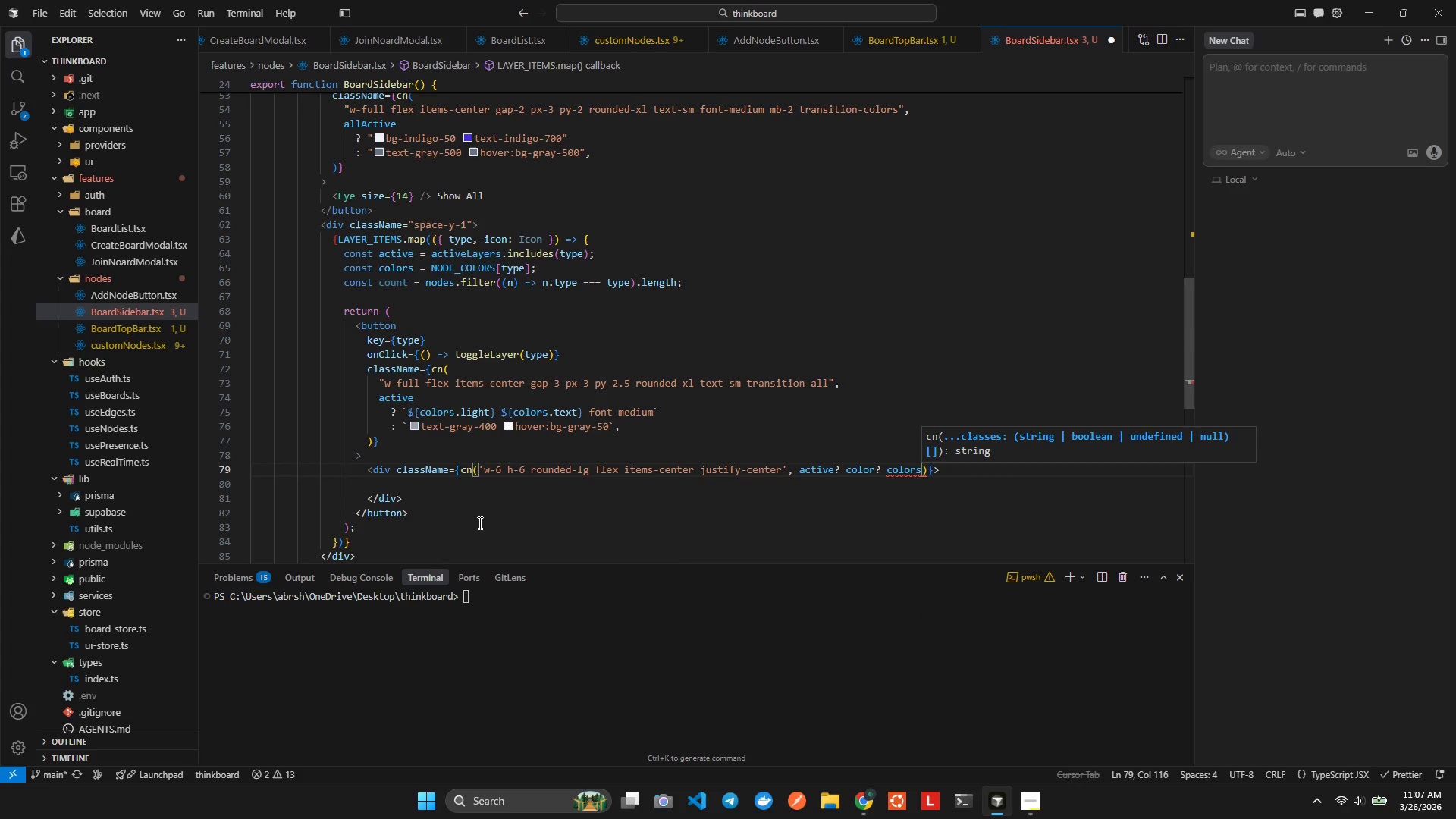 
type(.acc)
 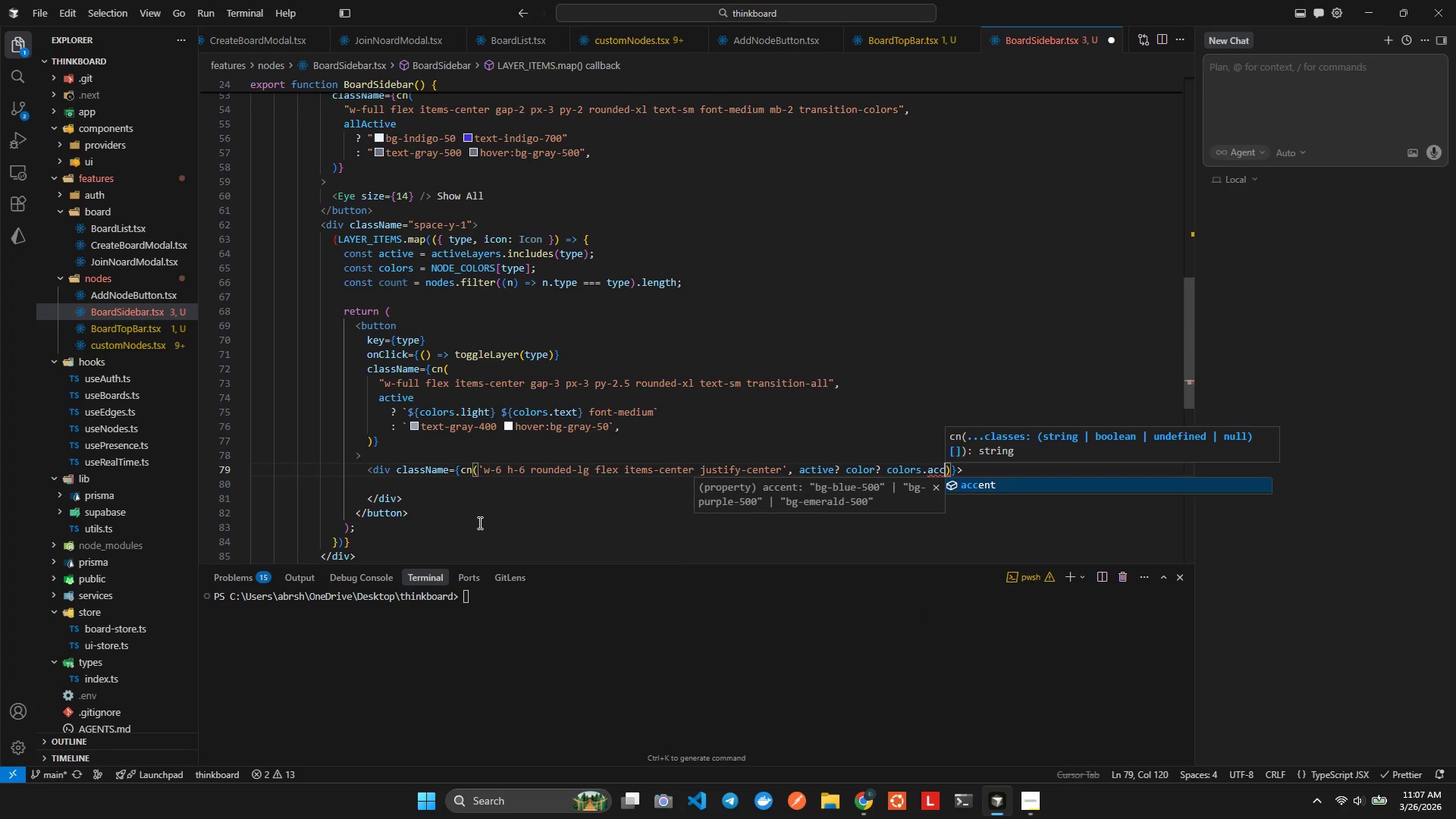 
key(Enter)
 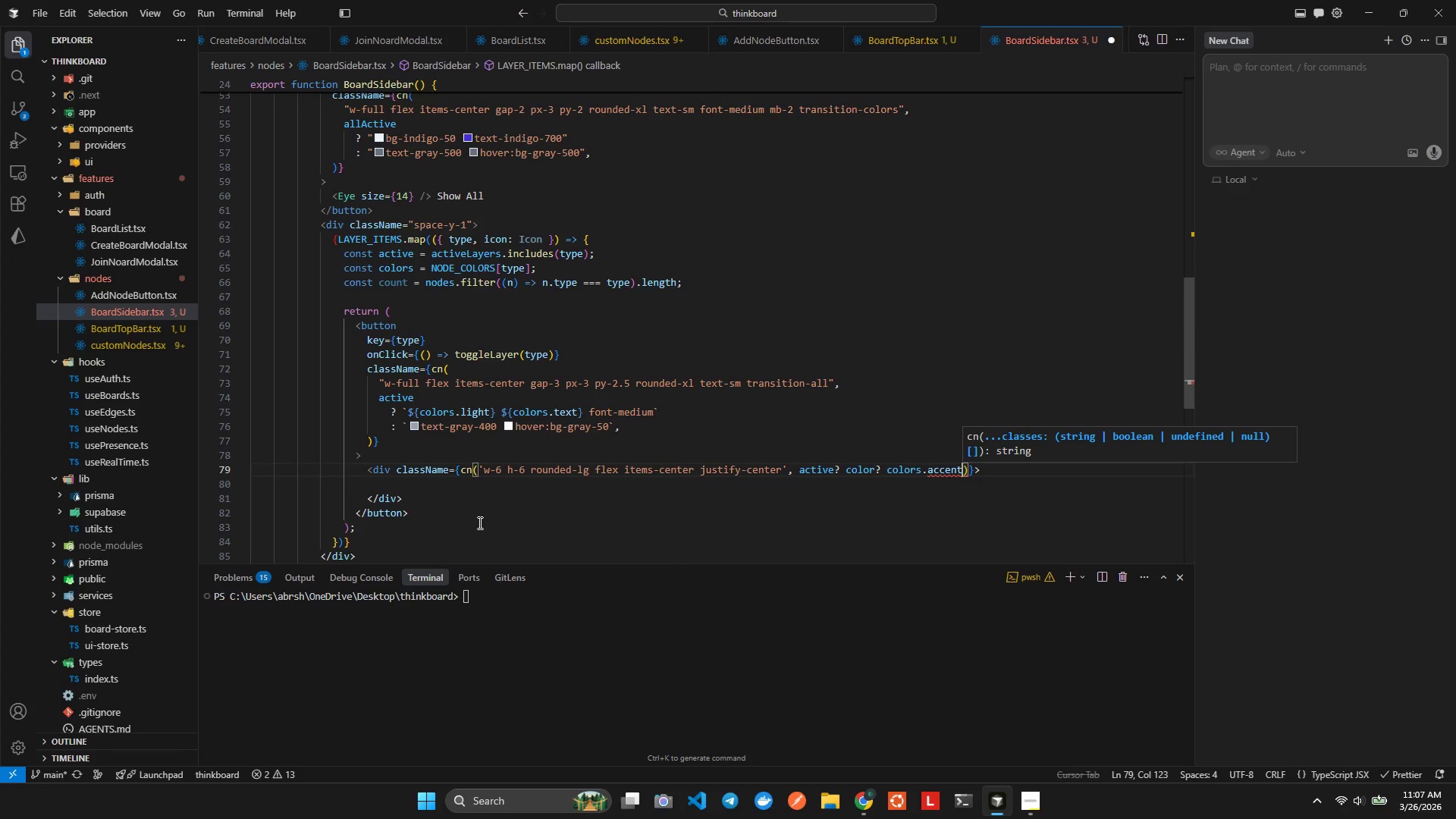 
key(Alt+AltLeft)
 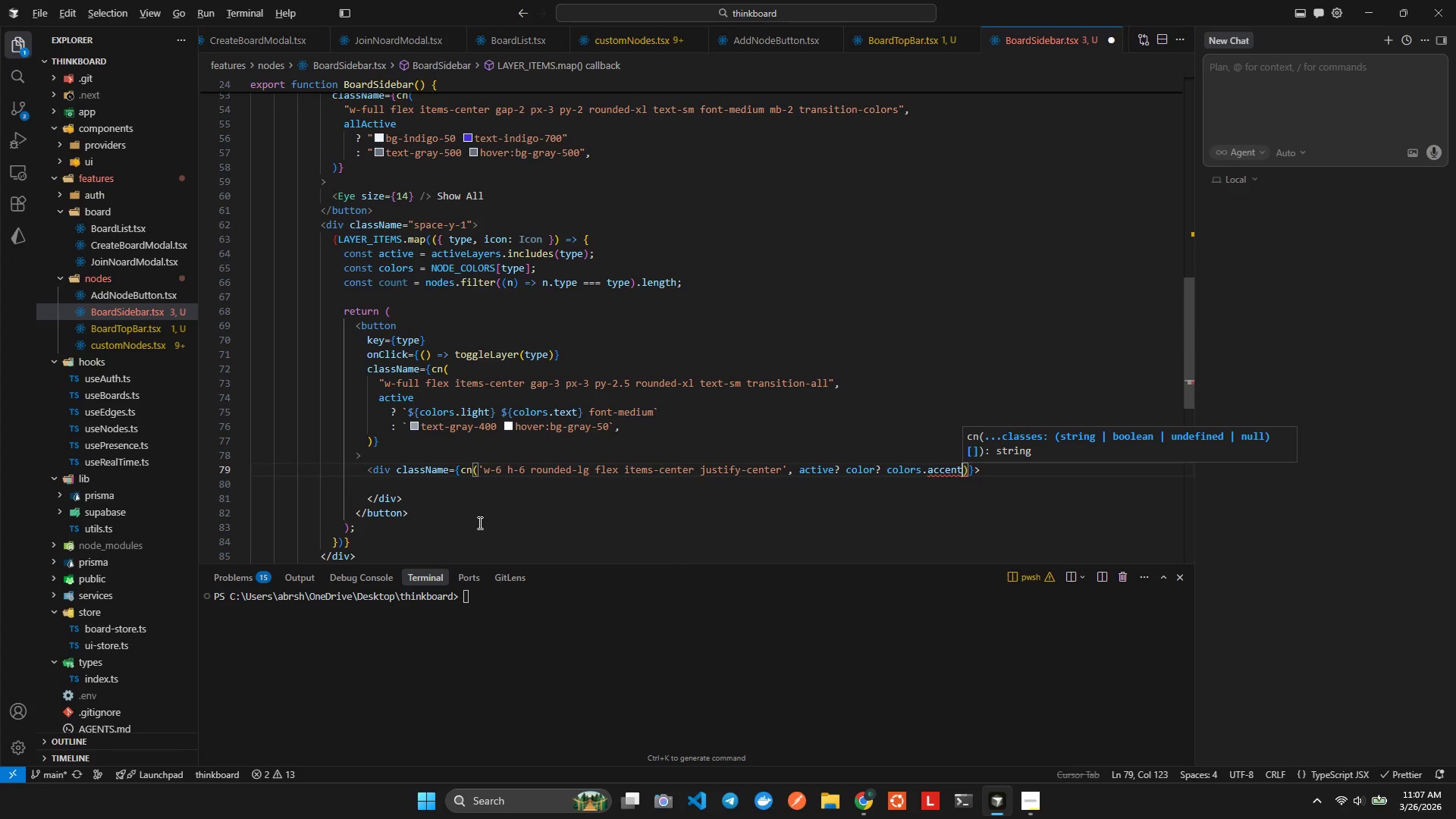 
key(Alt+Shift+ShiftLeft)
 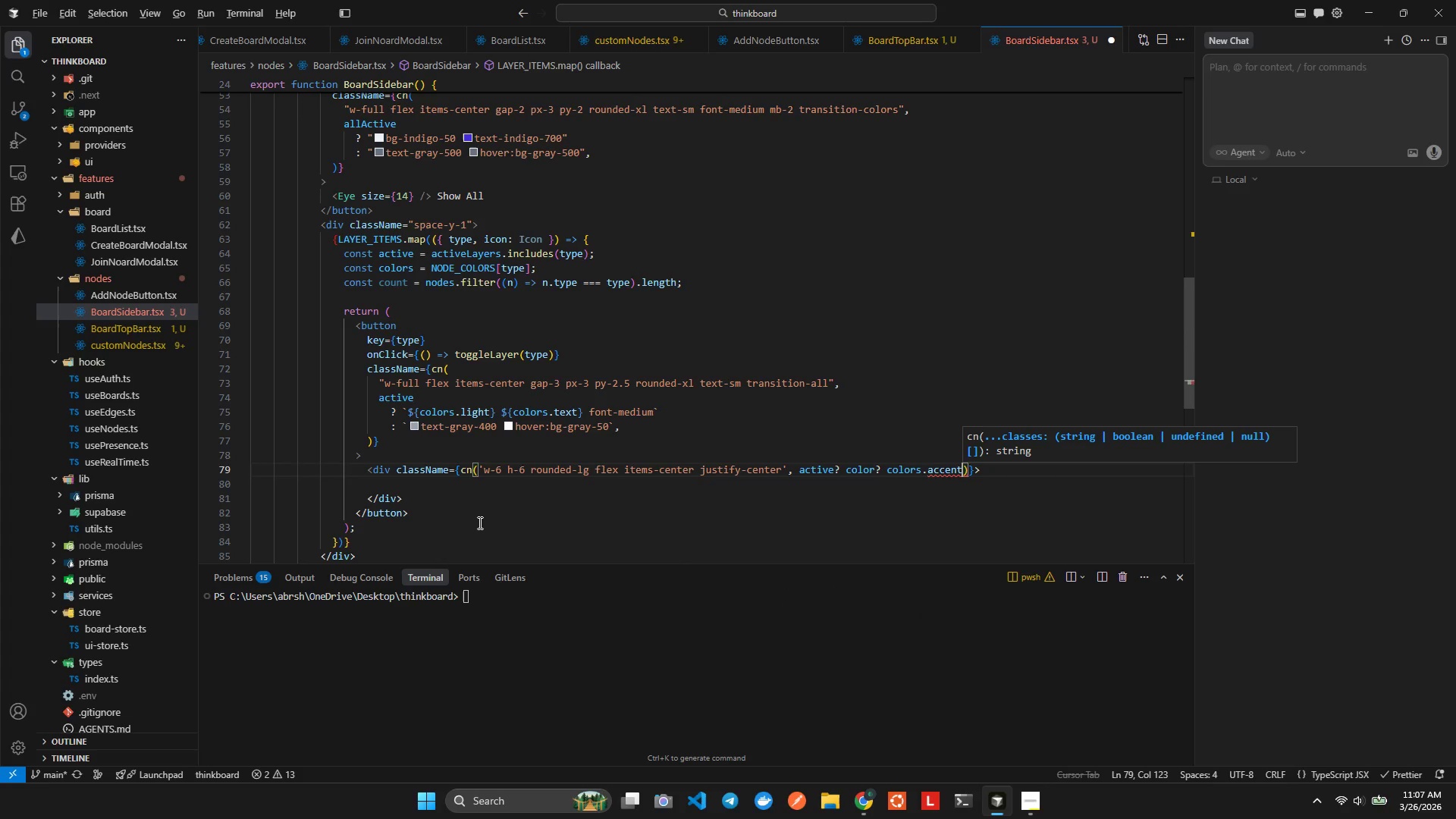 
key(Alt+Shift+F)
 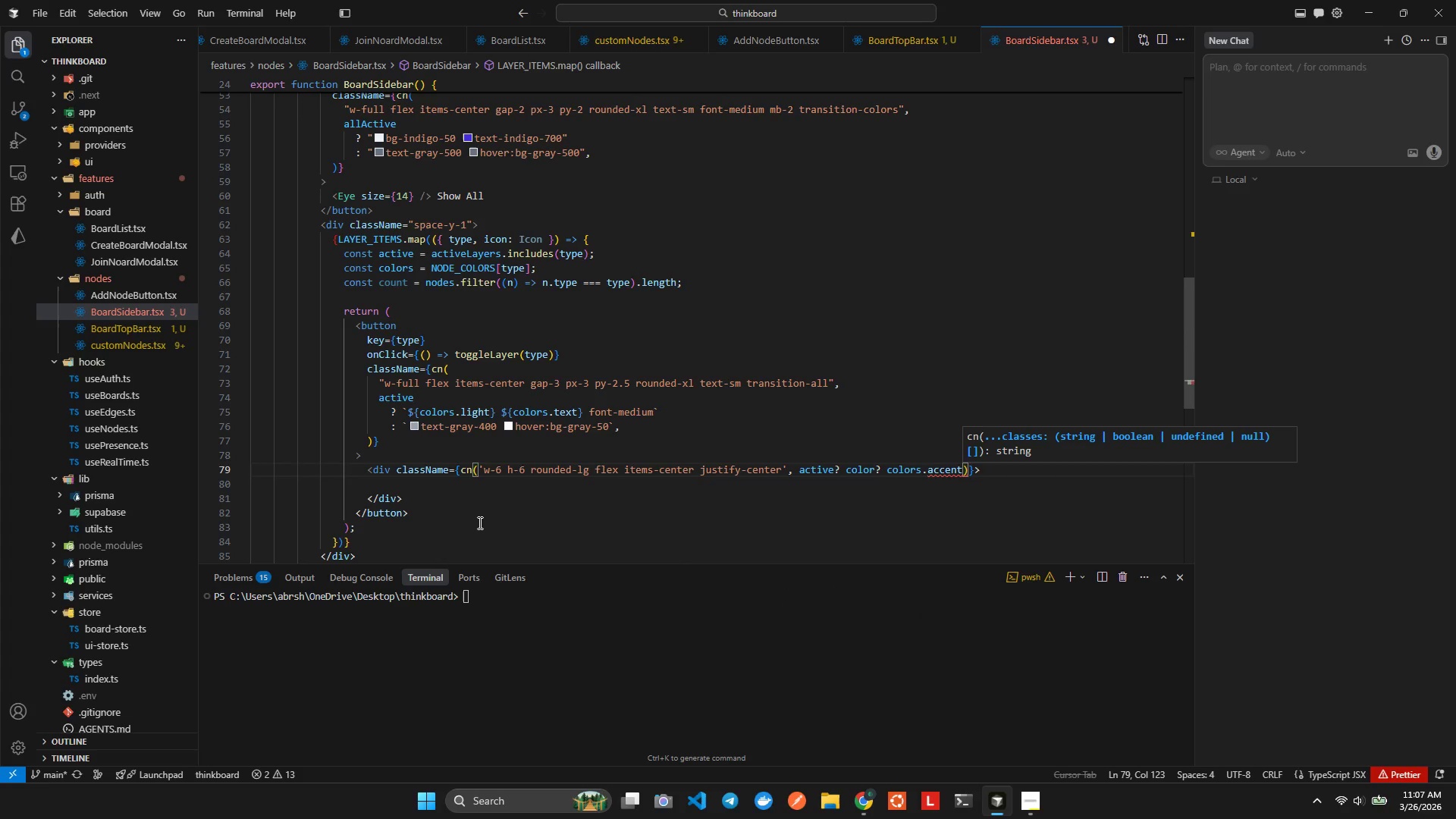 
wait(6.0)
 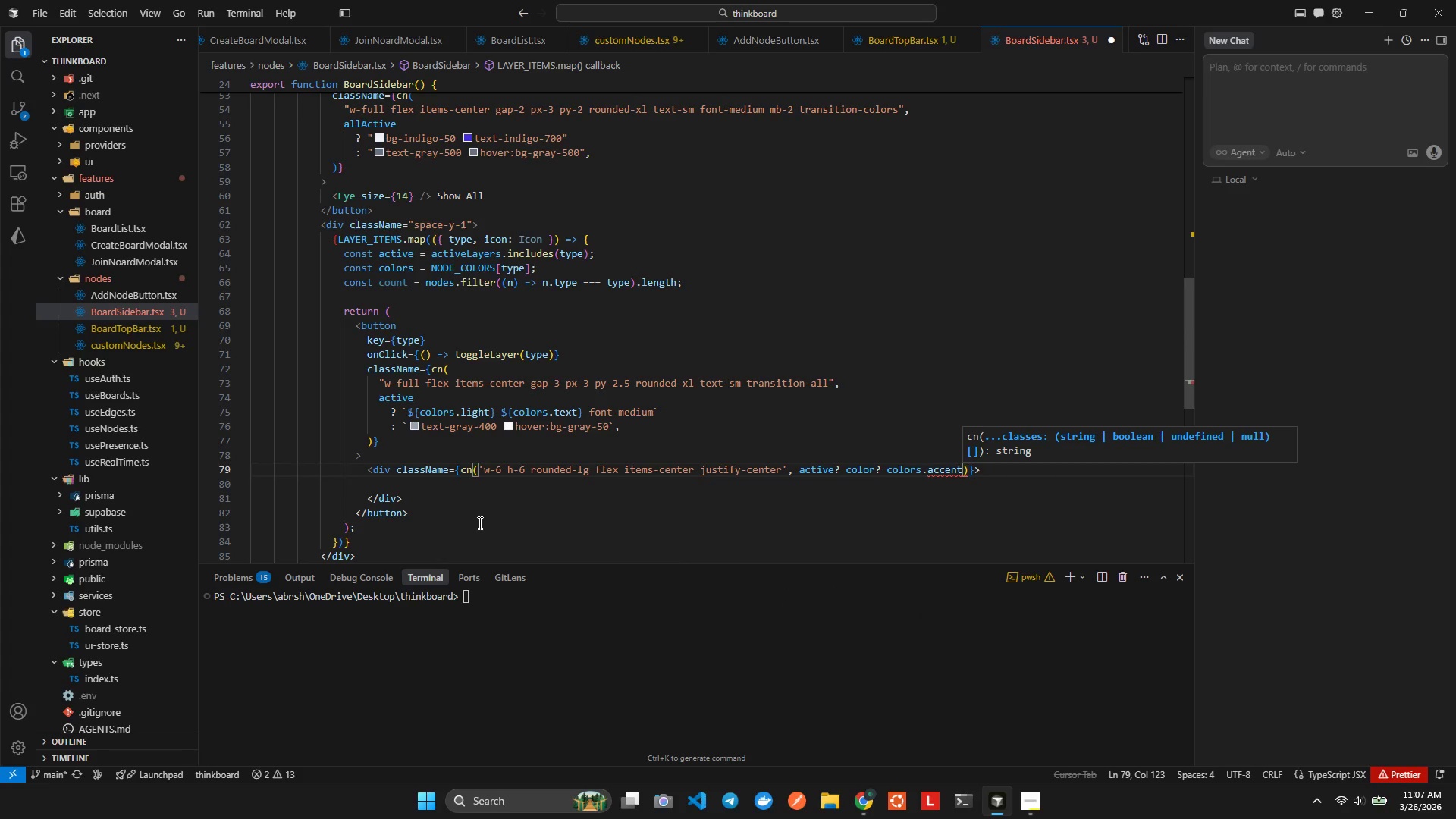 
key(Shift+Semicolon)
 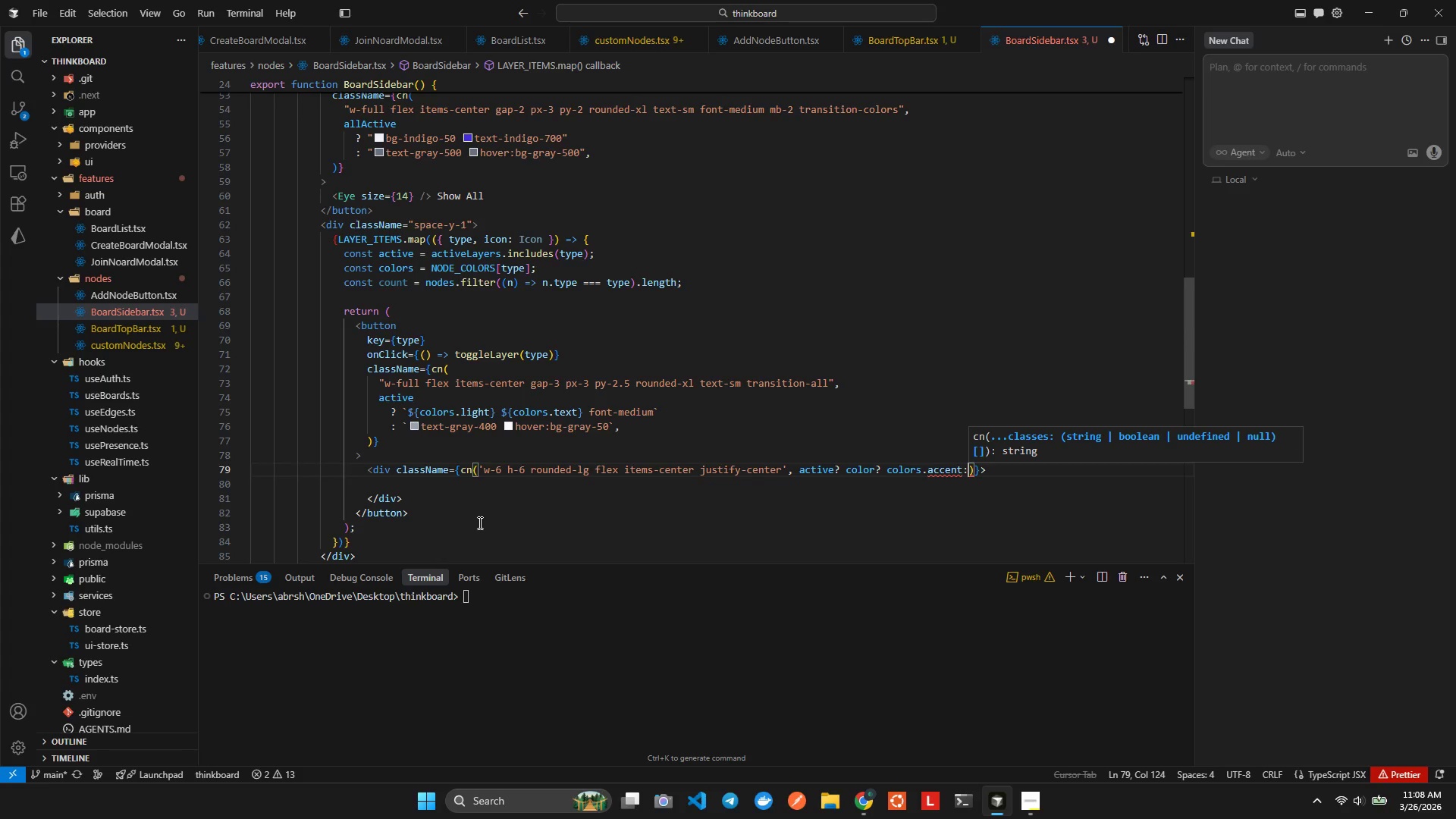 
wait(7.78)
 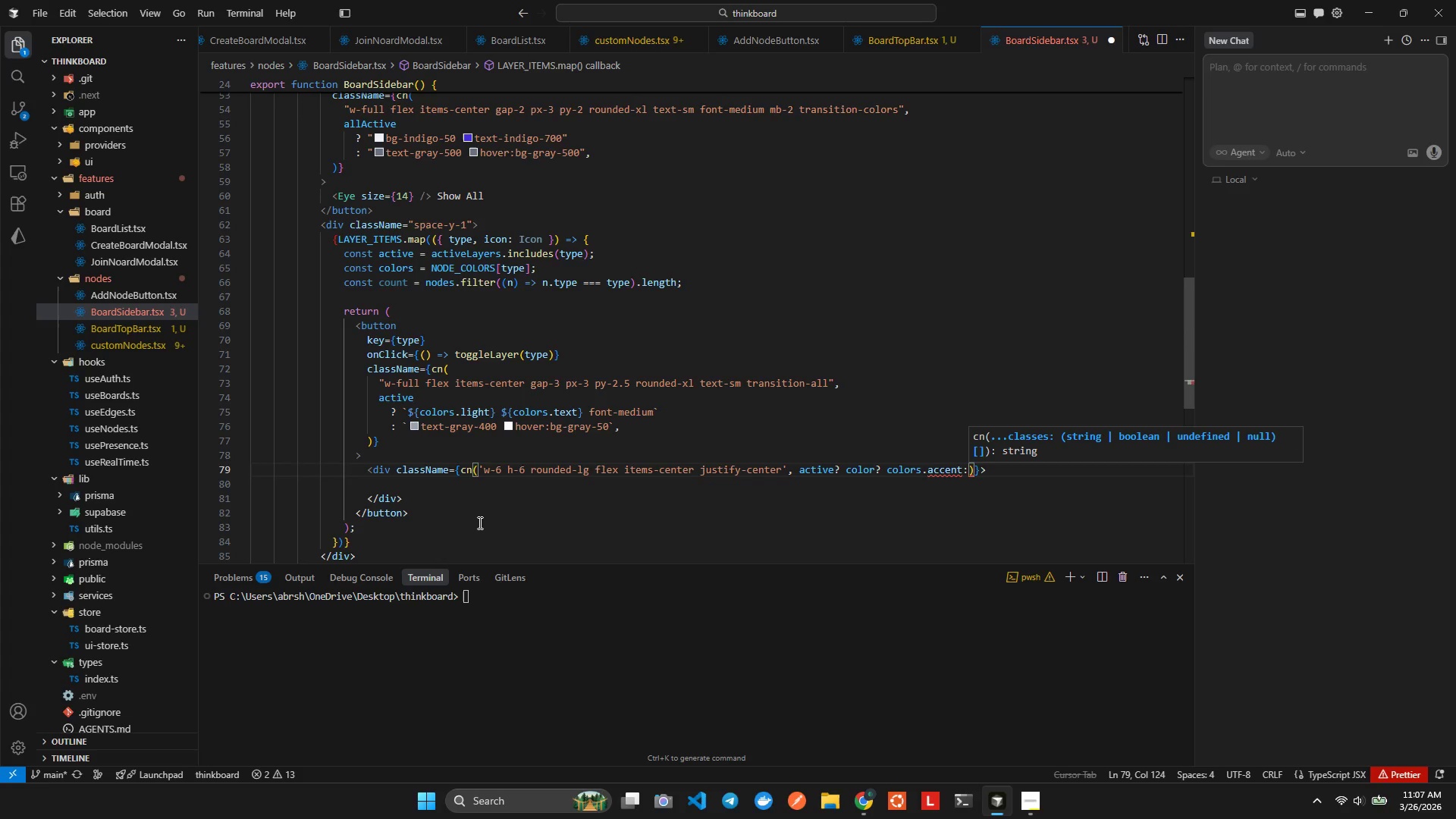 
key(Backspace)
type('bordergra20)
 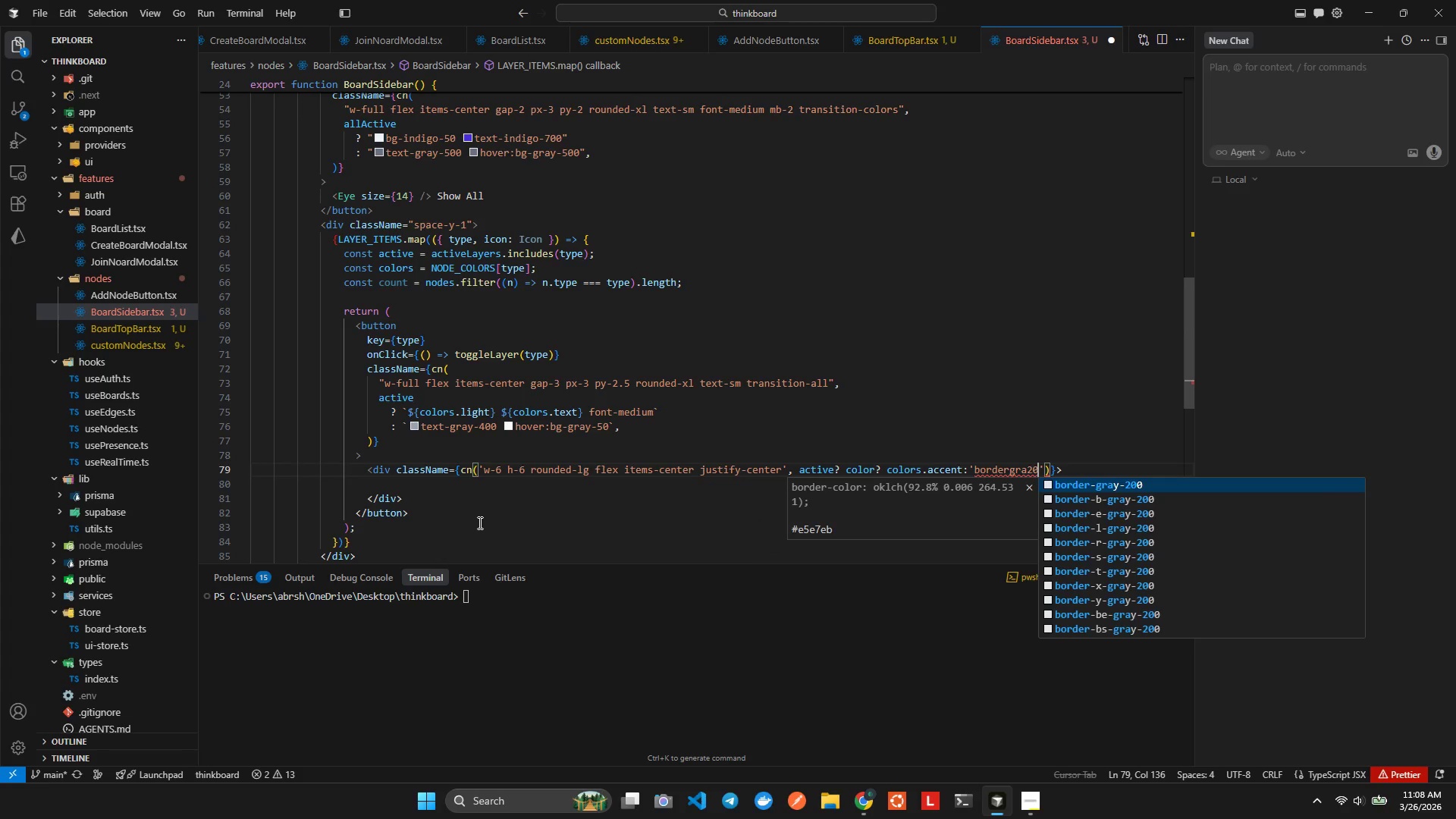 
key(Enter)
 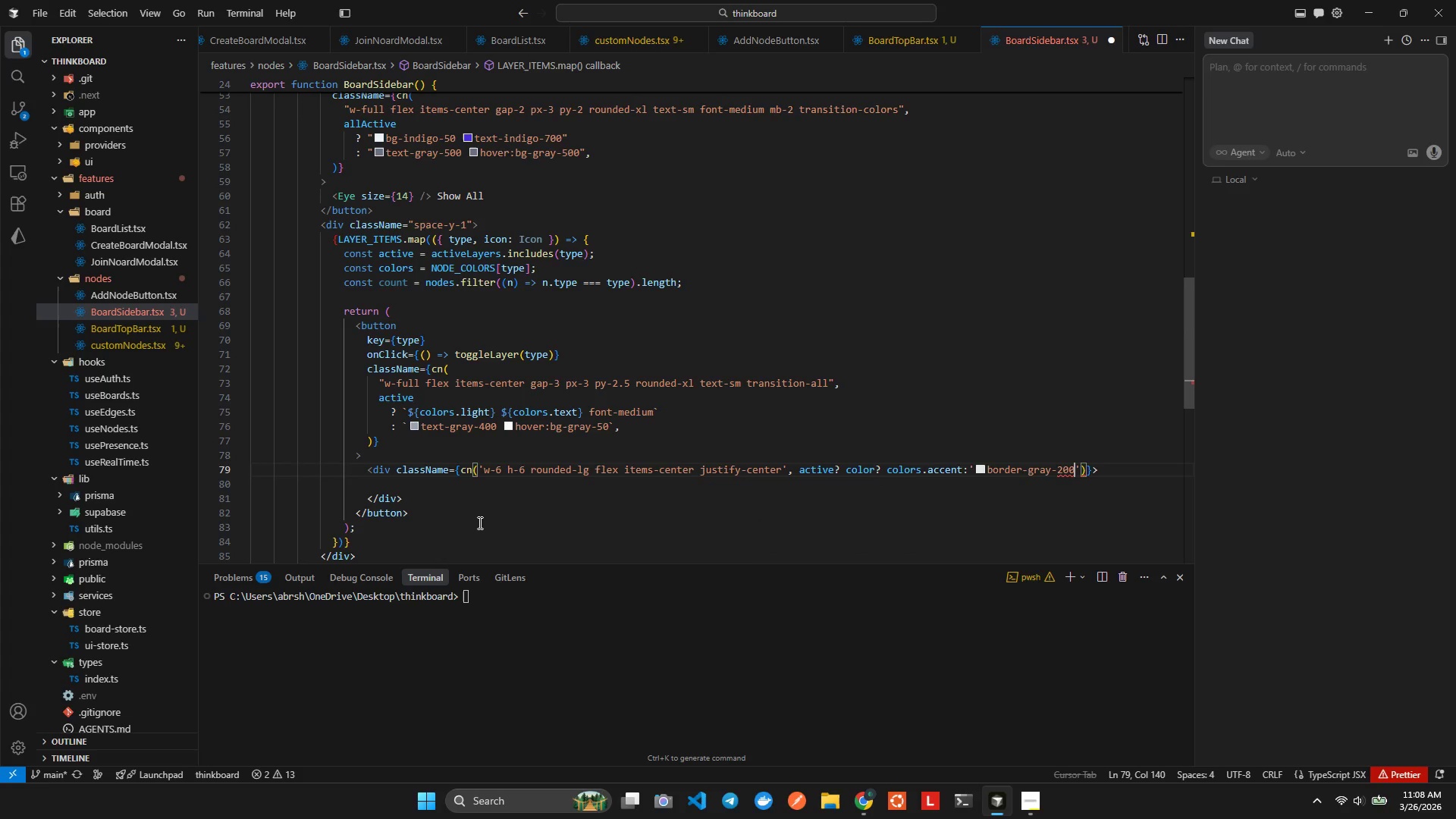 
key(ArrowRight)
 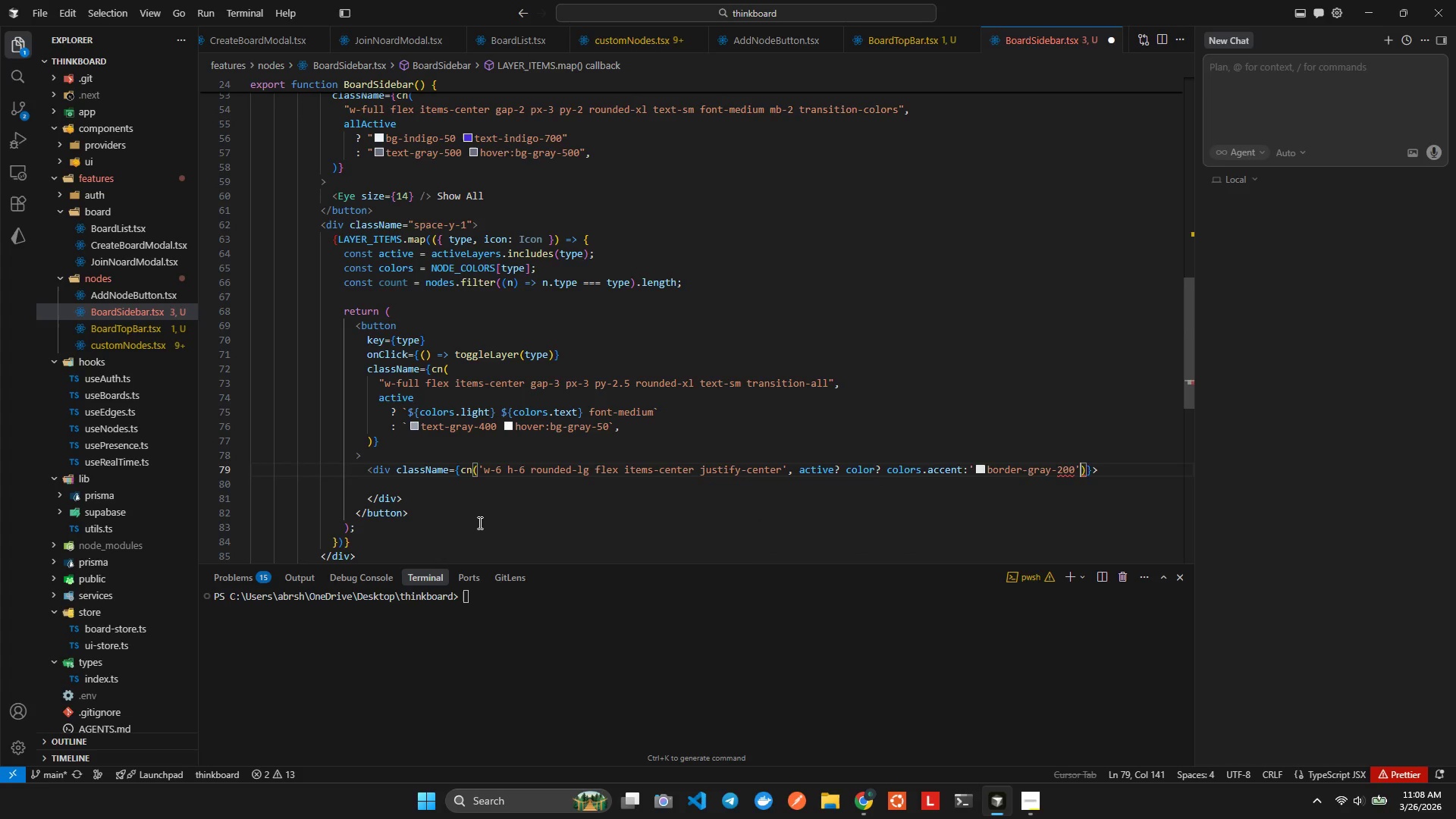 
key(ArrowRight)
 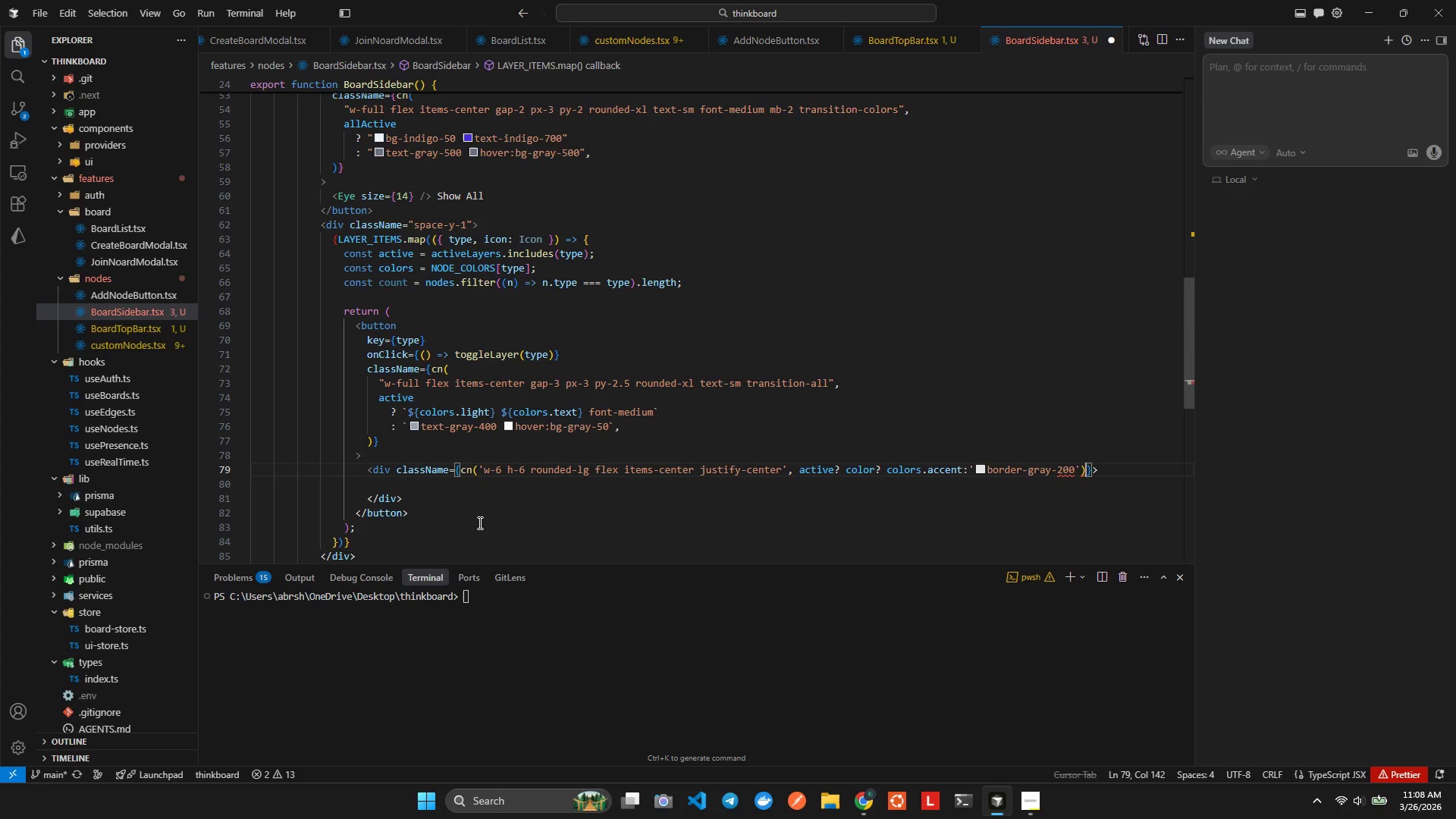 
wait(12.12)
 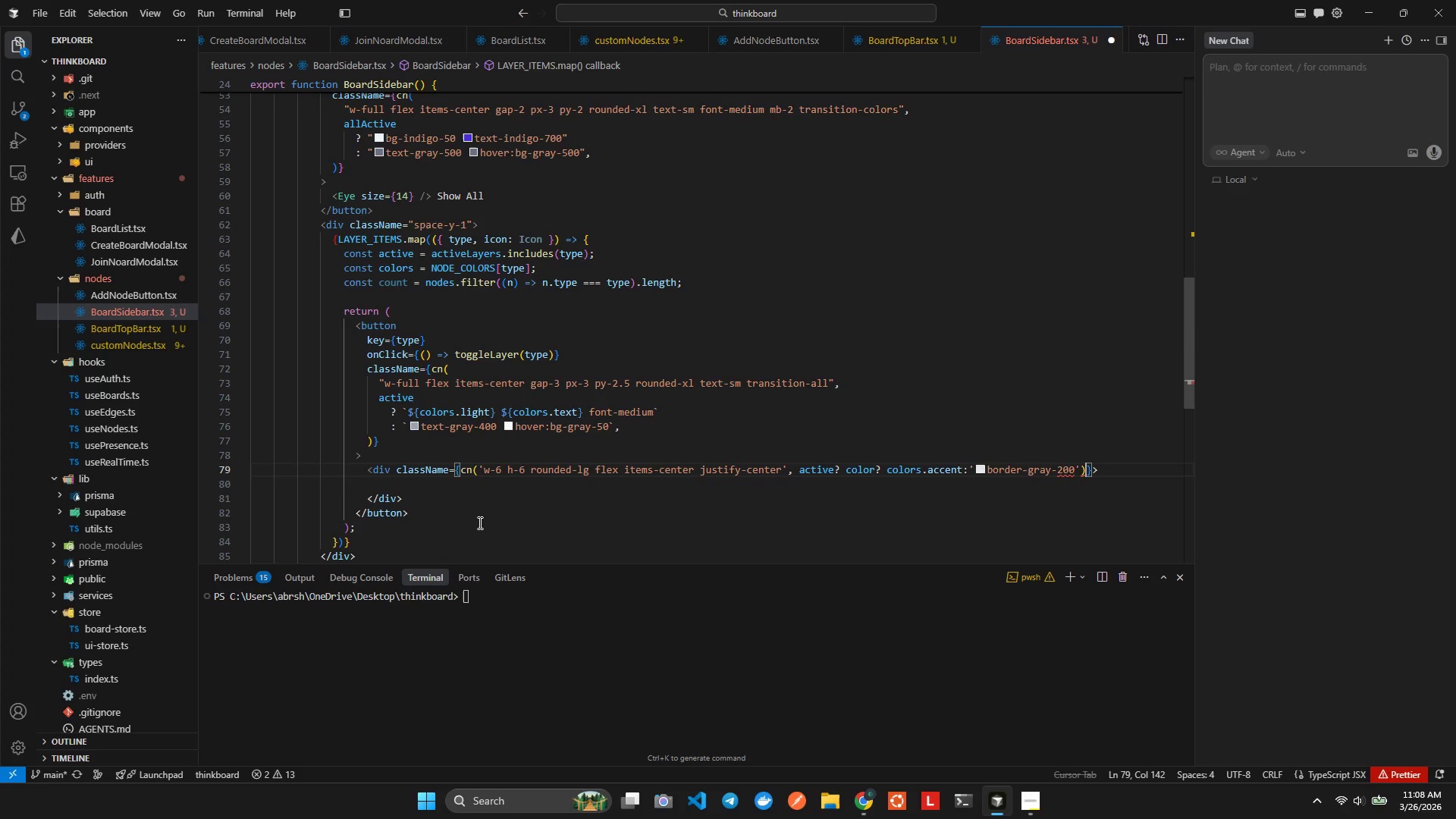 
hold_key(key=ArrowLeft, duration=1.41)
 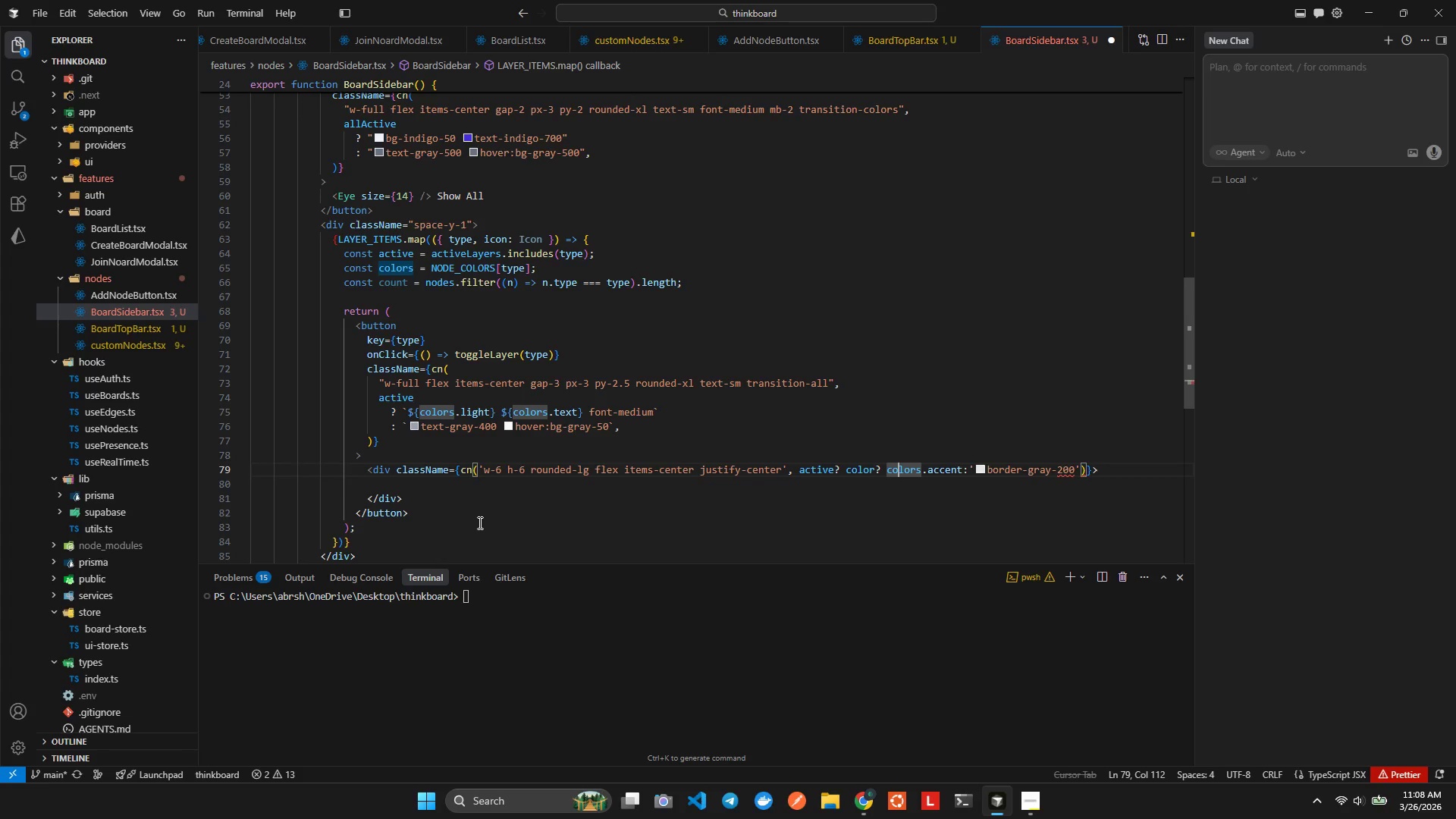 
hold_key(key=ArrowLeft, duration=0.41)
 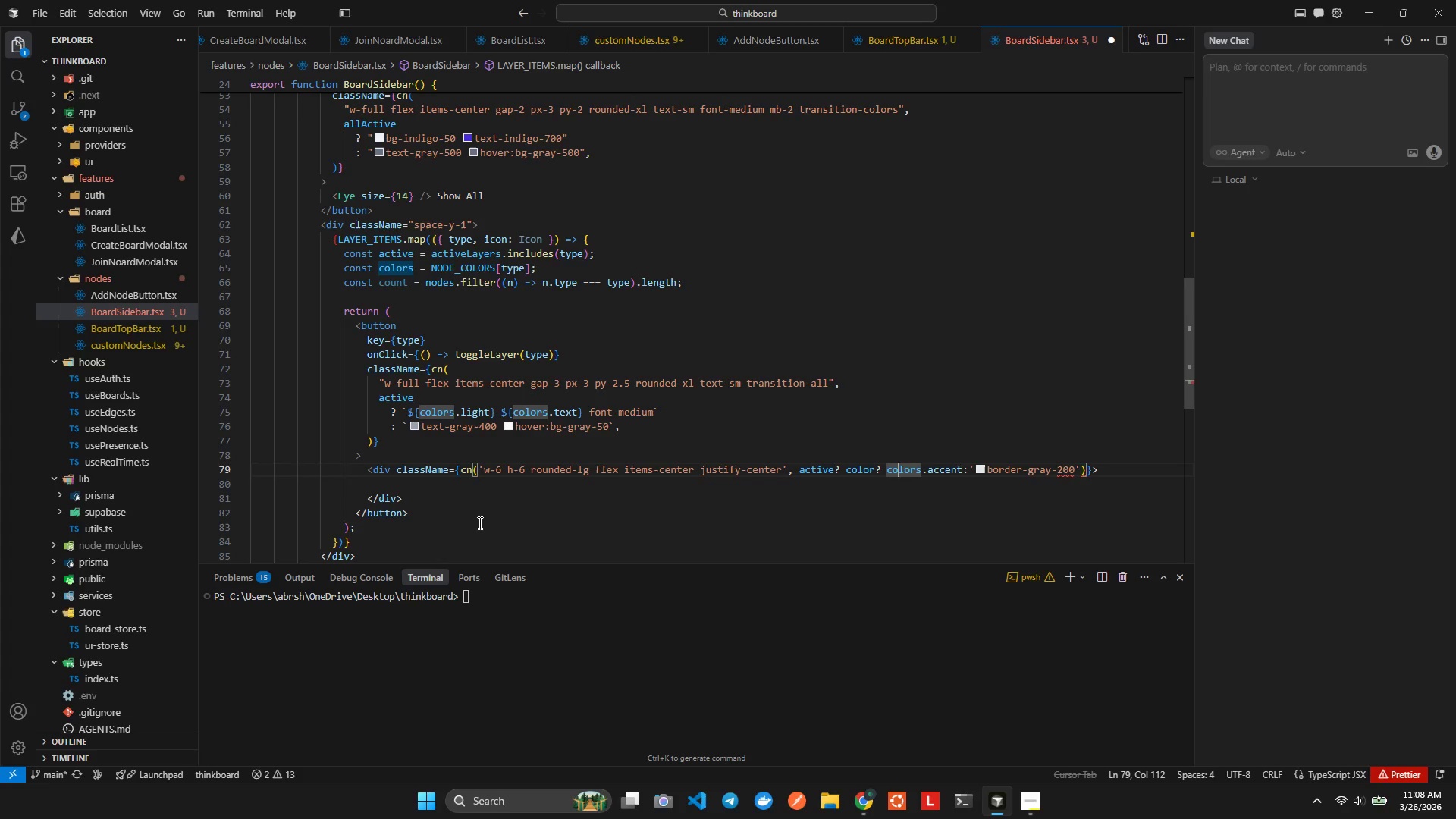 
key(ArrowLeft)
 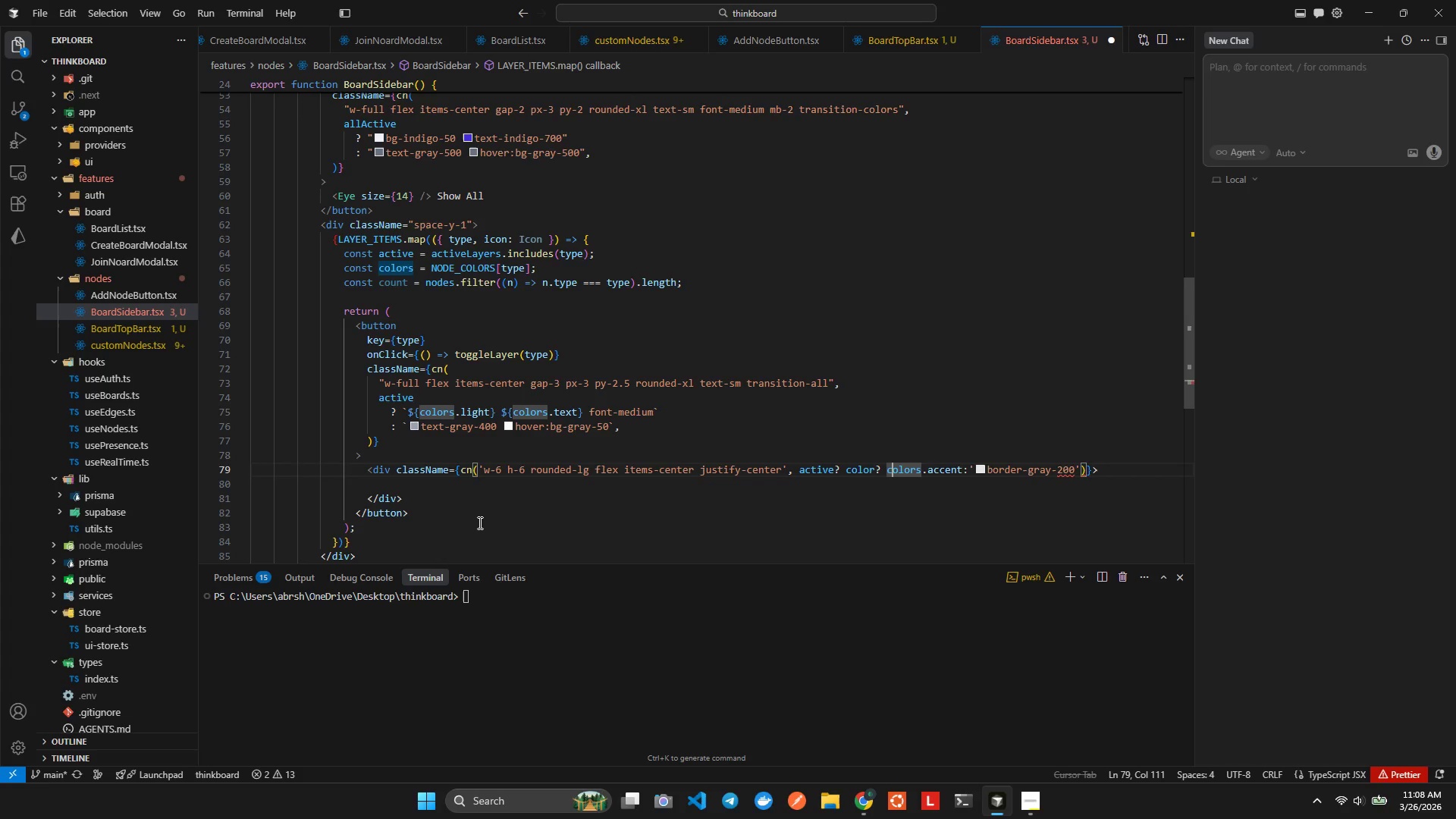 
key(ArrowLeft)
 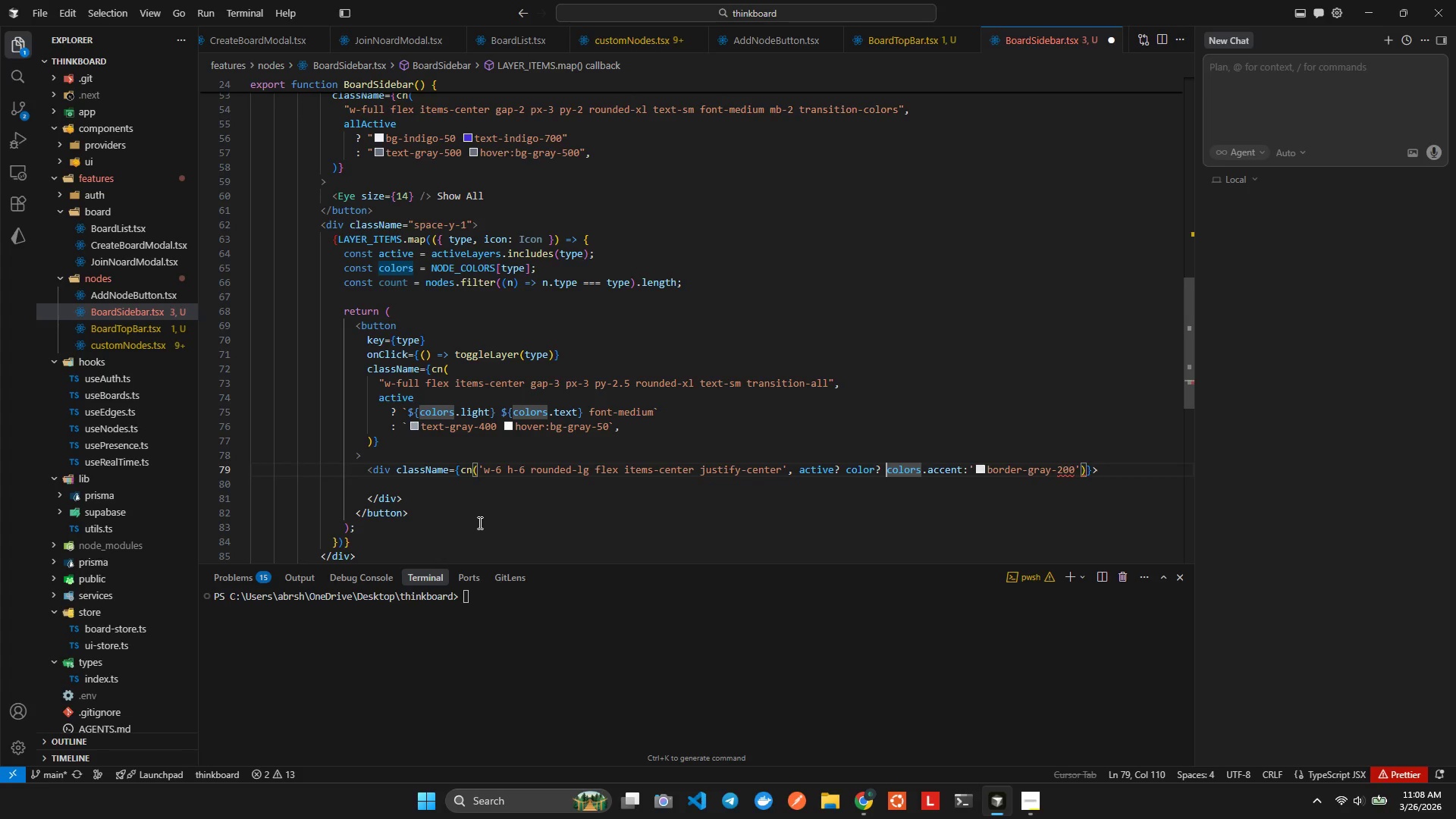 
key(ArrowLeft)
 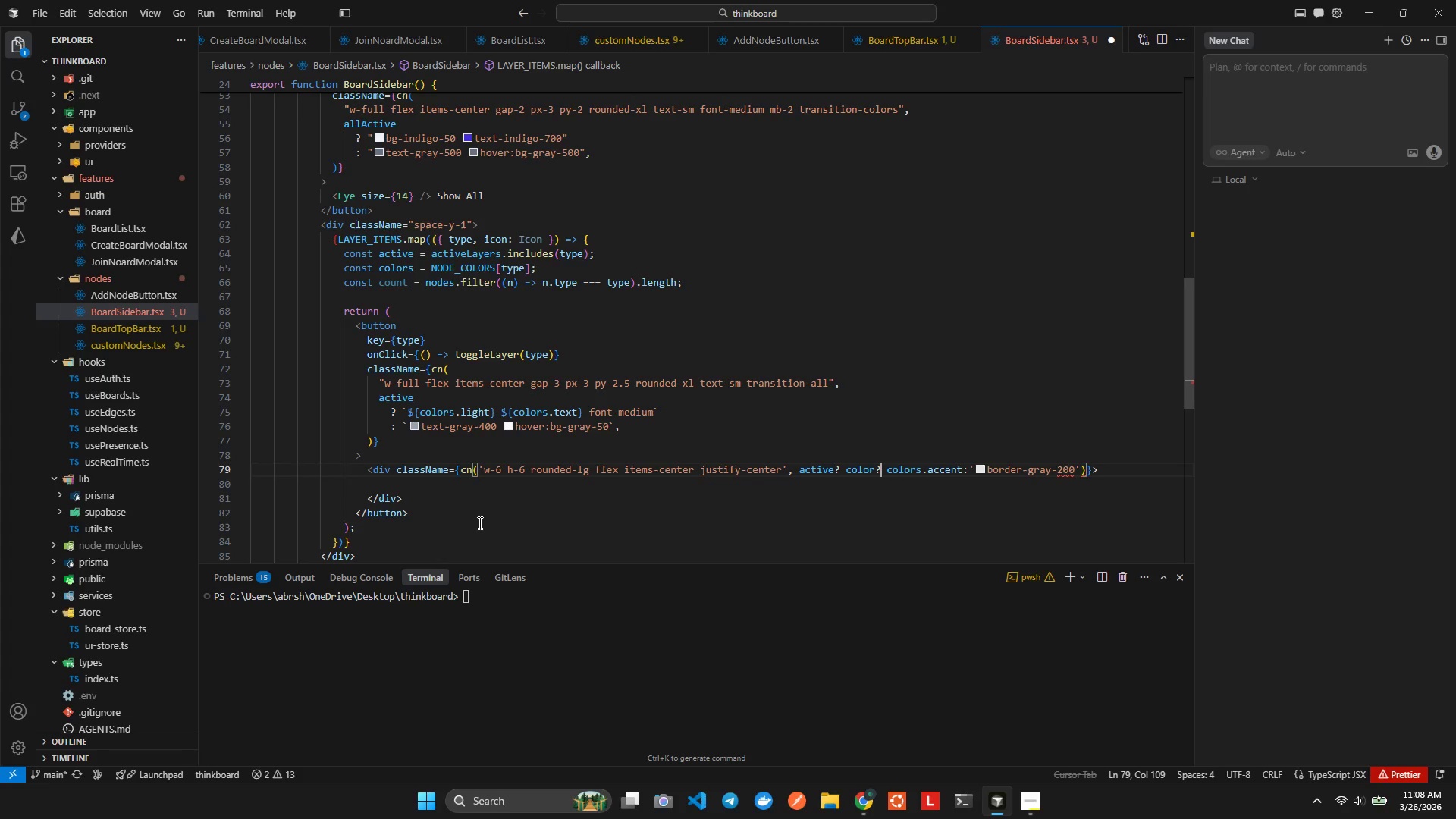 
key(Backspace)
 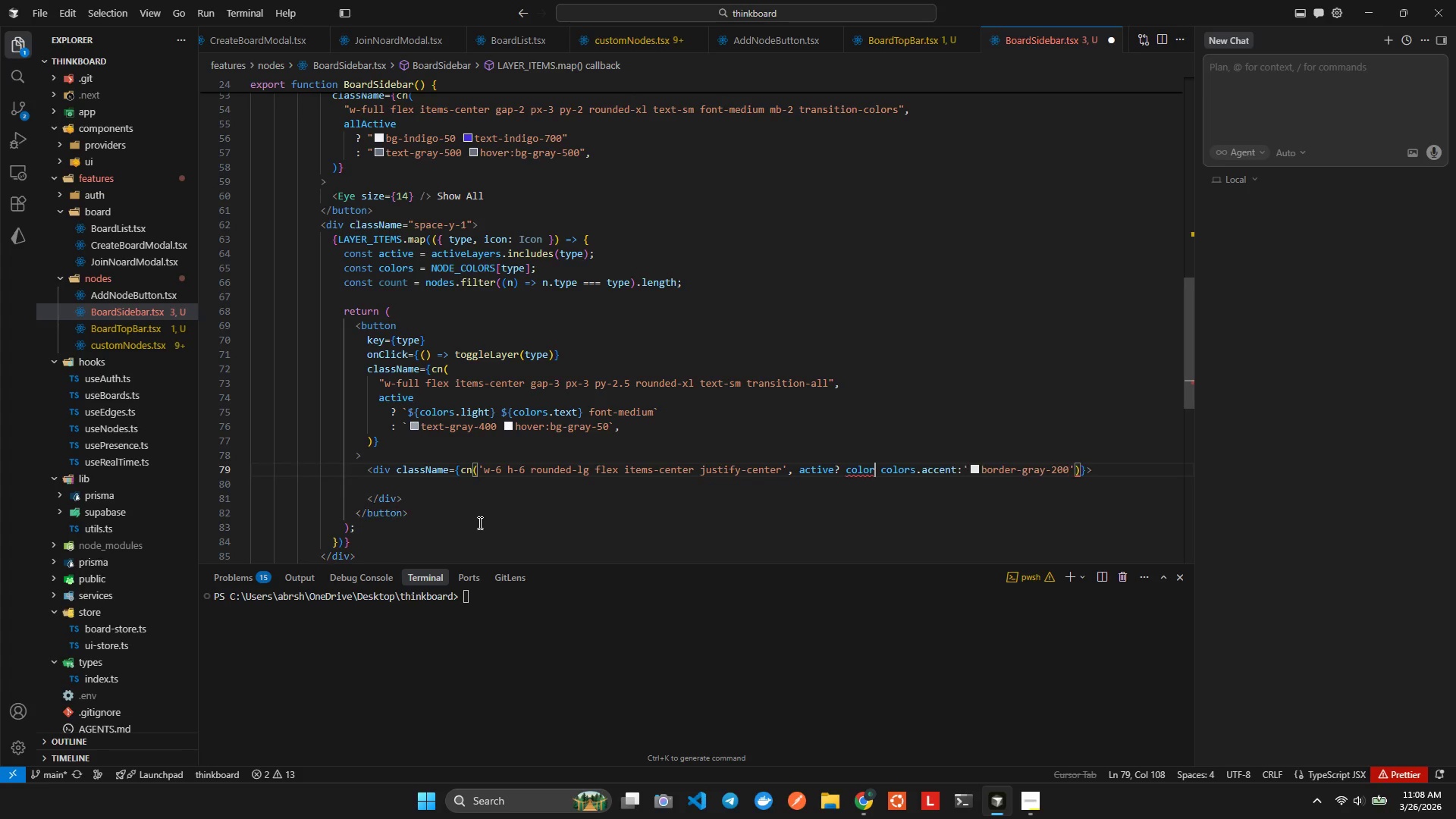 
key(Backspace)
 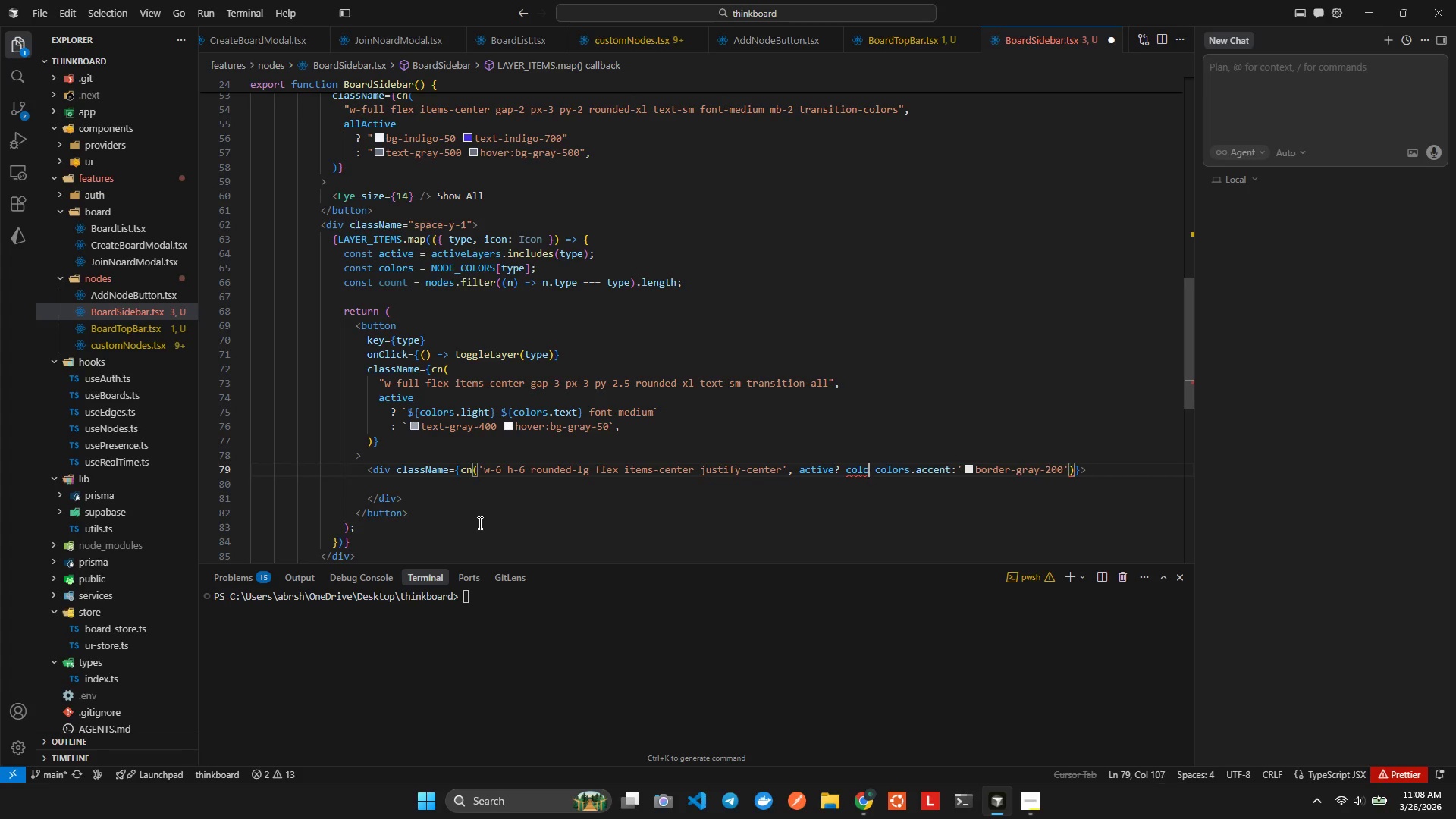 
key(Backspace)
 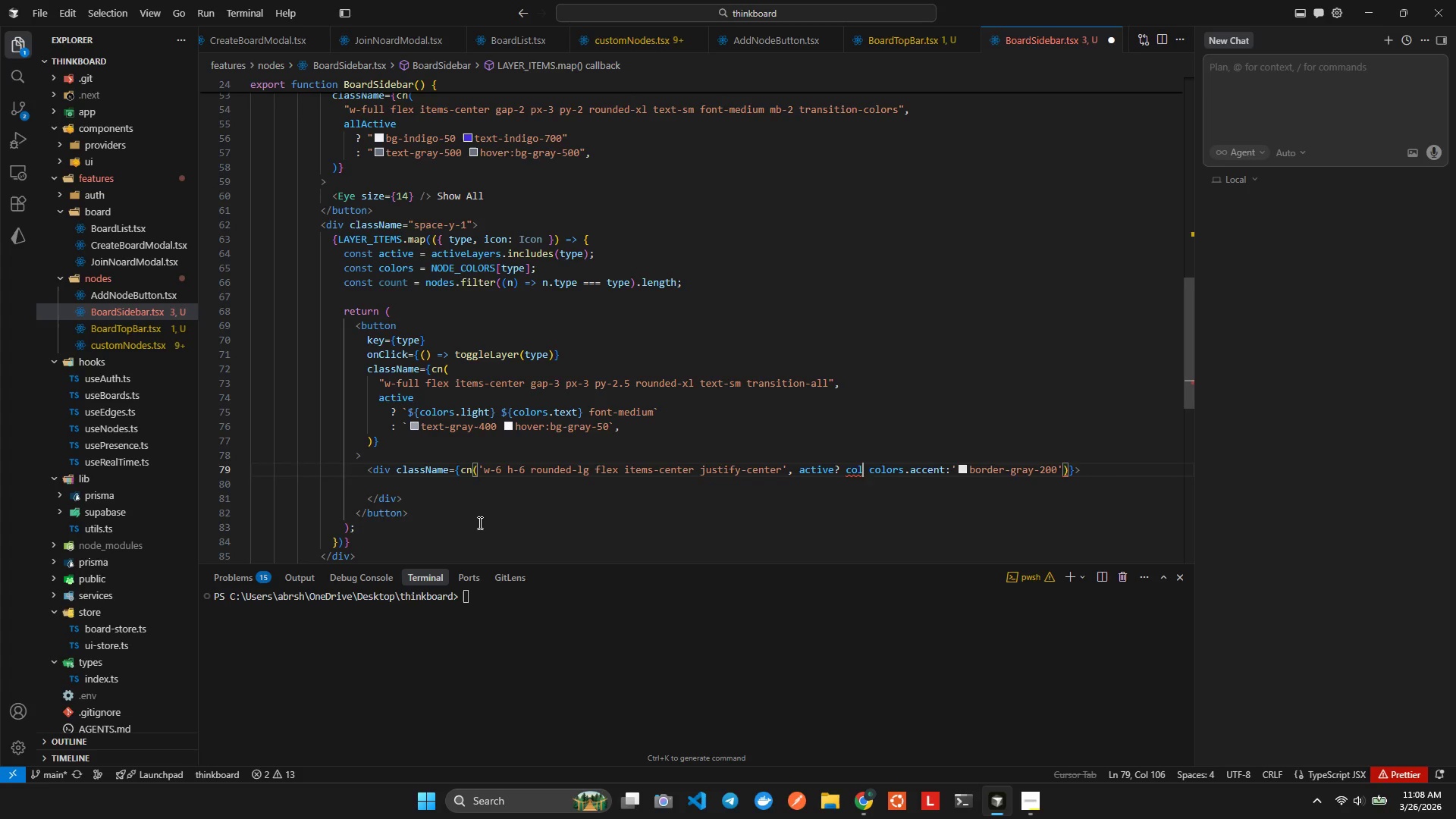 
key(Backspace)
 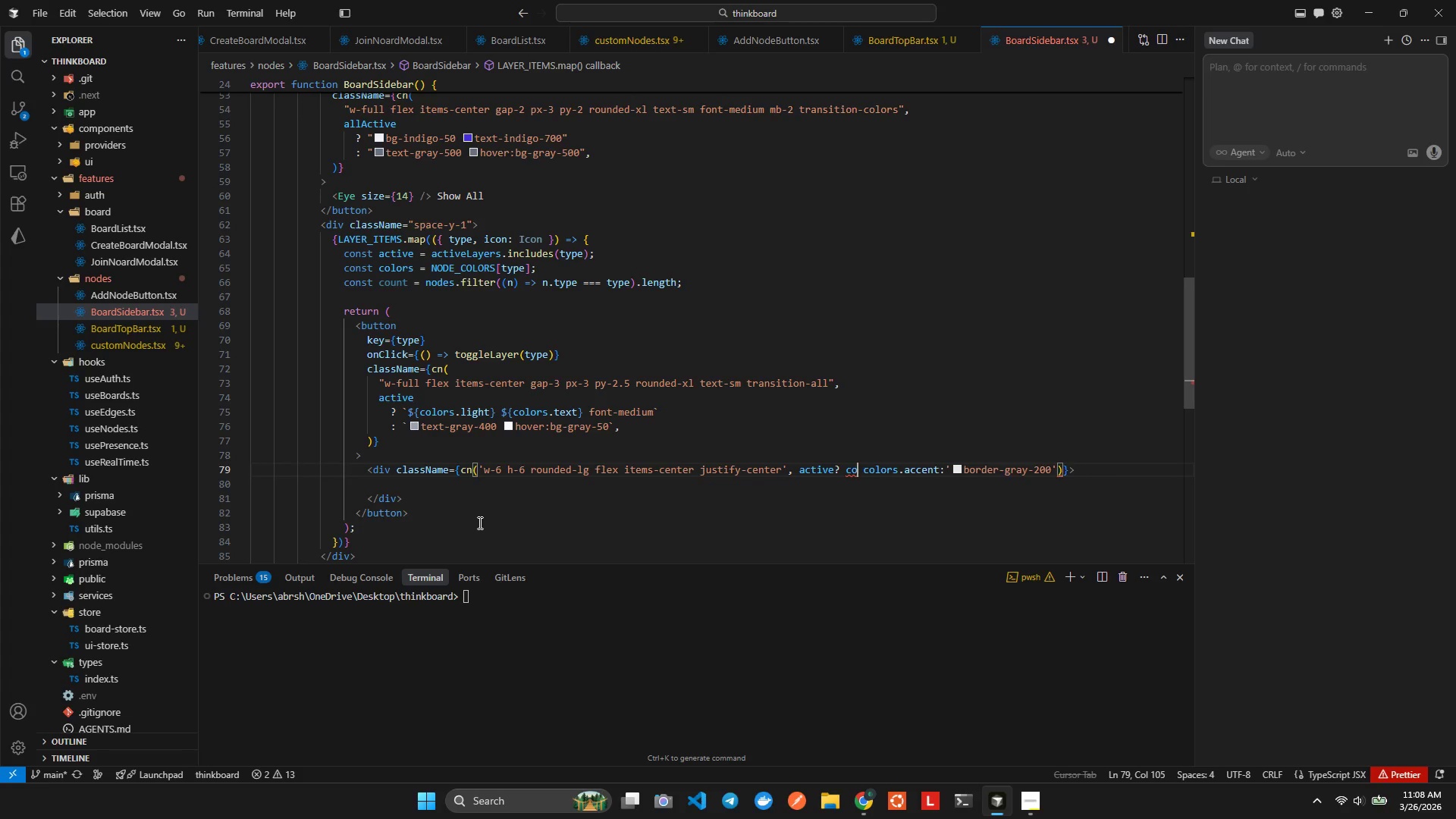 
key(Backspace)
 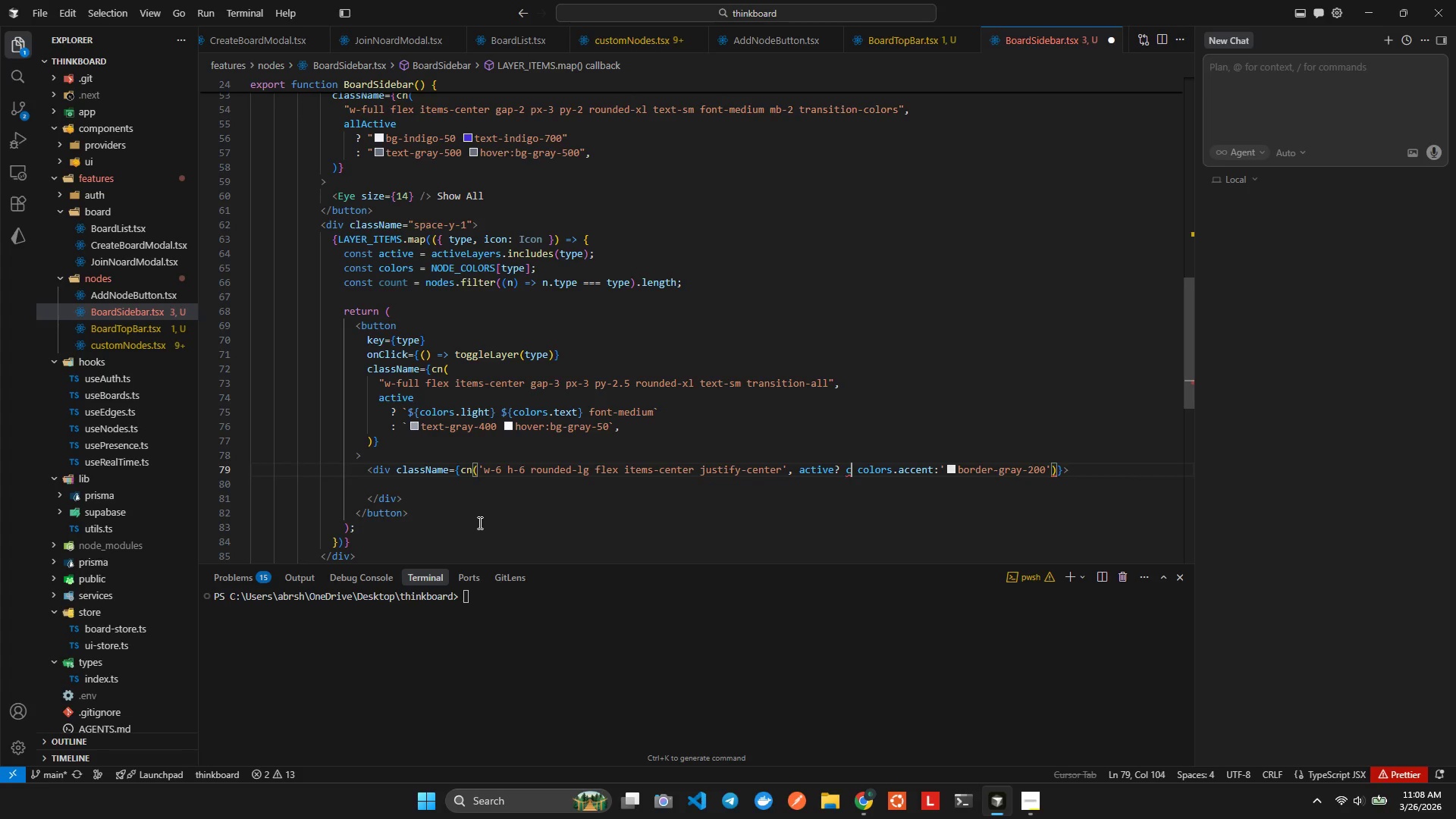 
key(Backspace)
 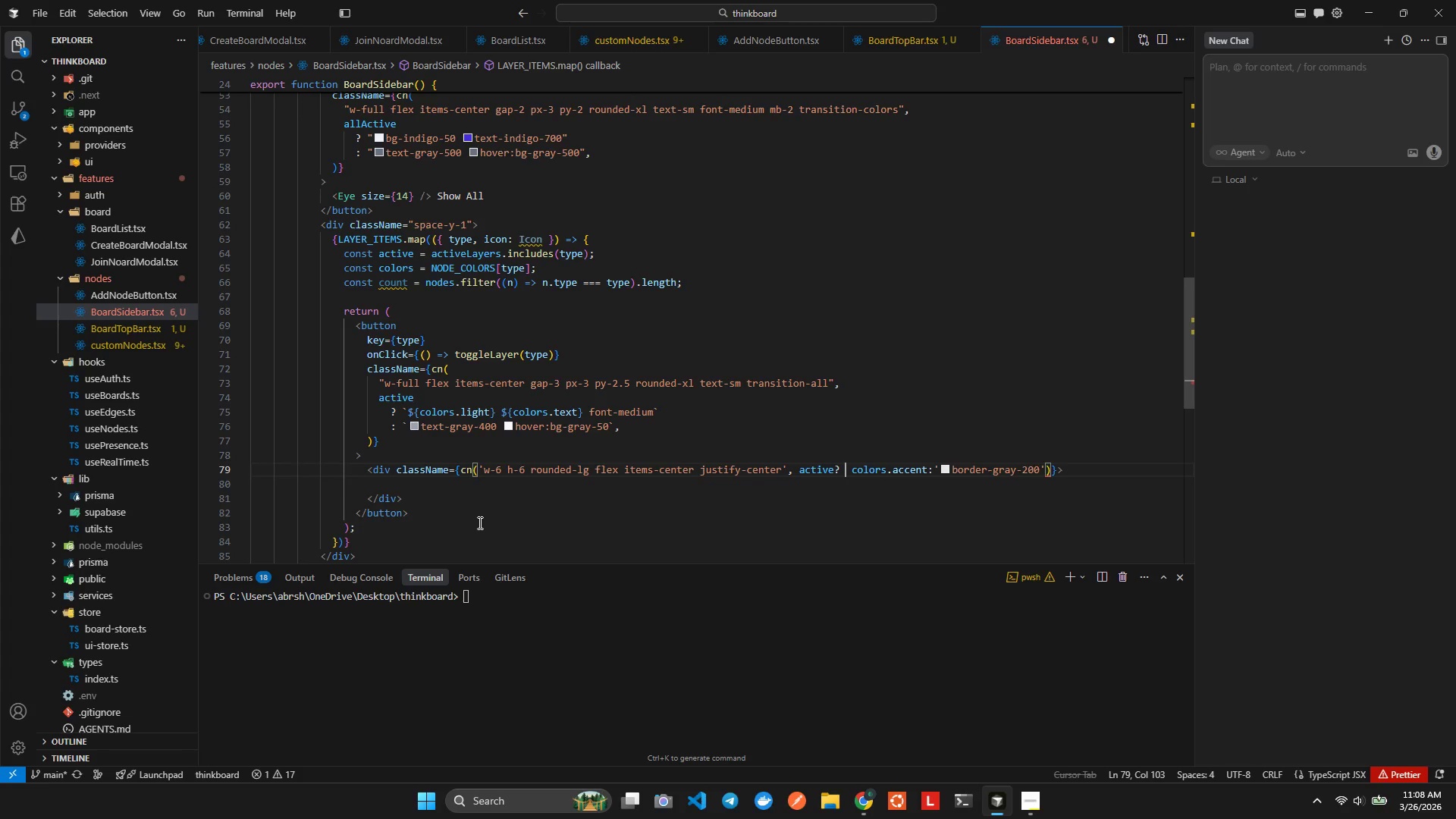 
key(Backspace)
 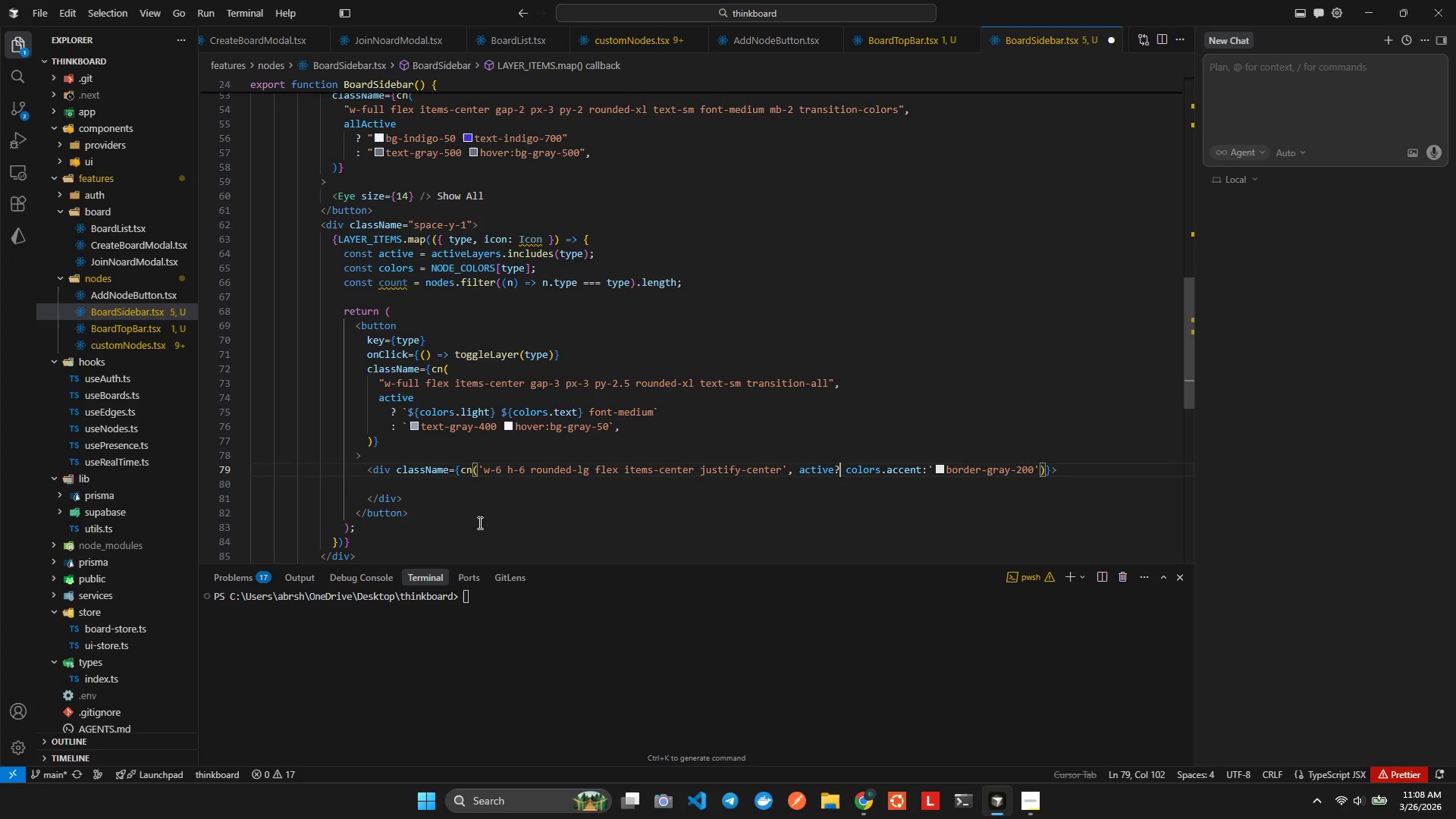 
key(Alt+AltLeft)
 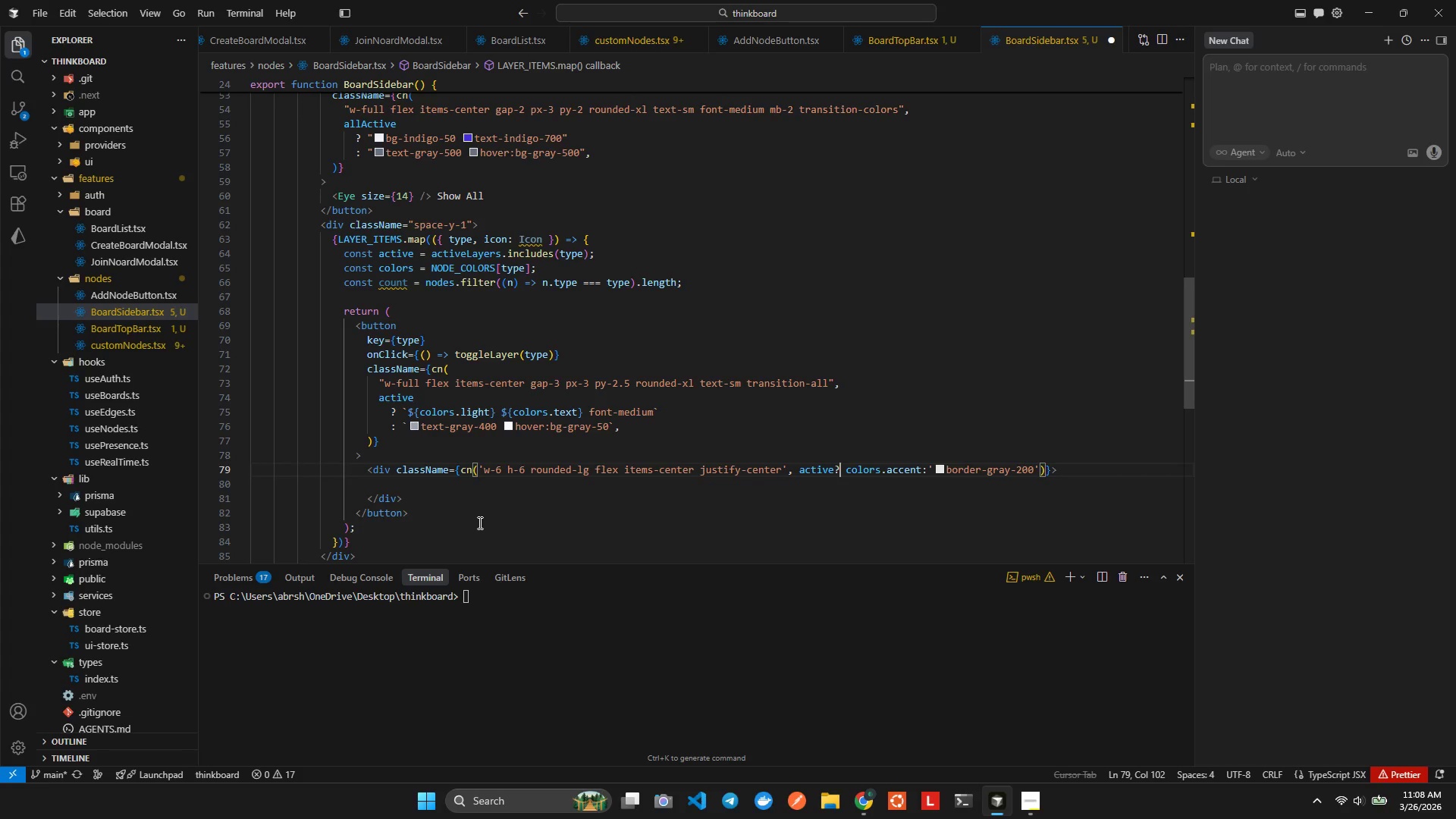 
key(Alt+Shift+ShiftLeft)
 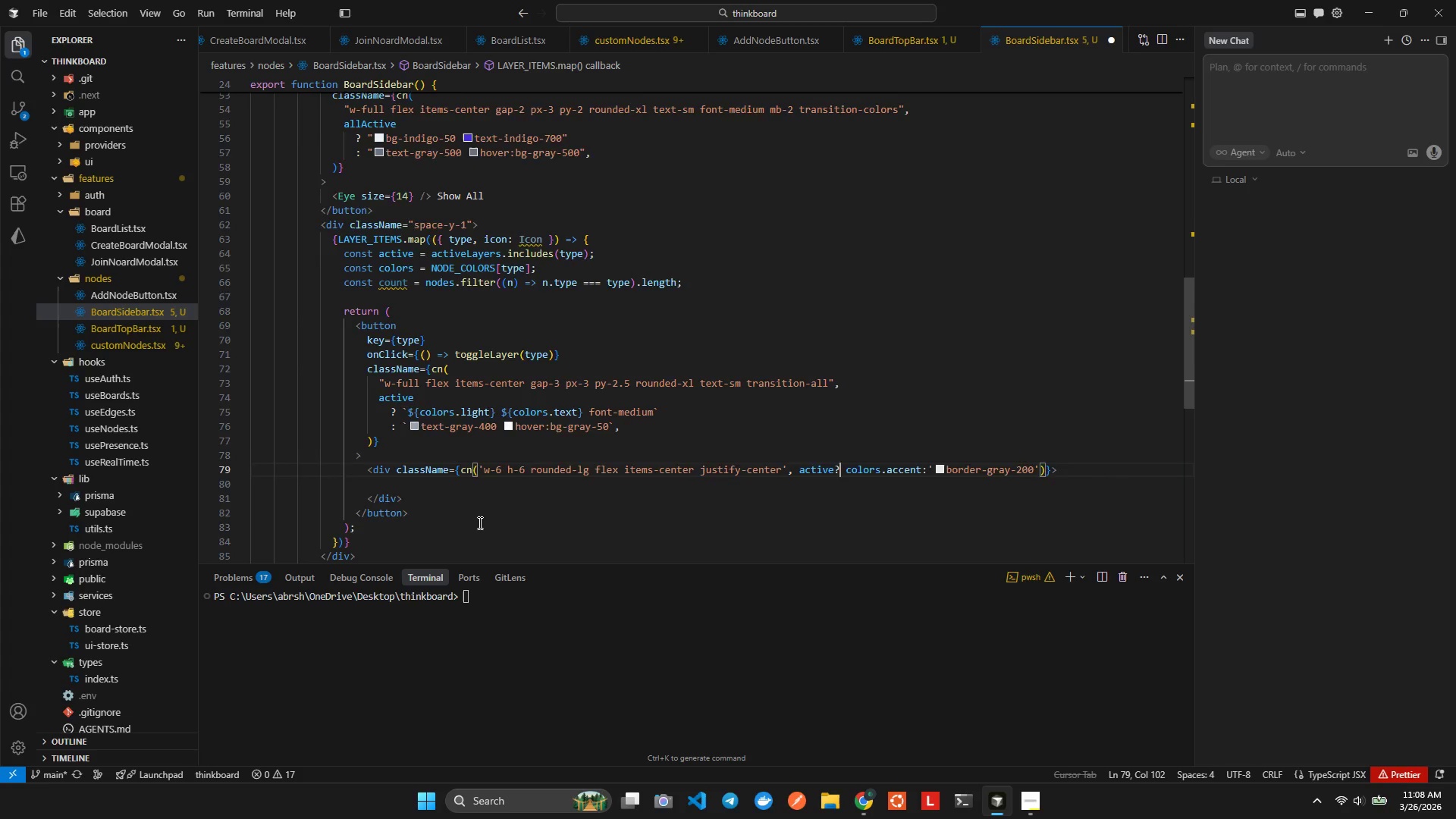 
key(Alt+Shift+F)
 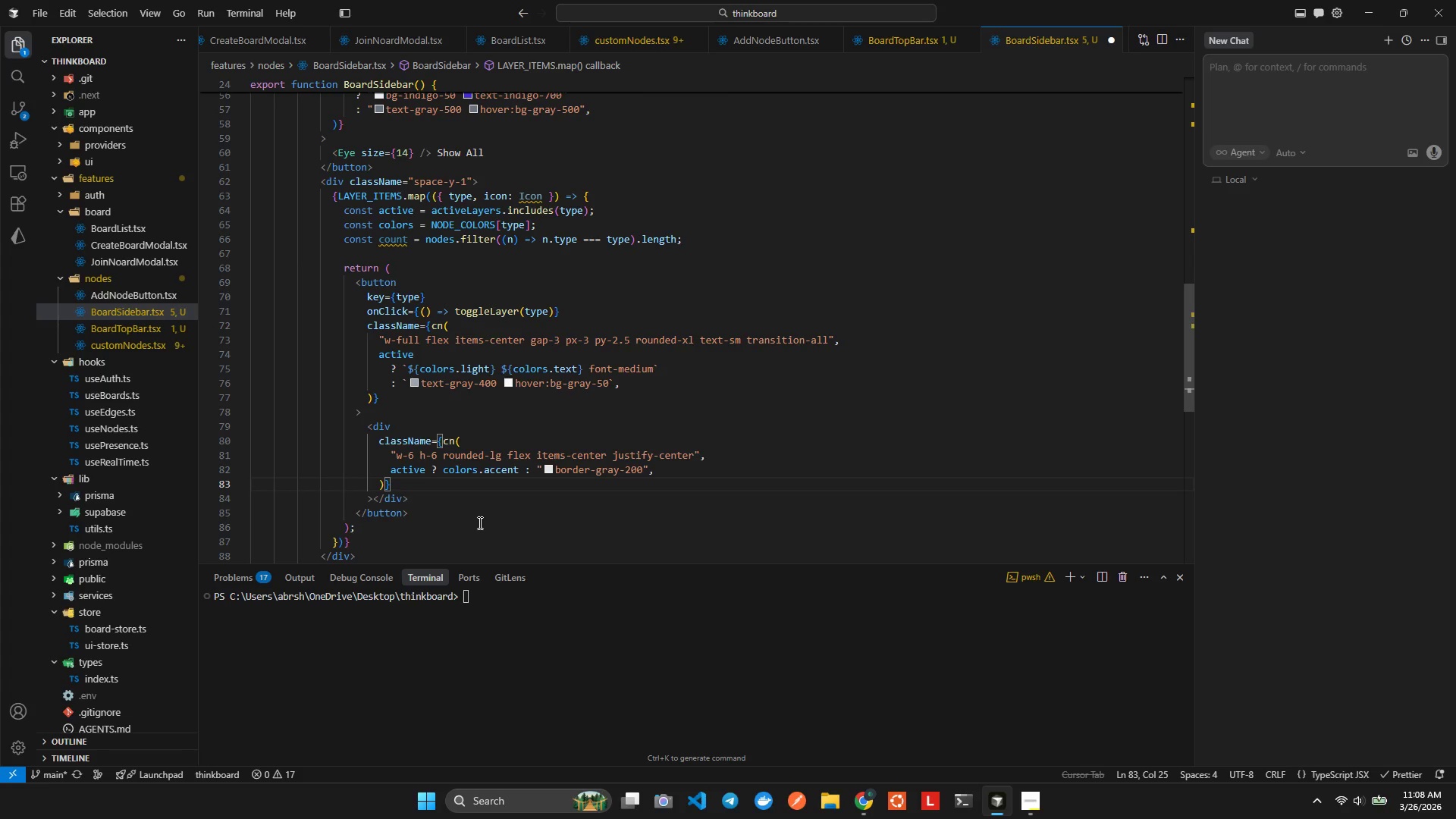 
wait(20.02)
 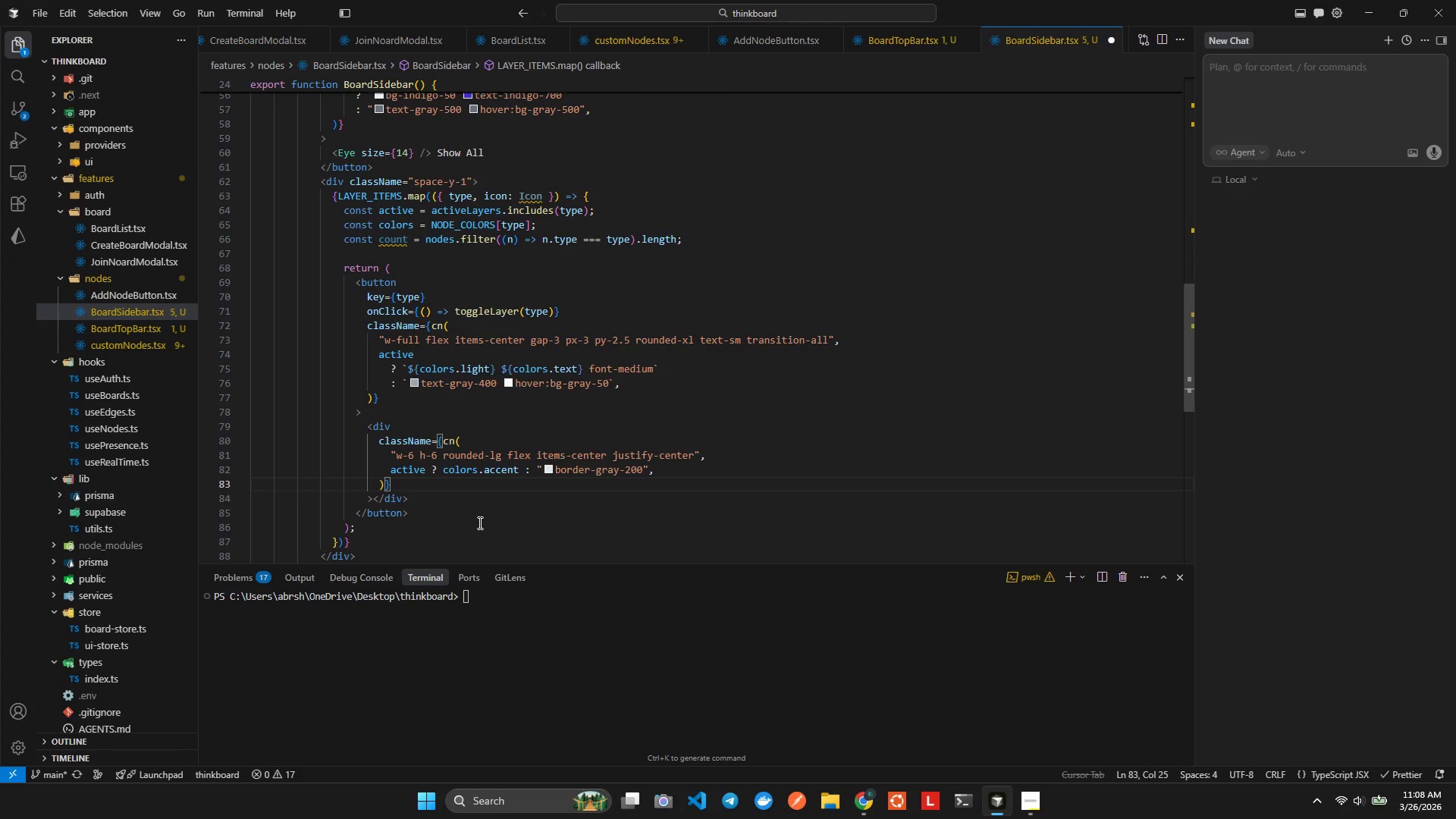 
scroll: coordinate [515, 505], scroll_direction: down, amount: 4.0
 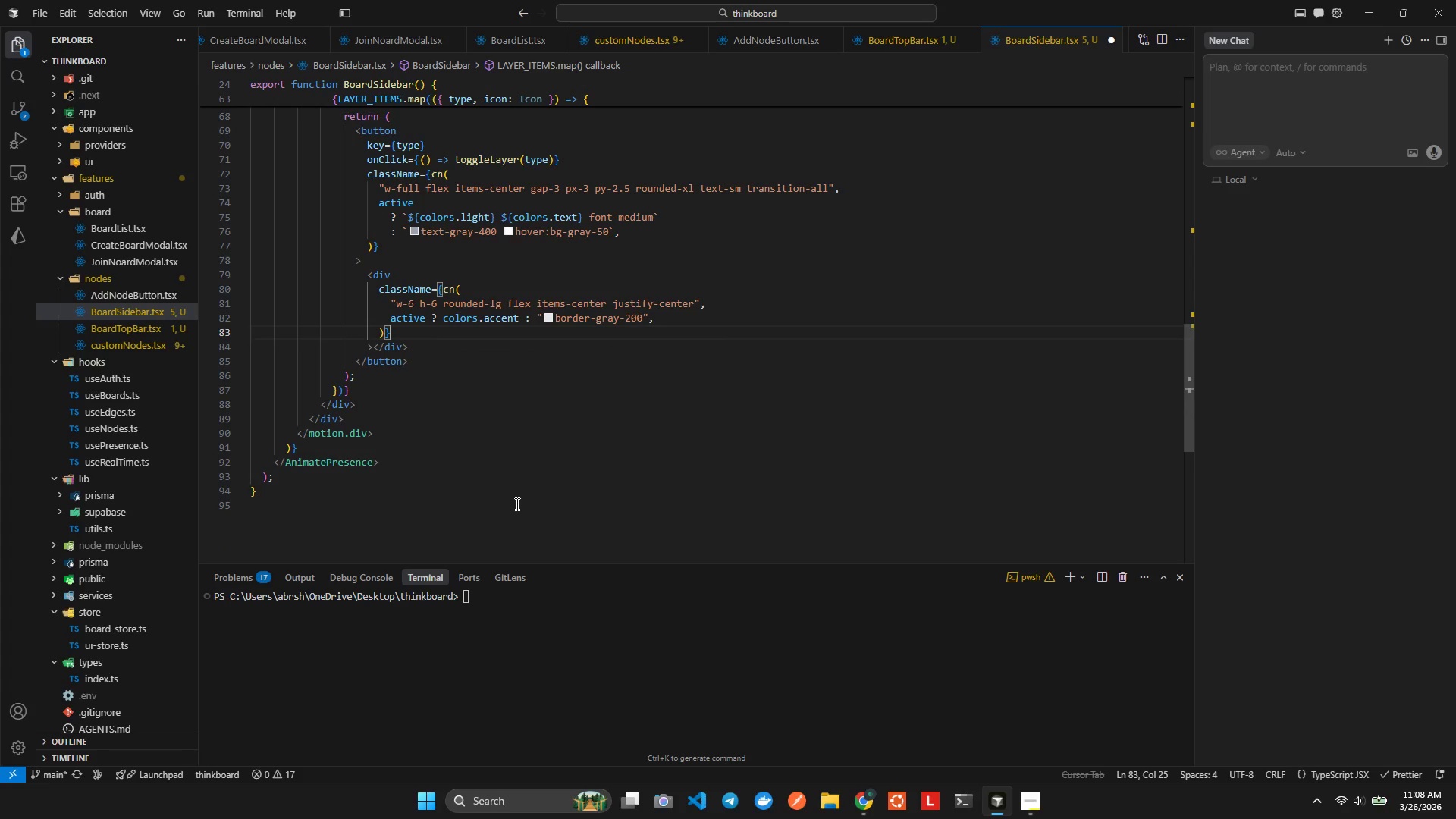 
key(Alt+AltLeft)
 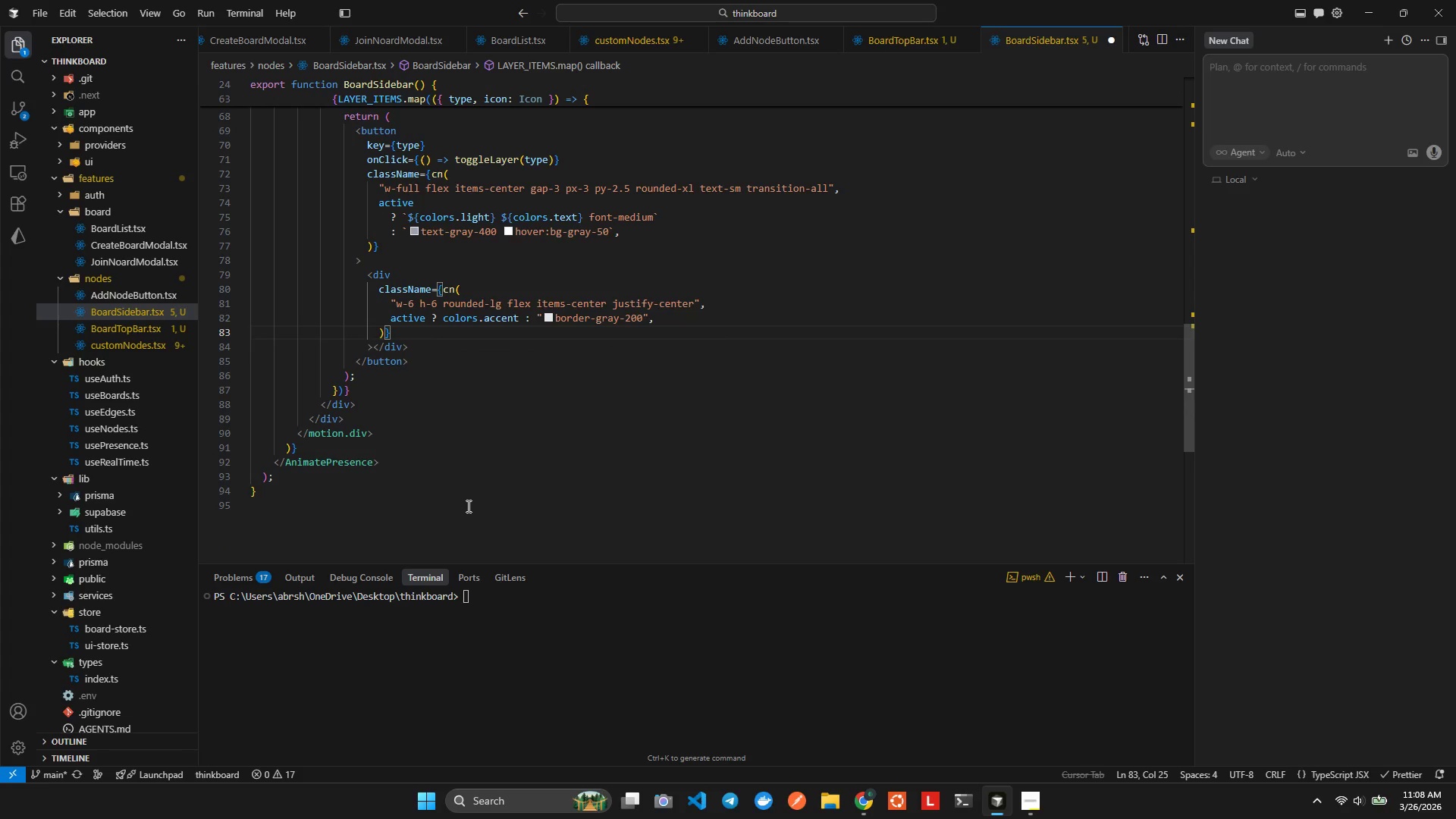 
left_click([467, 488])
 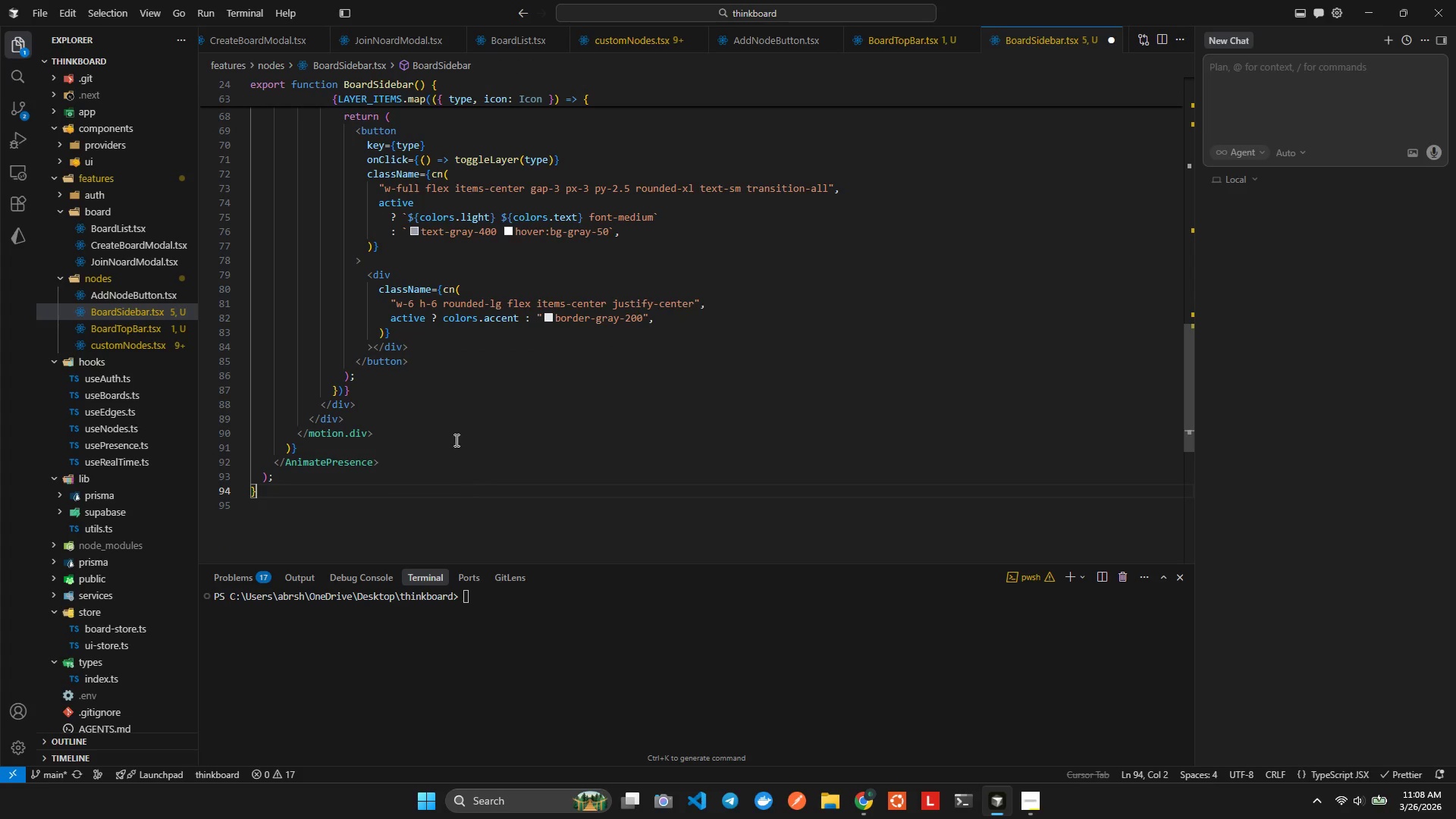 
scroll: coordinate [445, 407], scroll_direction: up, amount: 4.0
 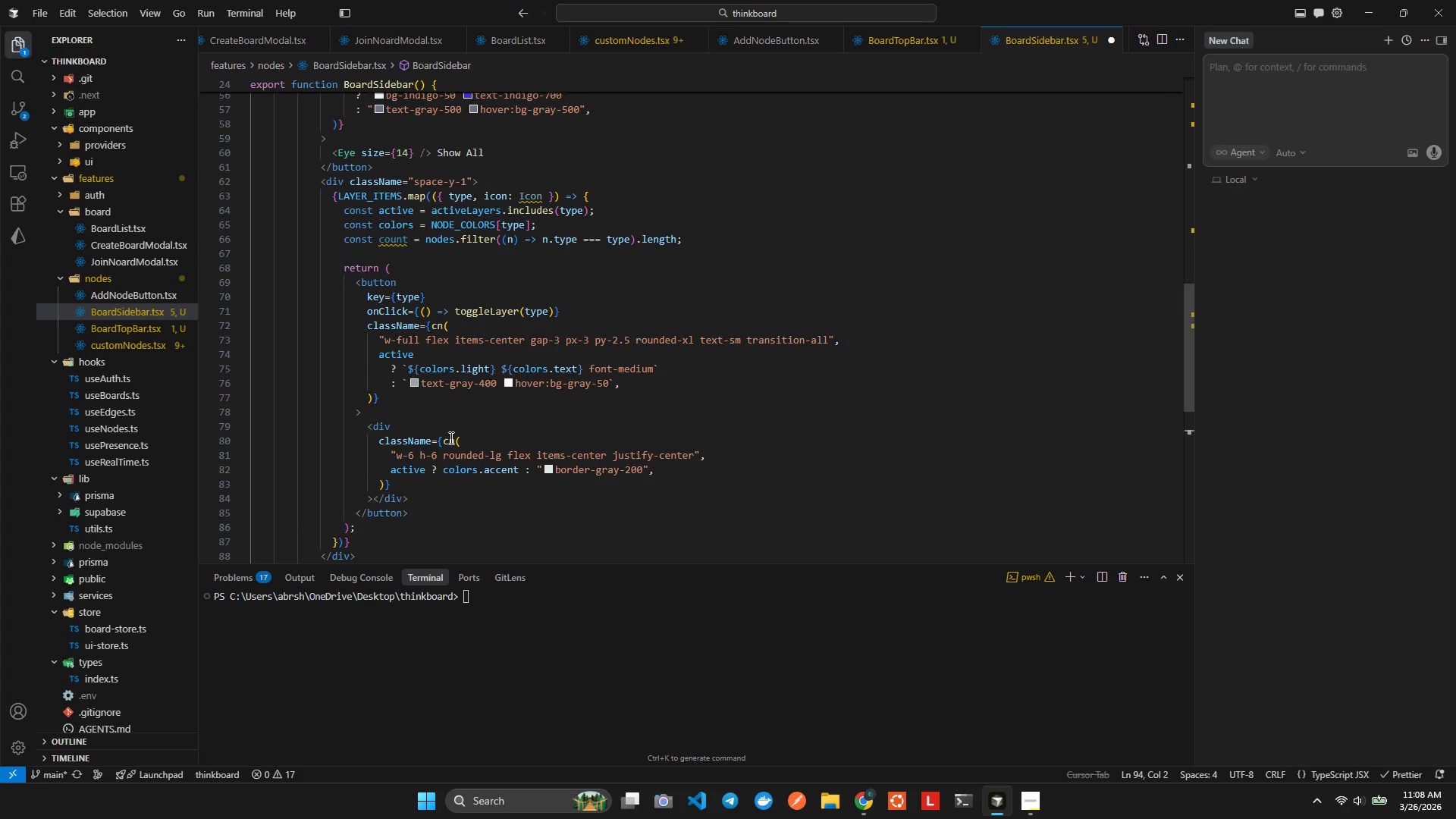 
key(Alt+Tab)
 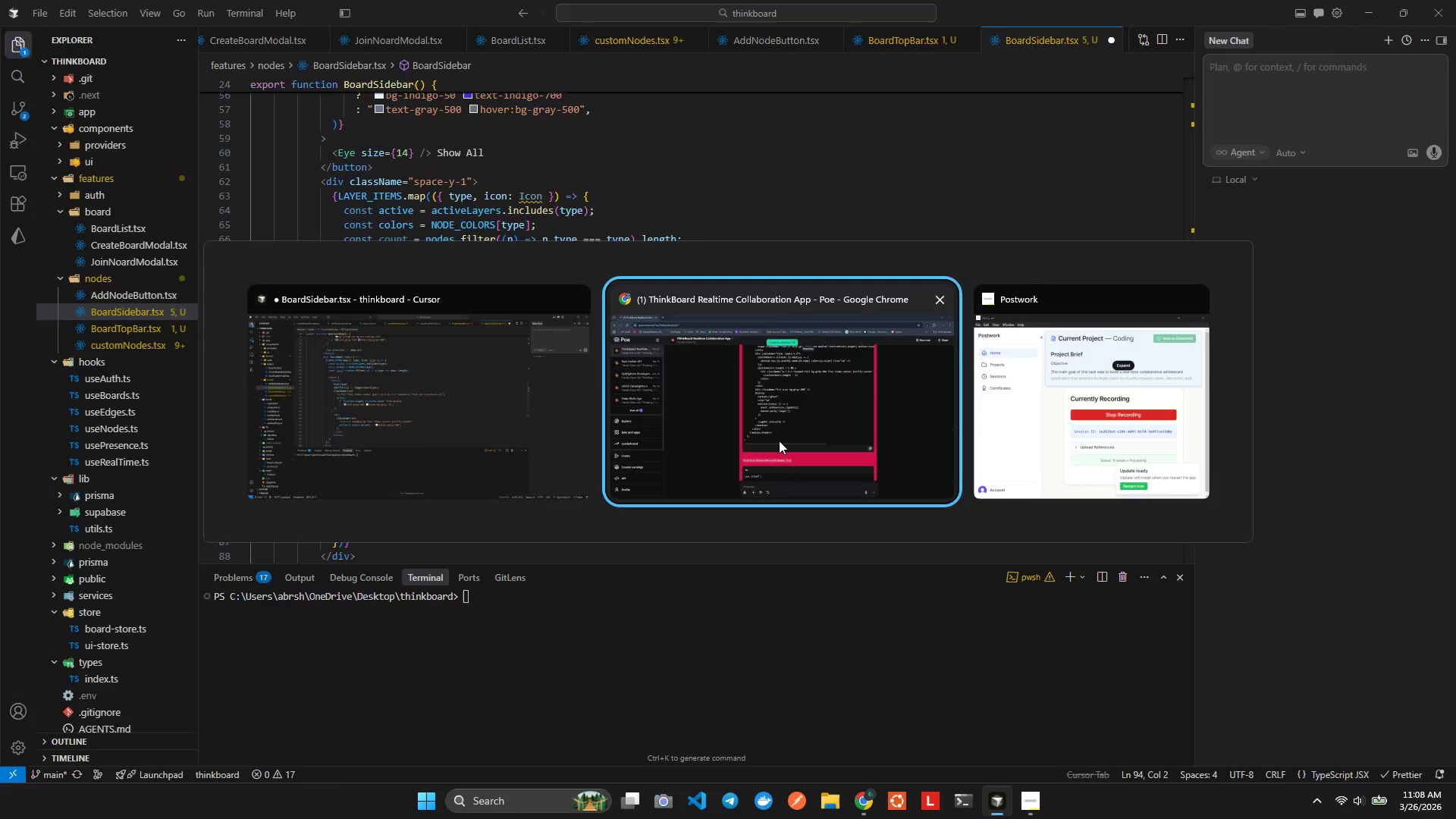 
scroll: coordinate [1038, 488], scroll_direction: down, amount: 22.0
 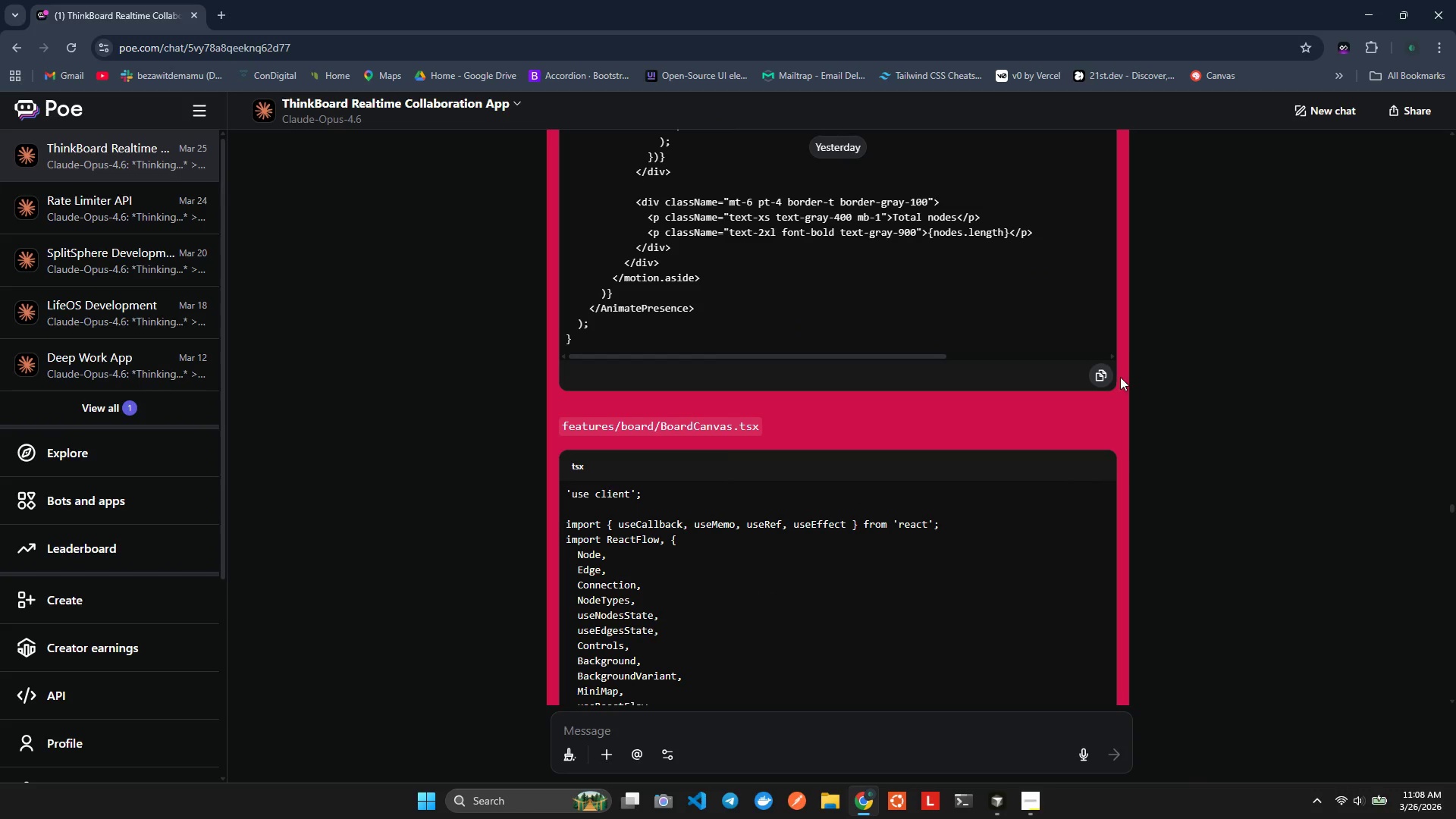 
left_click([1103, 377])
 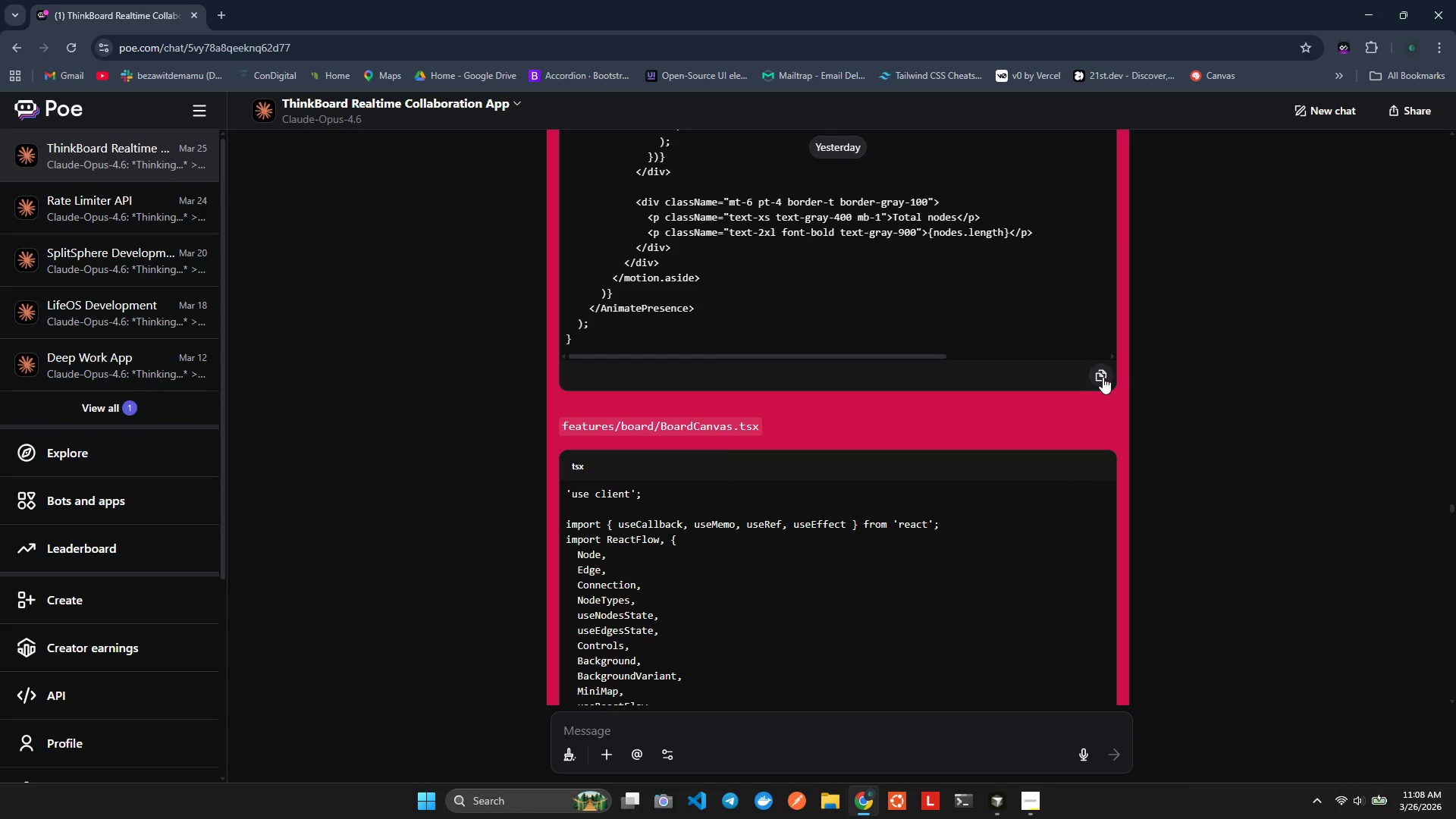 
key(Alt+AltLeft)
 